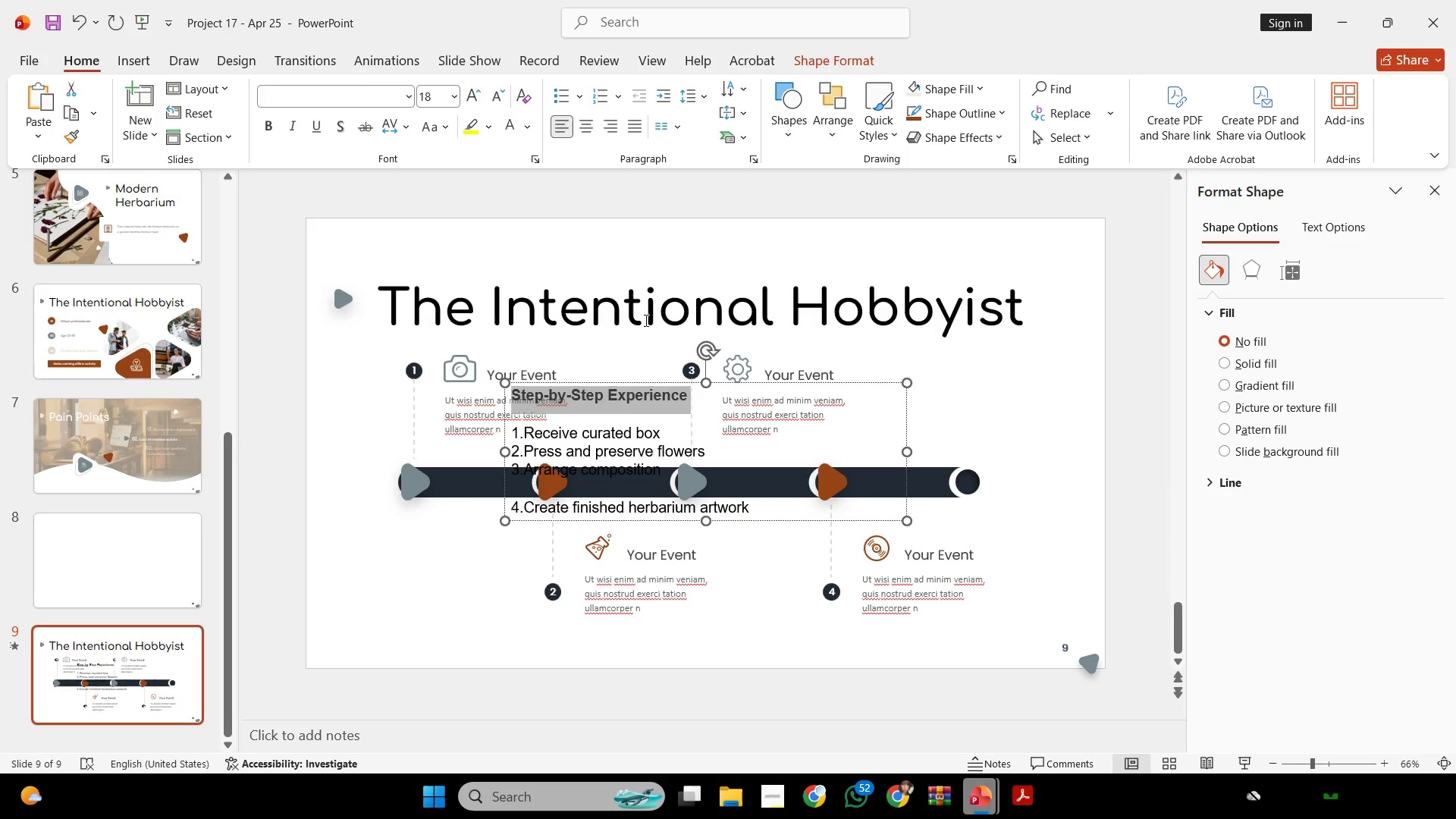 
left_click([645, 320])
 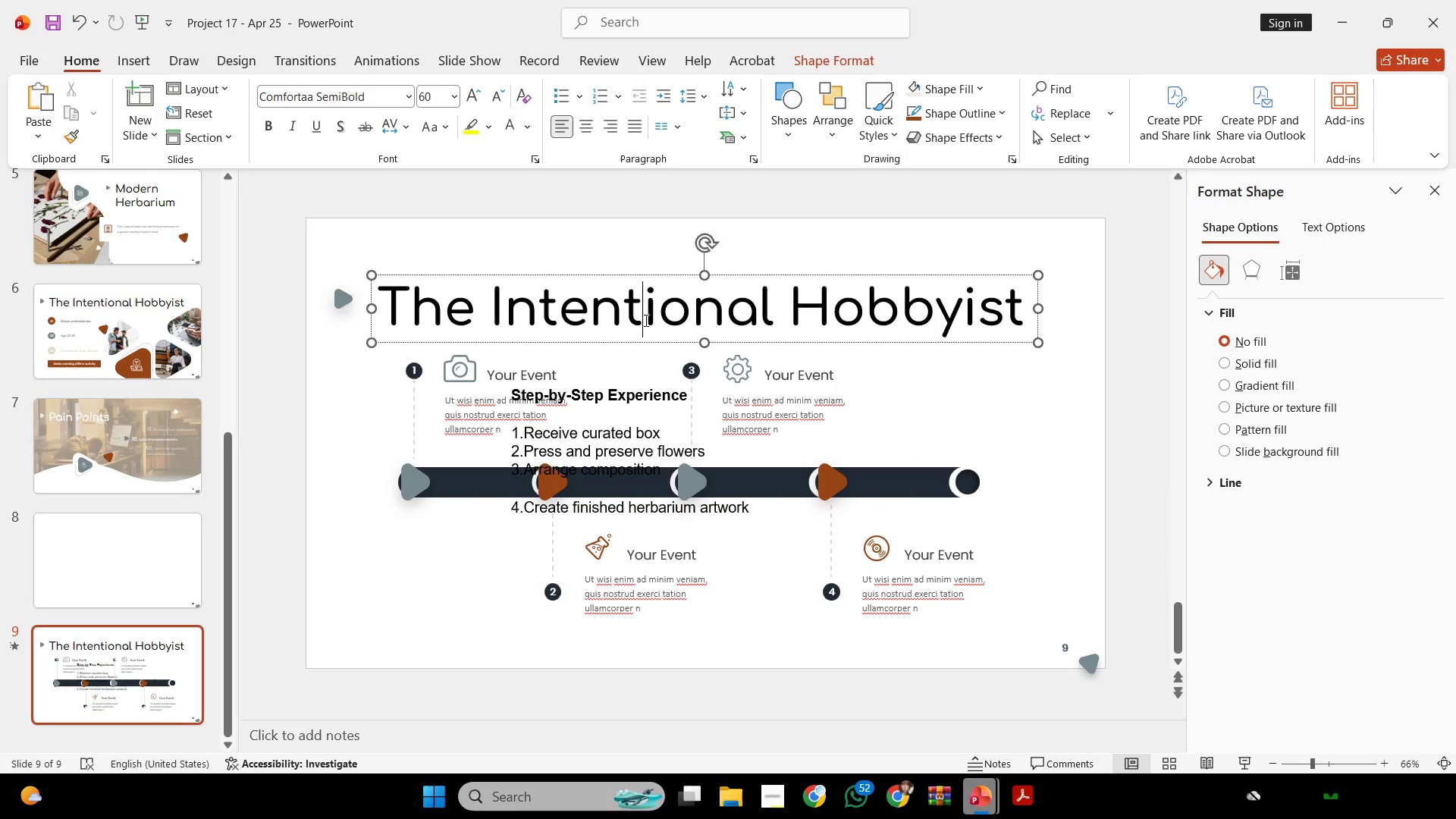 
key(Control+ControlLeft)
 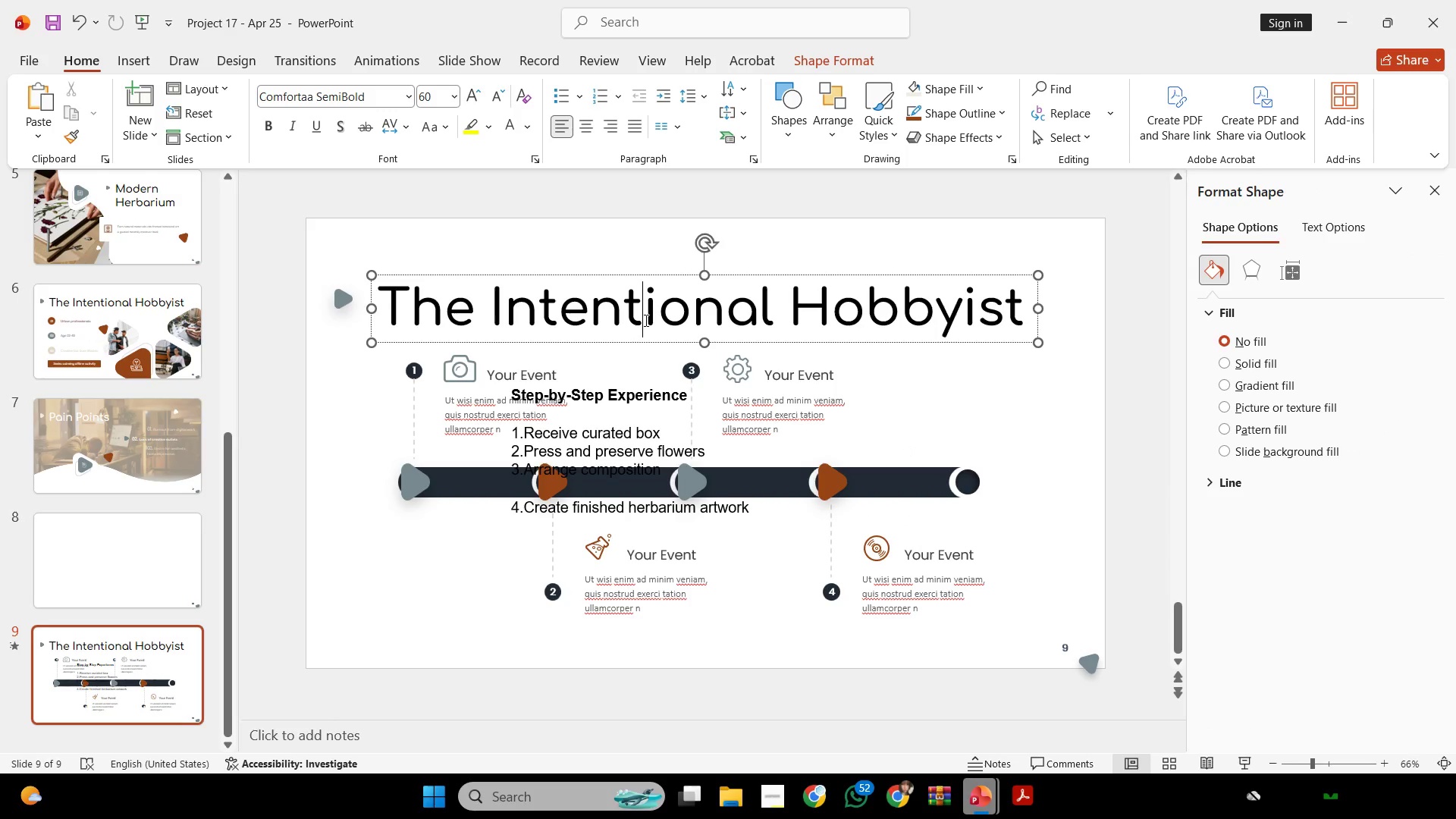 
key(Control+A)
 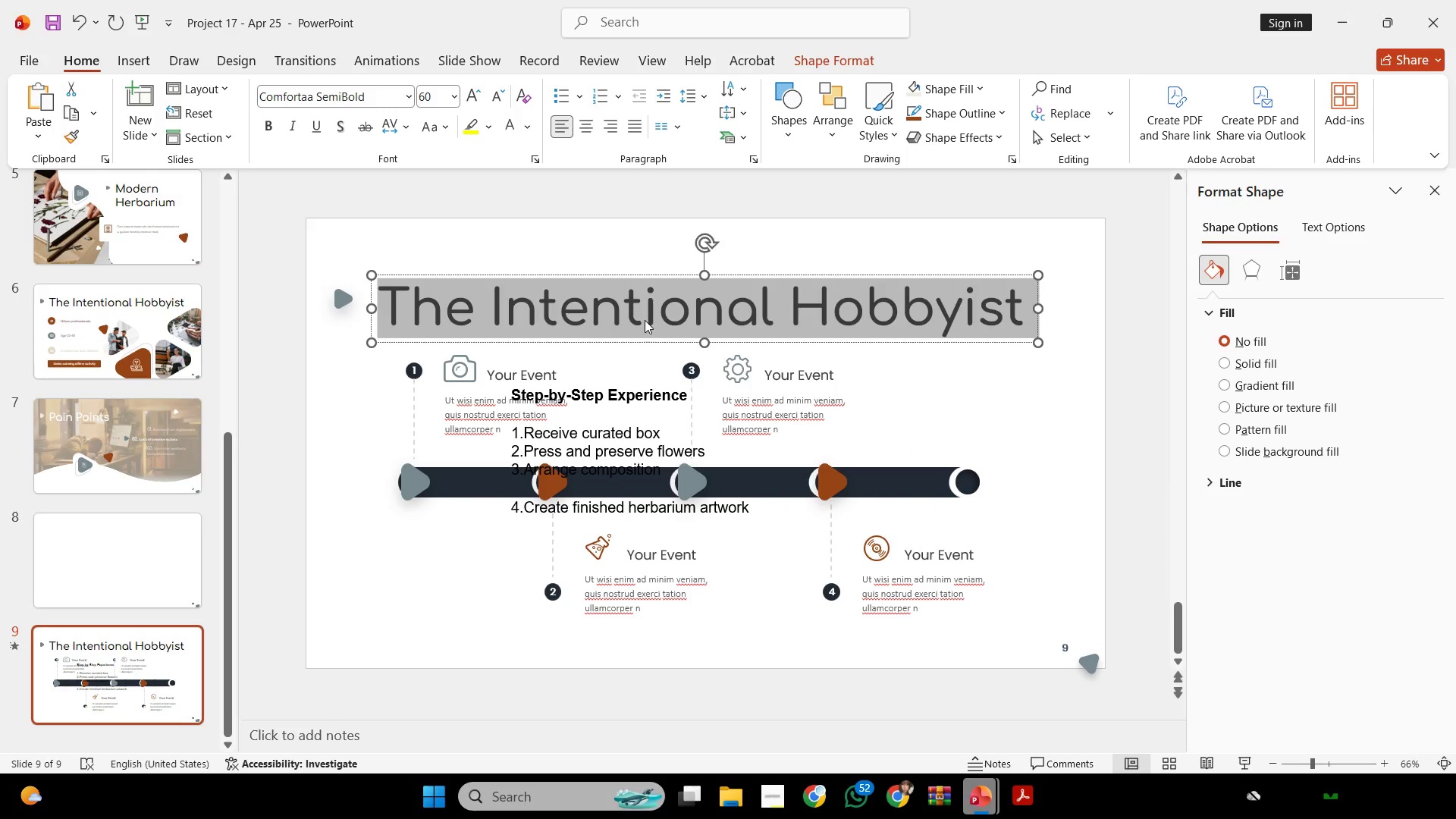 
right_click([645, 320])
 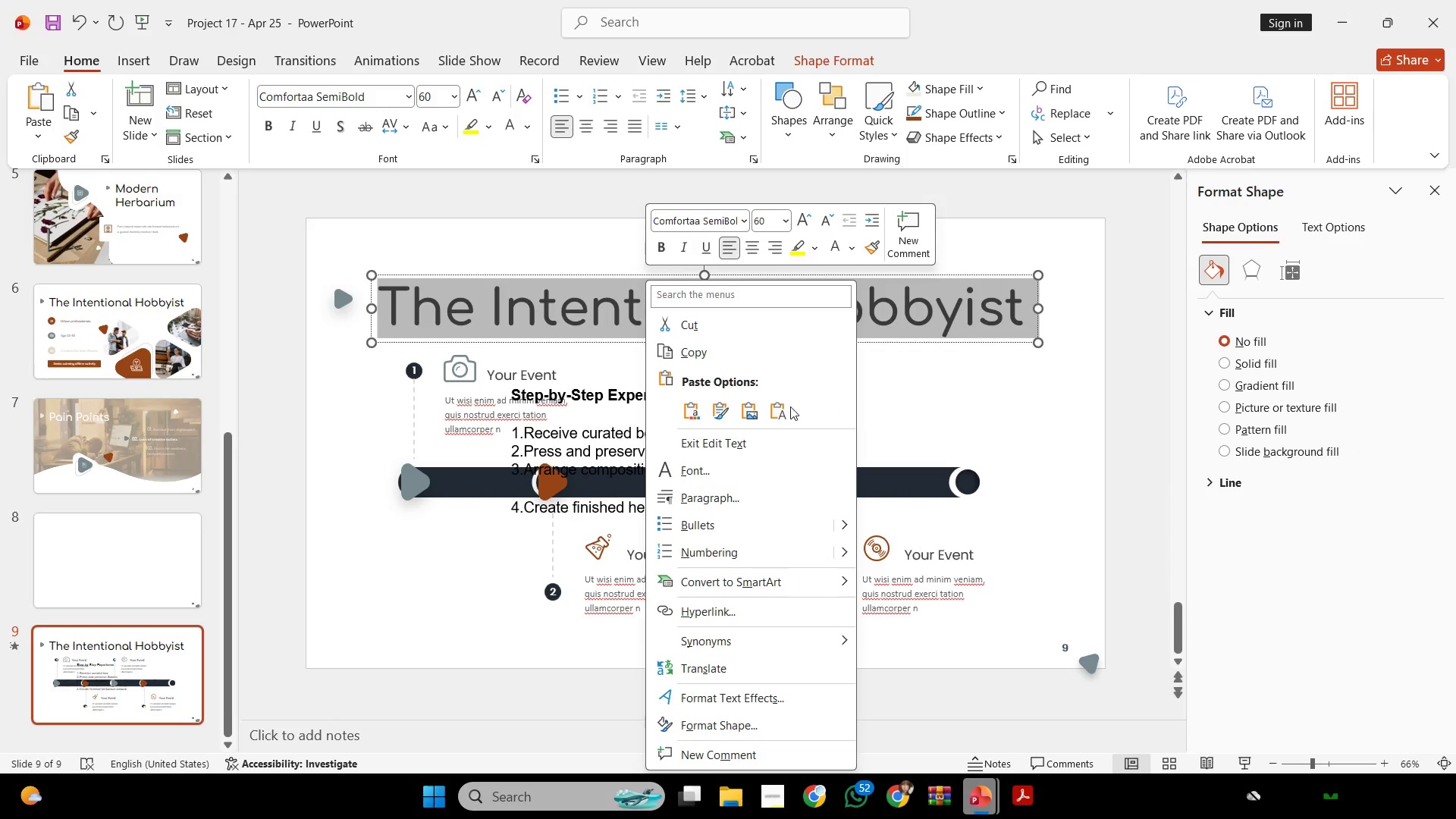 
left_click([789, 406])
 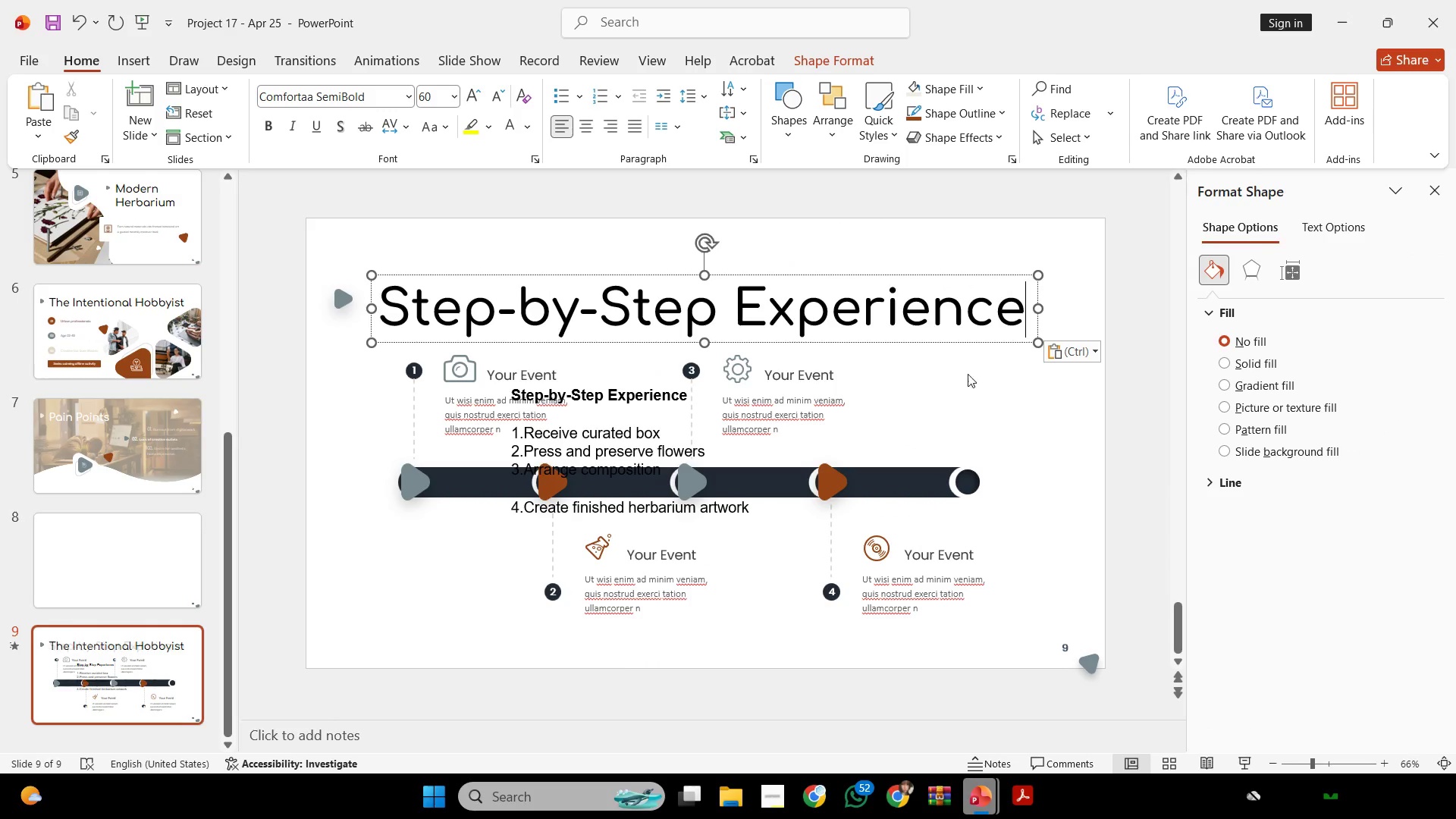 
left_click([994, 410])
 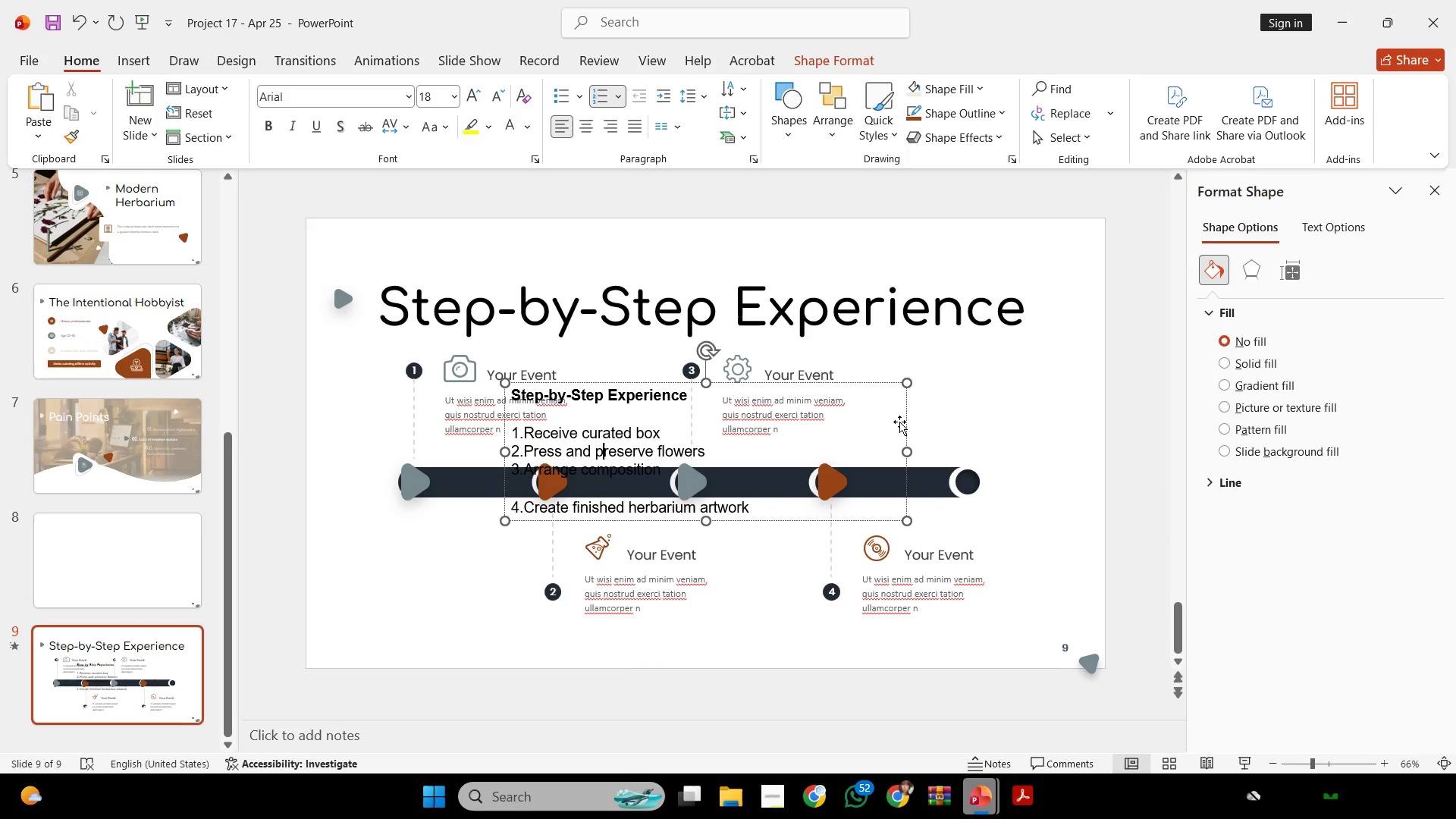 
left_click_drag(start_coordinate=[908, 418], to_coordinate=[706, 600])
 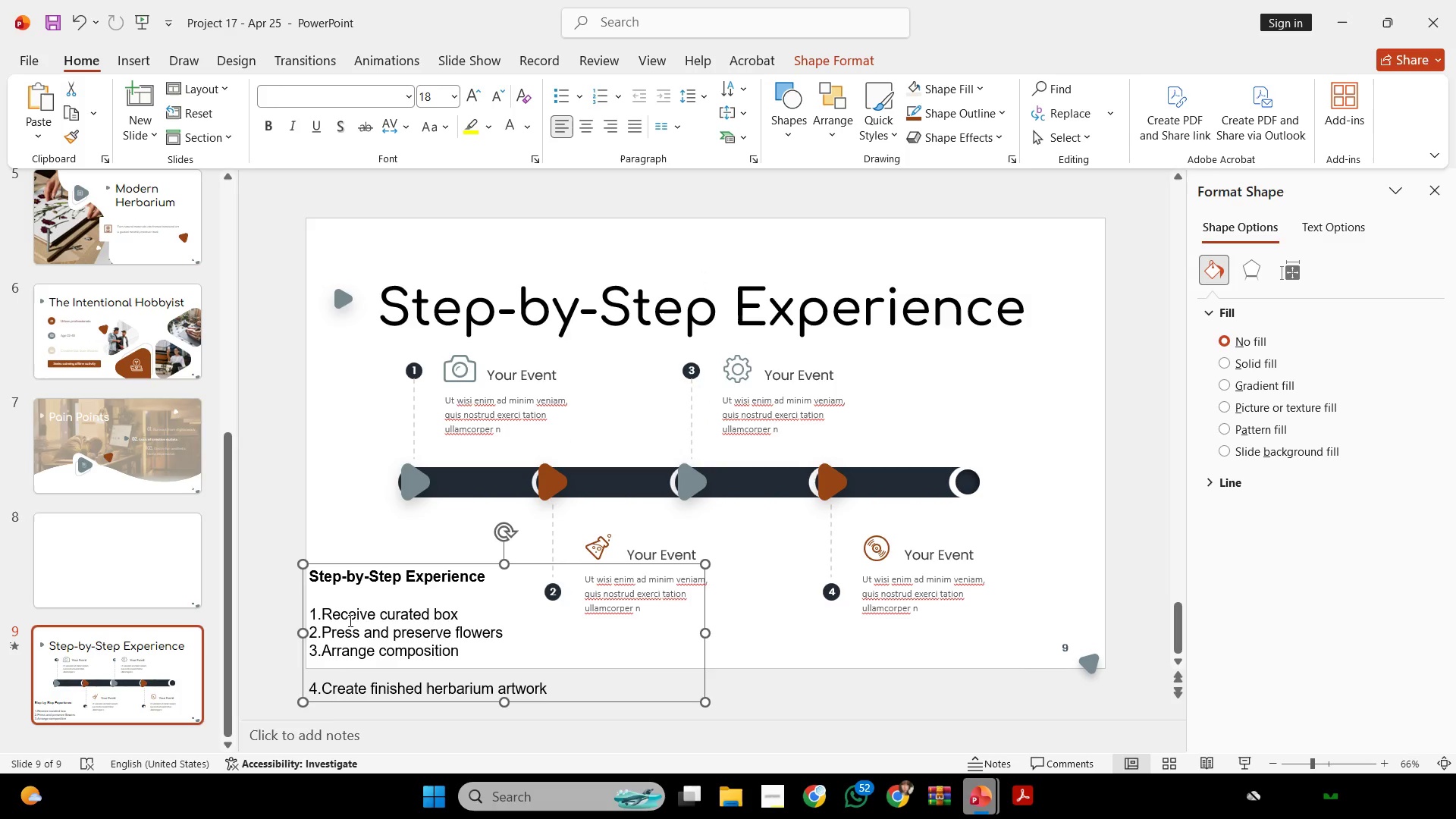 
left_click_drag(start_coordinate=[349, 620], to_coordinate=[501, 617])
 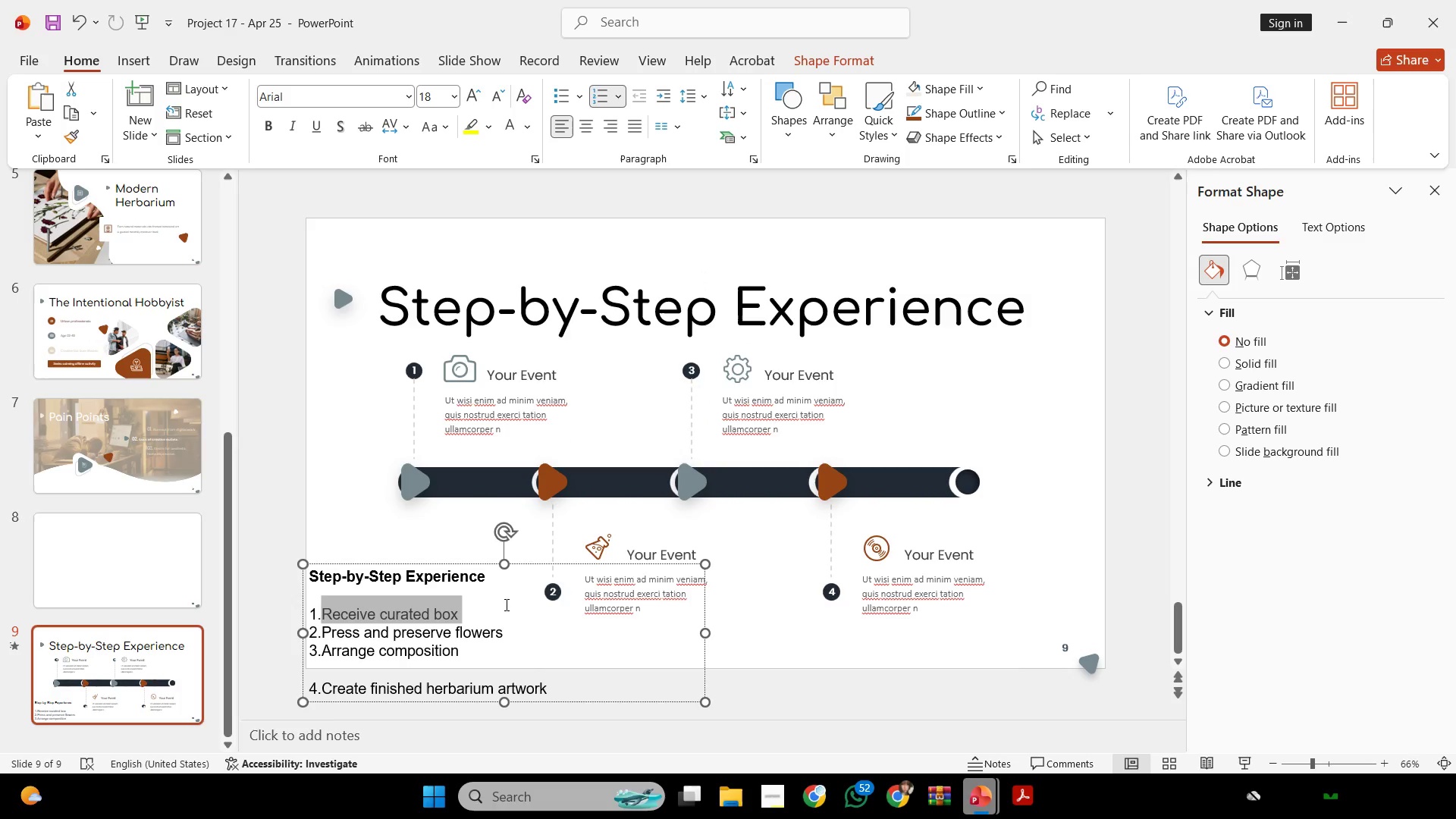 
key(Control+C)
 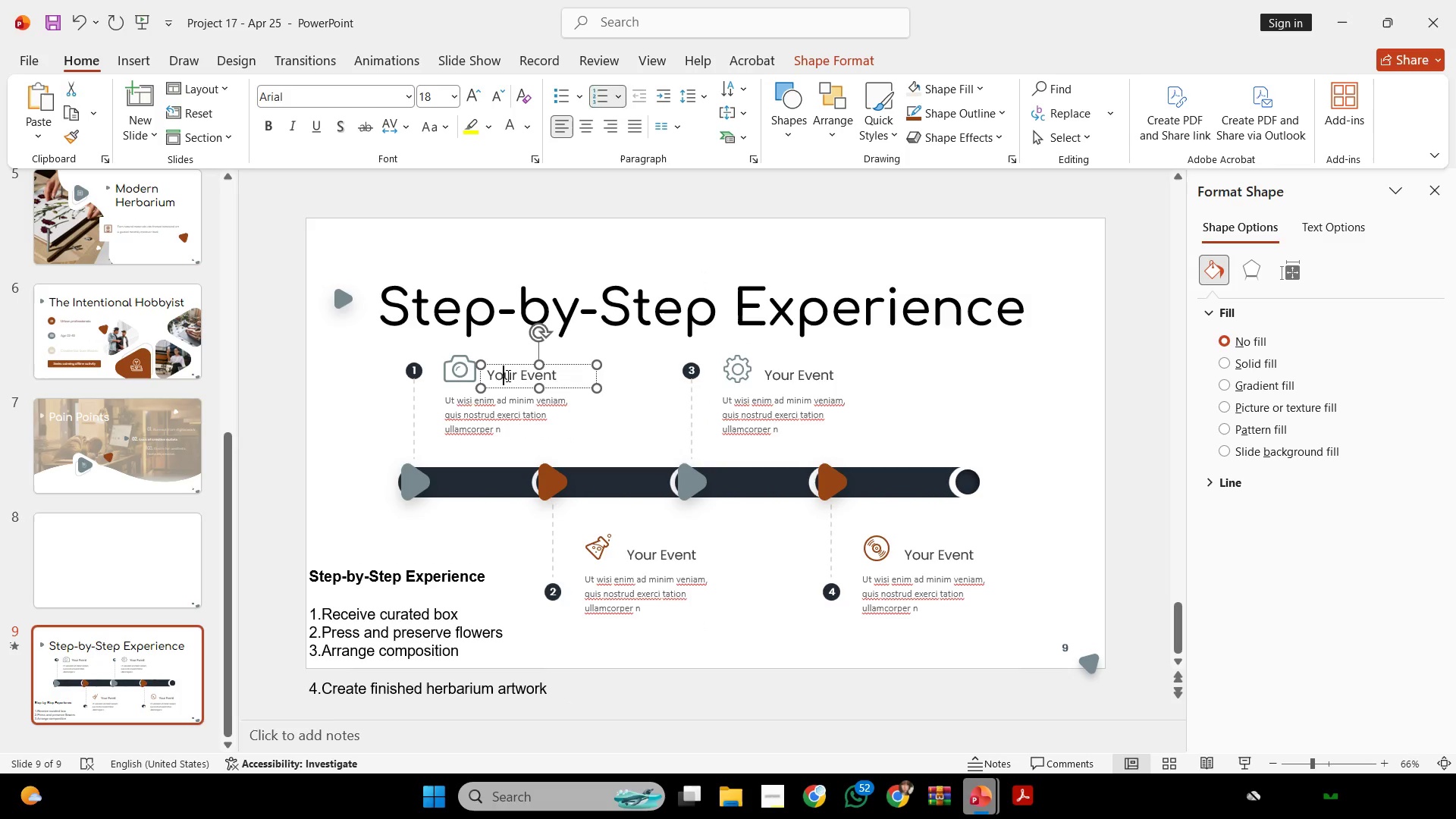 
key(Control+ControlLeft)
 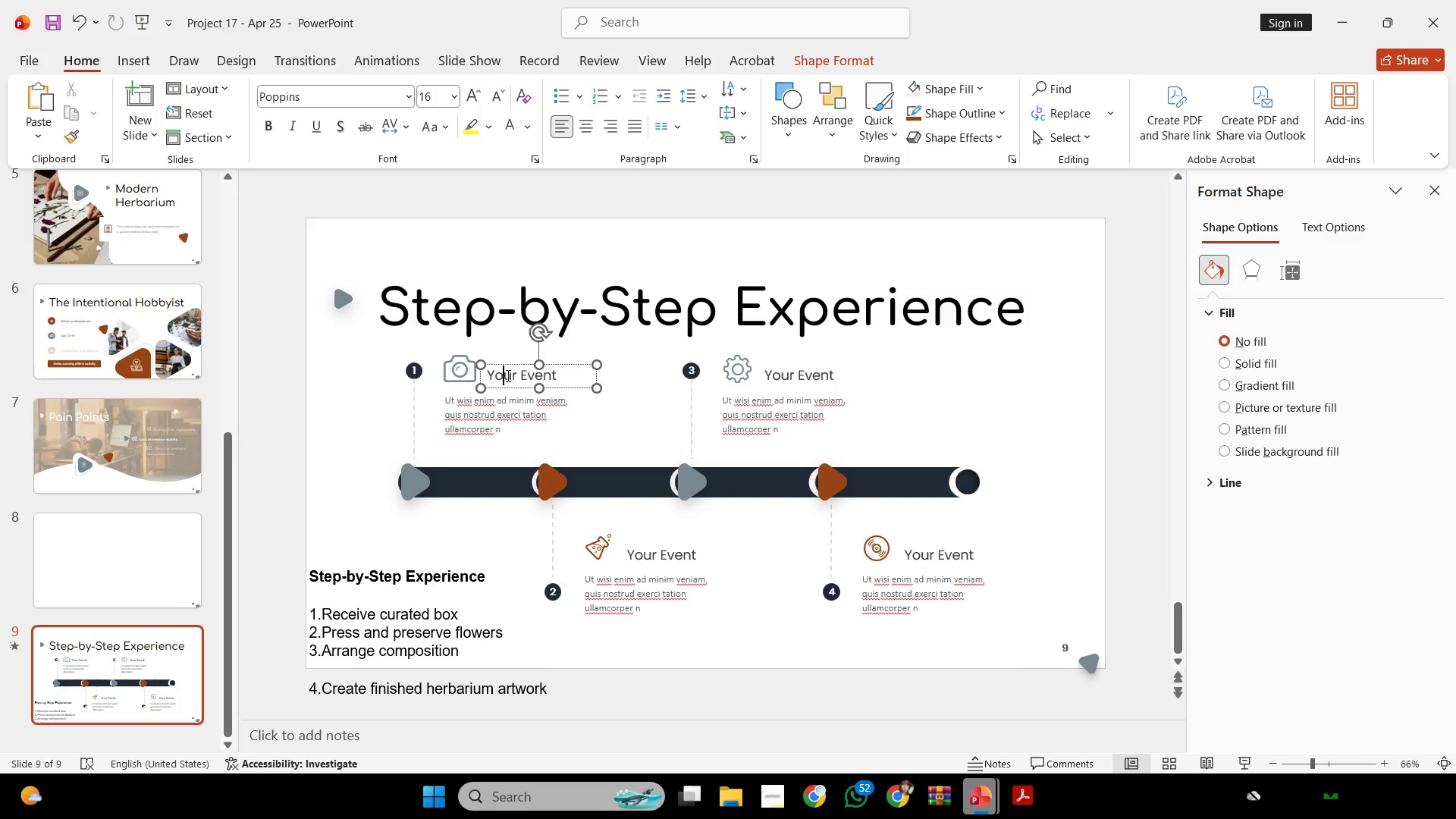 
key(Control+A)
 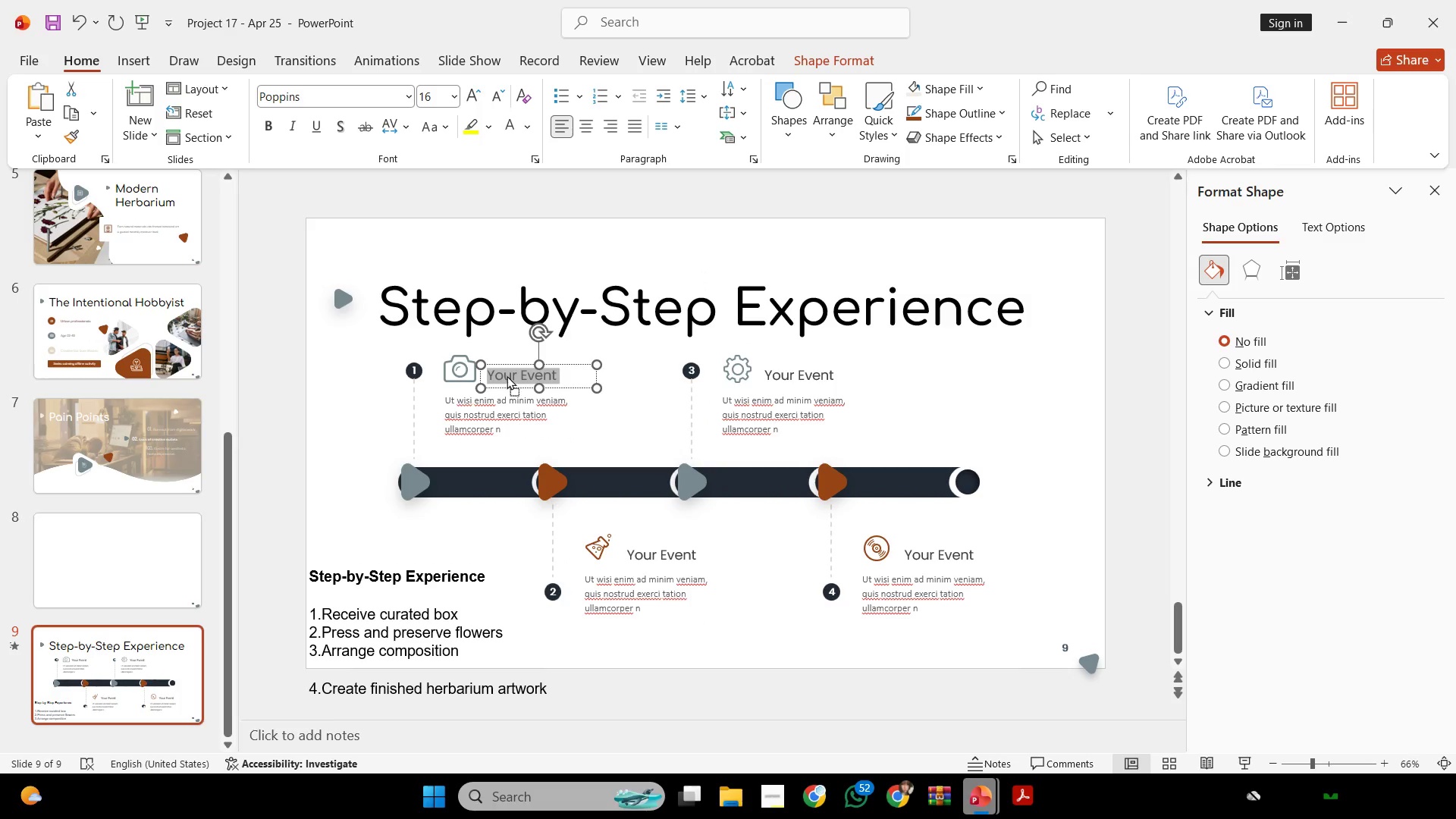 
right_click([507, 375])
 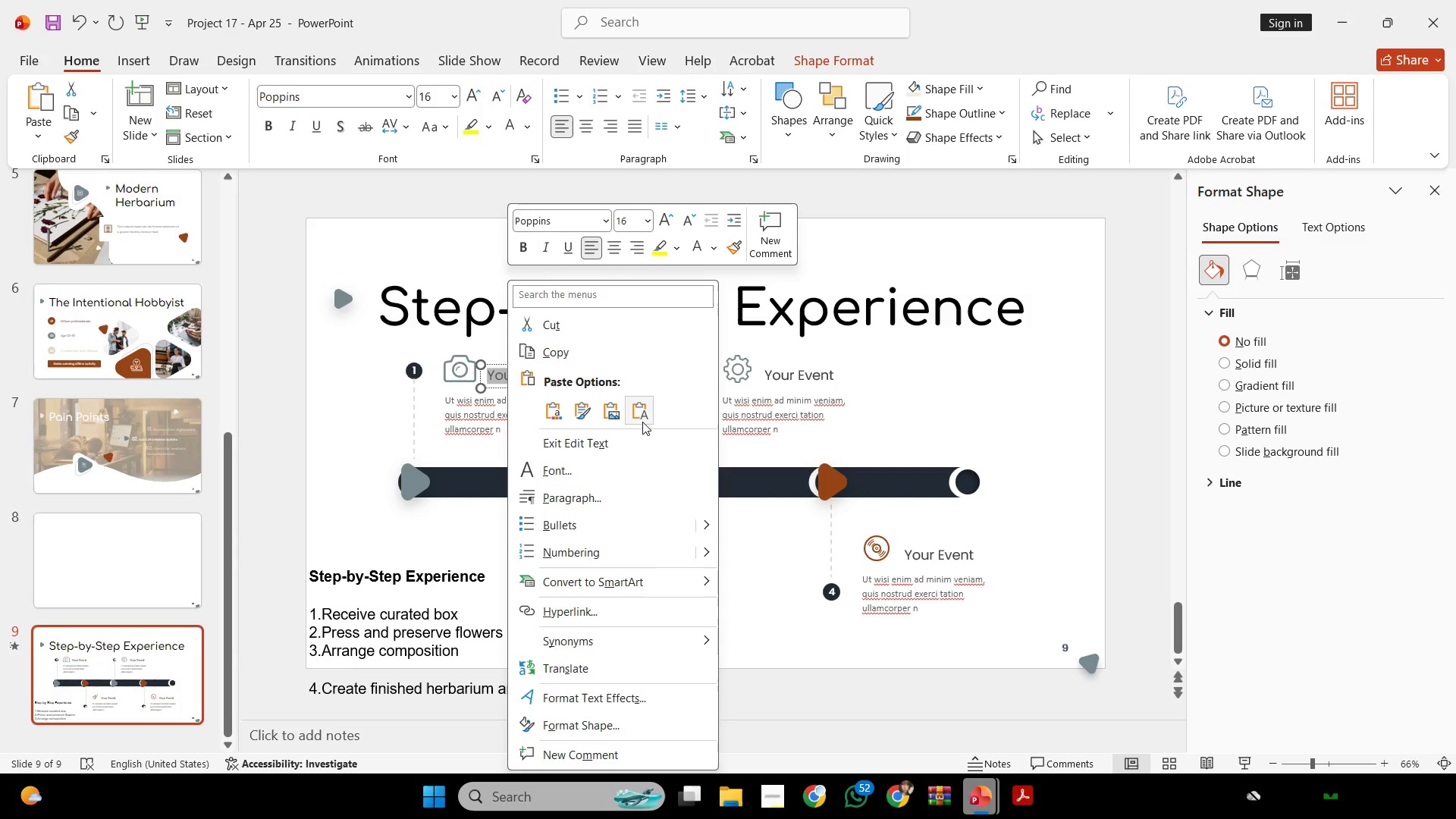 
left_click([642, 422])
 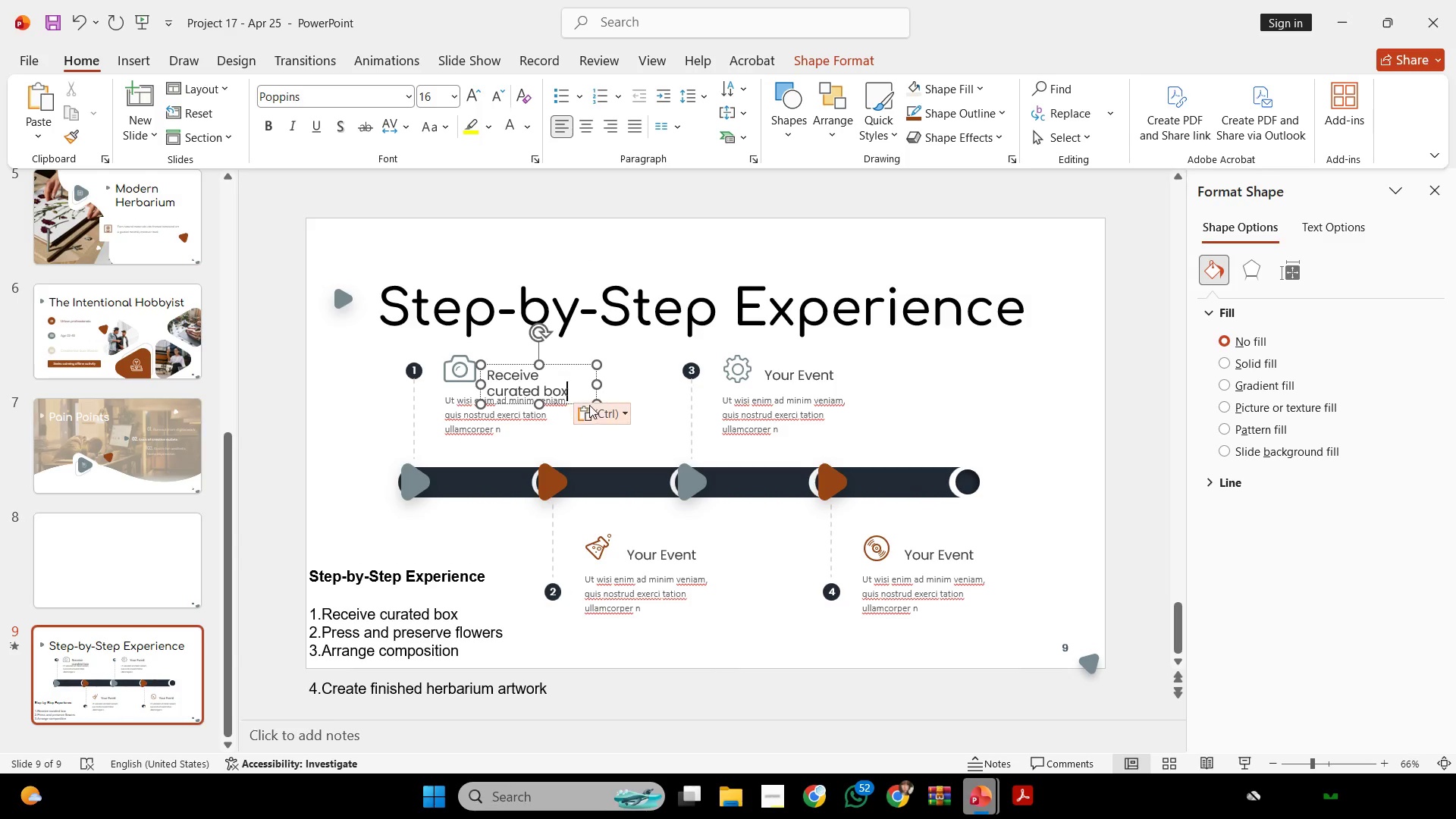 
left_click([477, 430])
 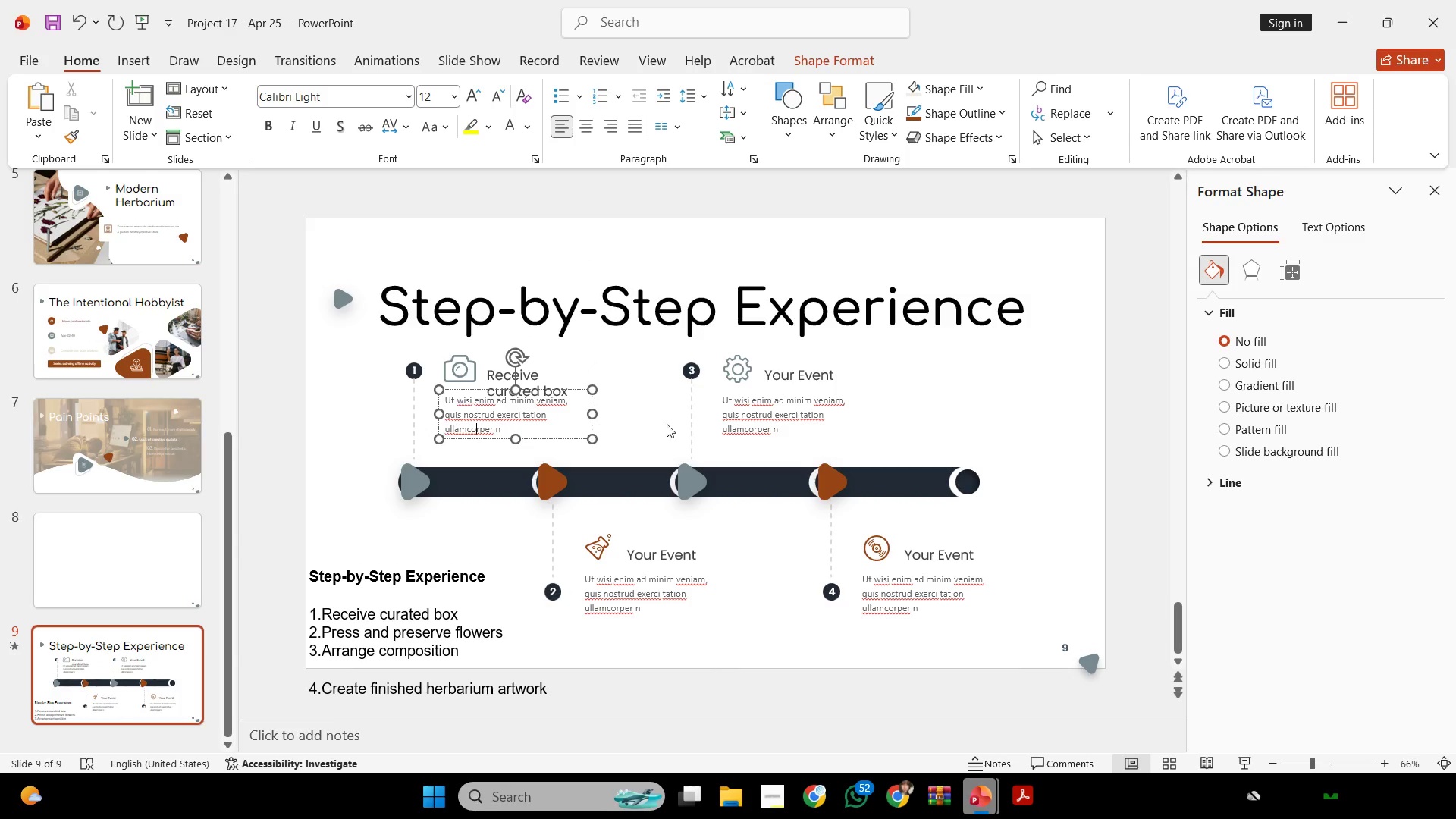 
hold_key(key=ShiftLeft, duration=1.72)
left_click([748, 422])
 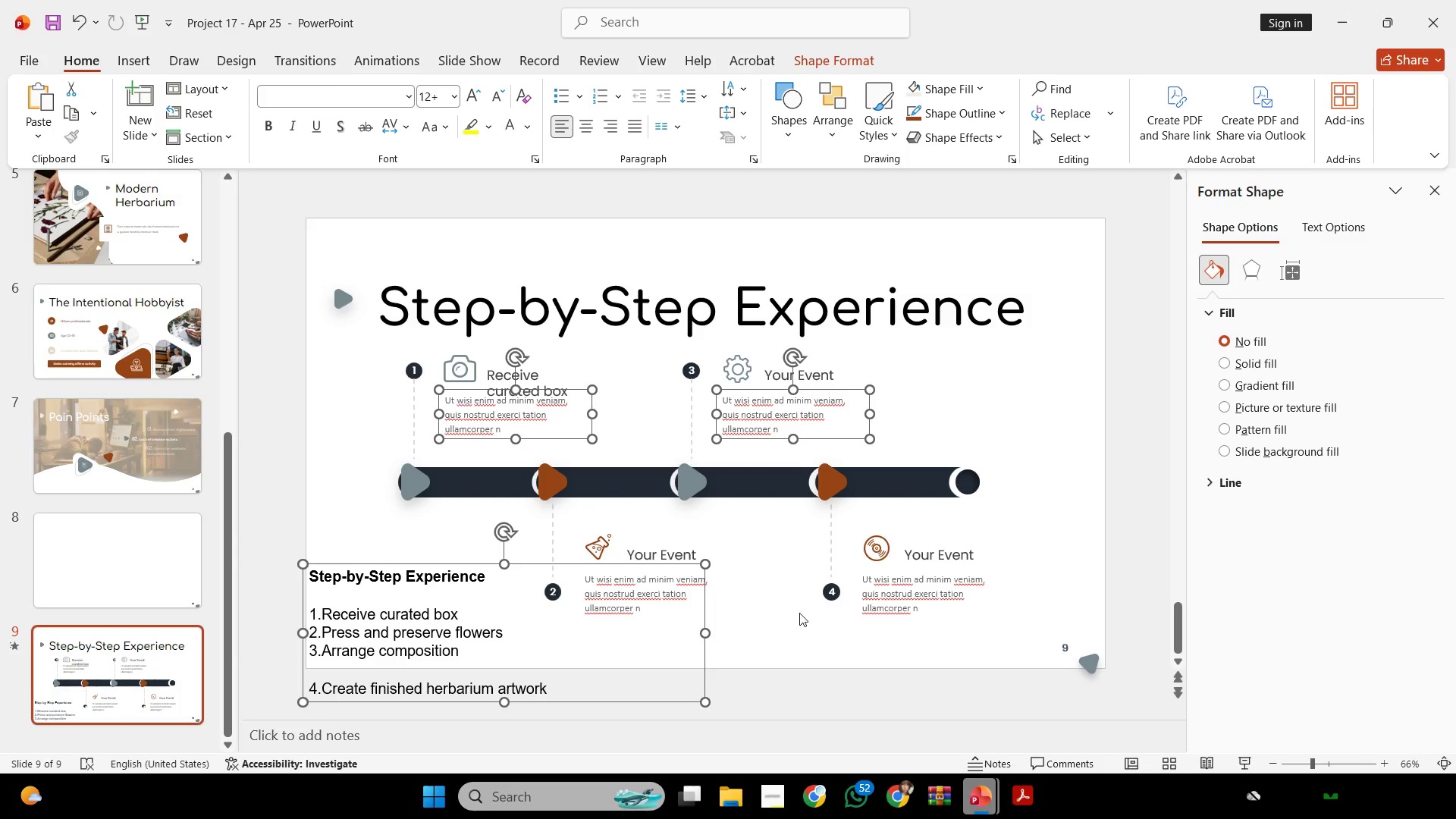 
double_click([852, 611])
 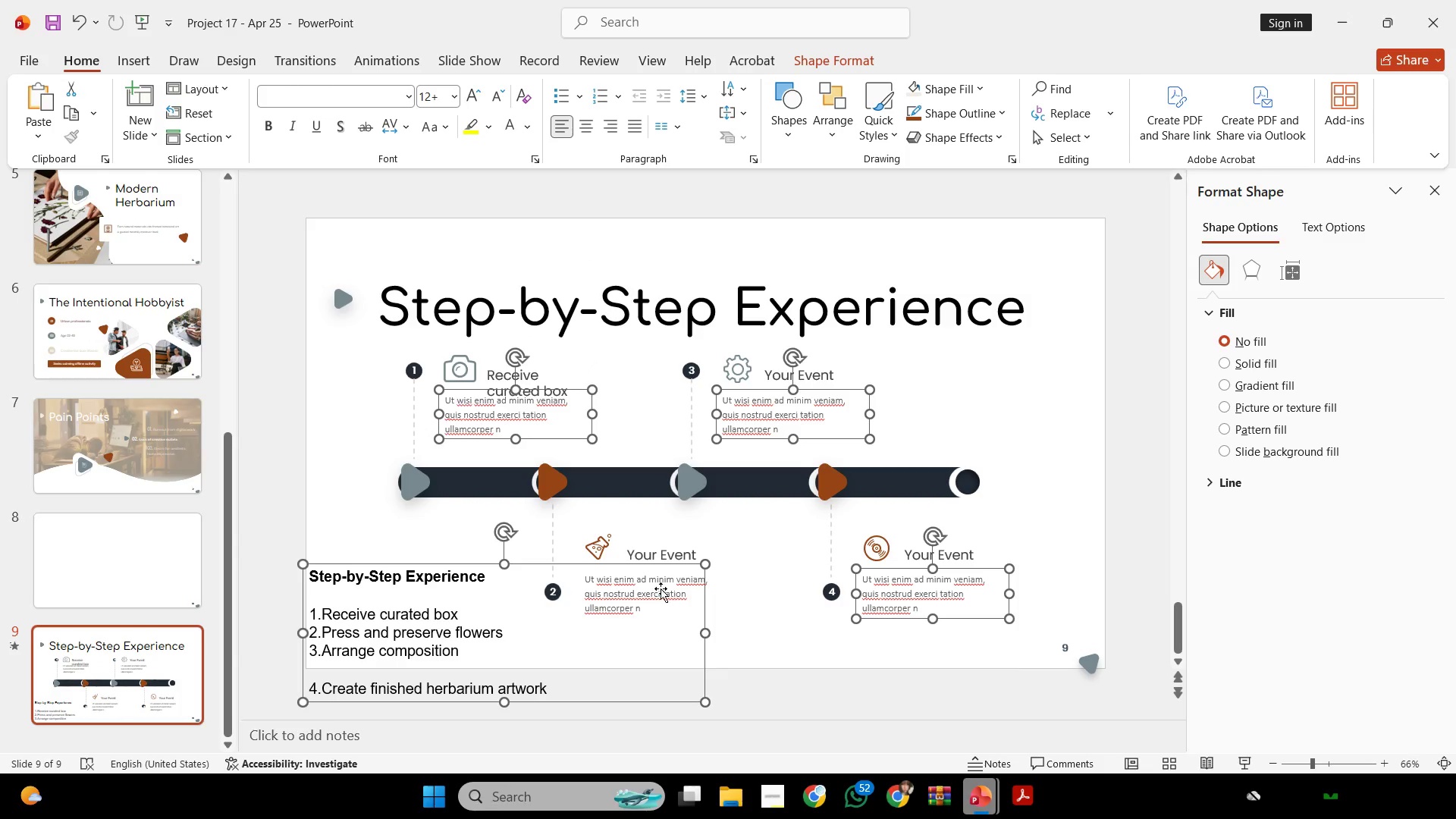 
hold_key(key=ShiftLeft, duration=1.42)
double_click([714, 582])
 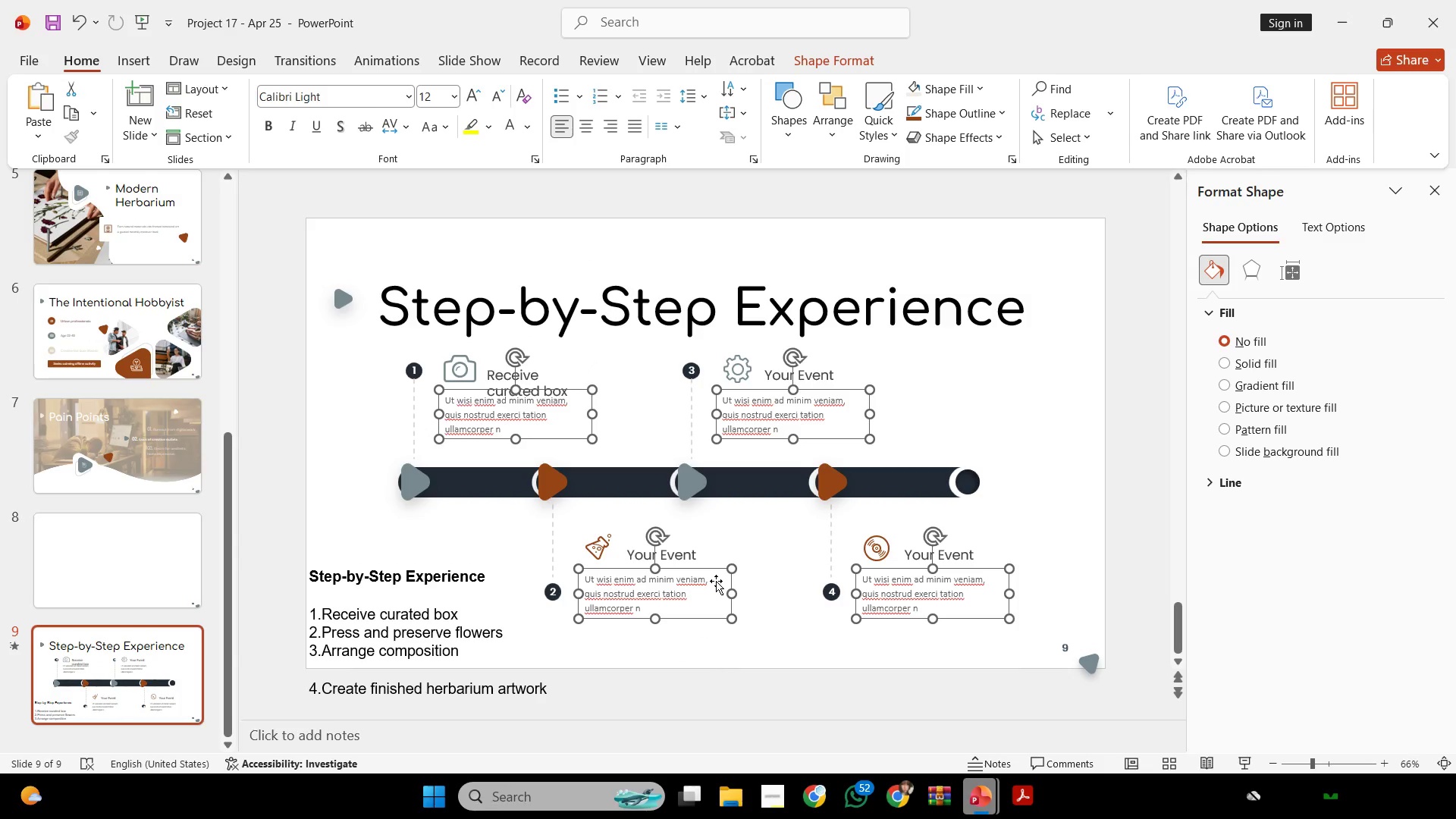 
key(Backspace)
 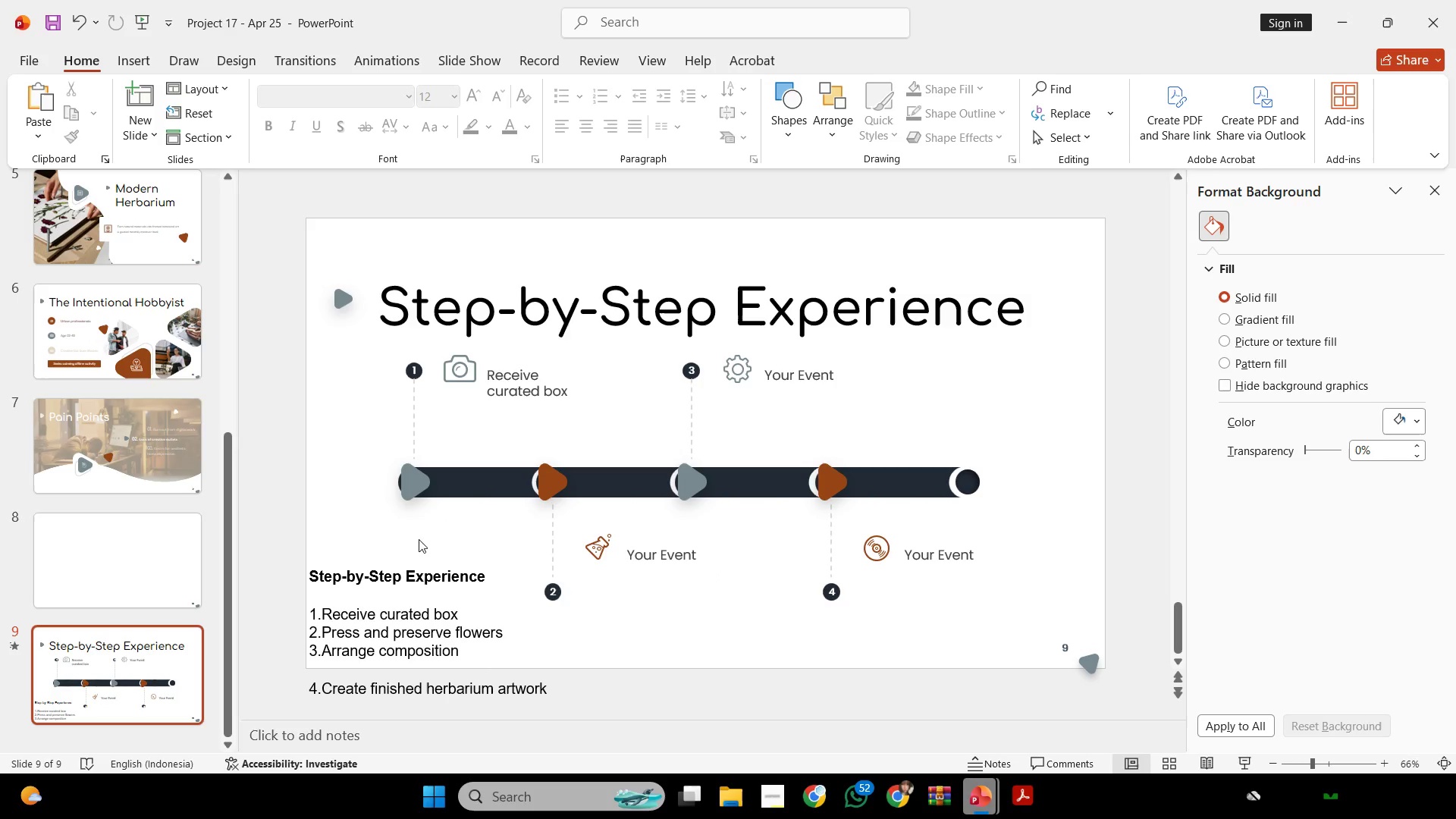 
left_click_drag(start_coordinate=[334, 639], to_coordinate=[635, 636])
 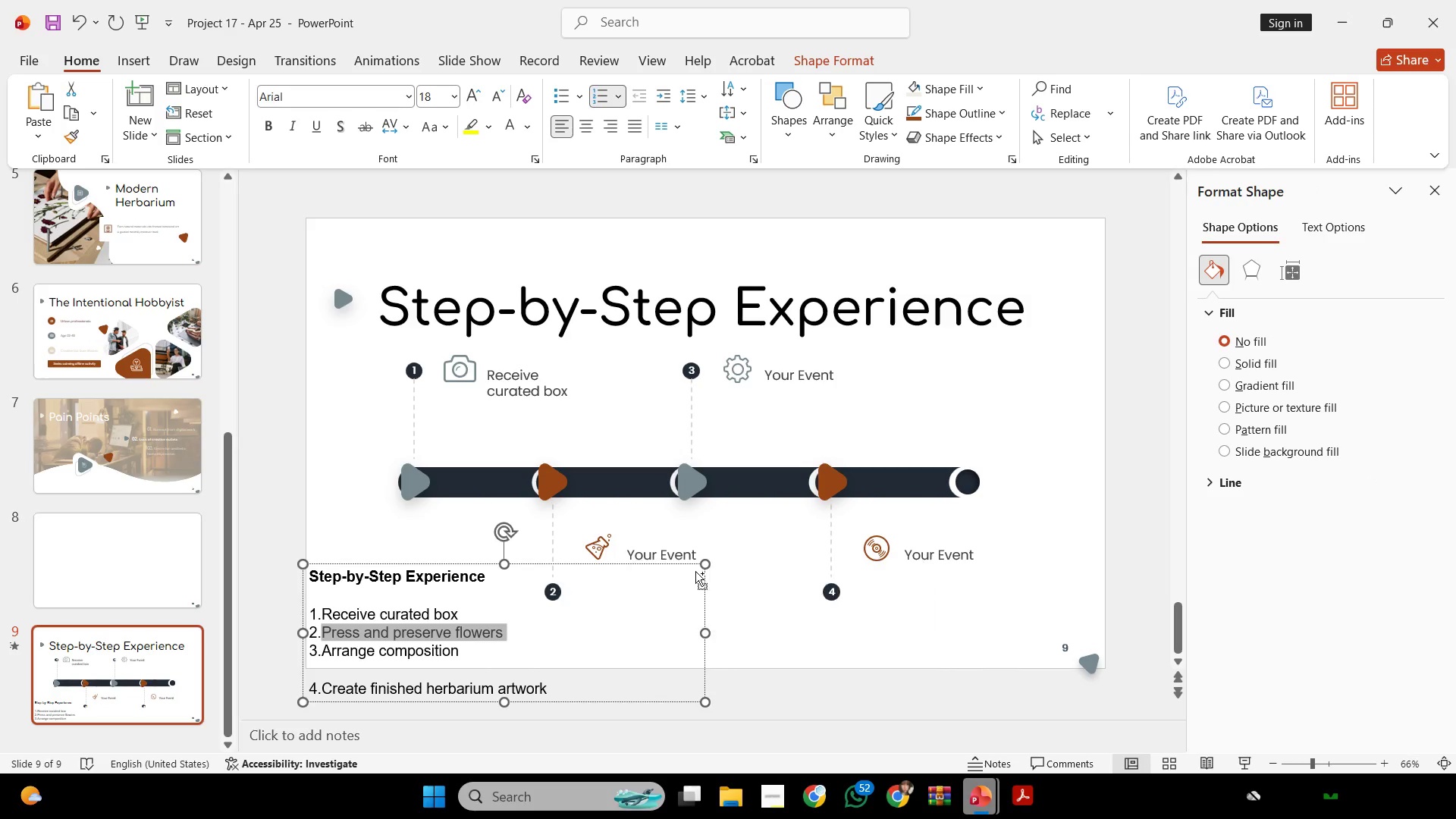 
key(Control+C)
 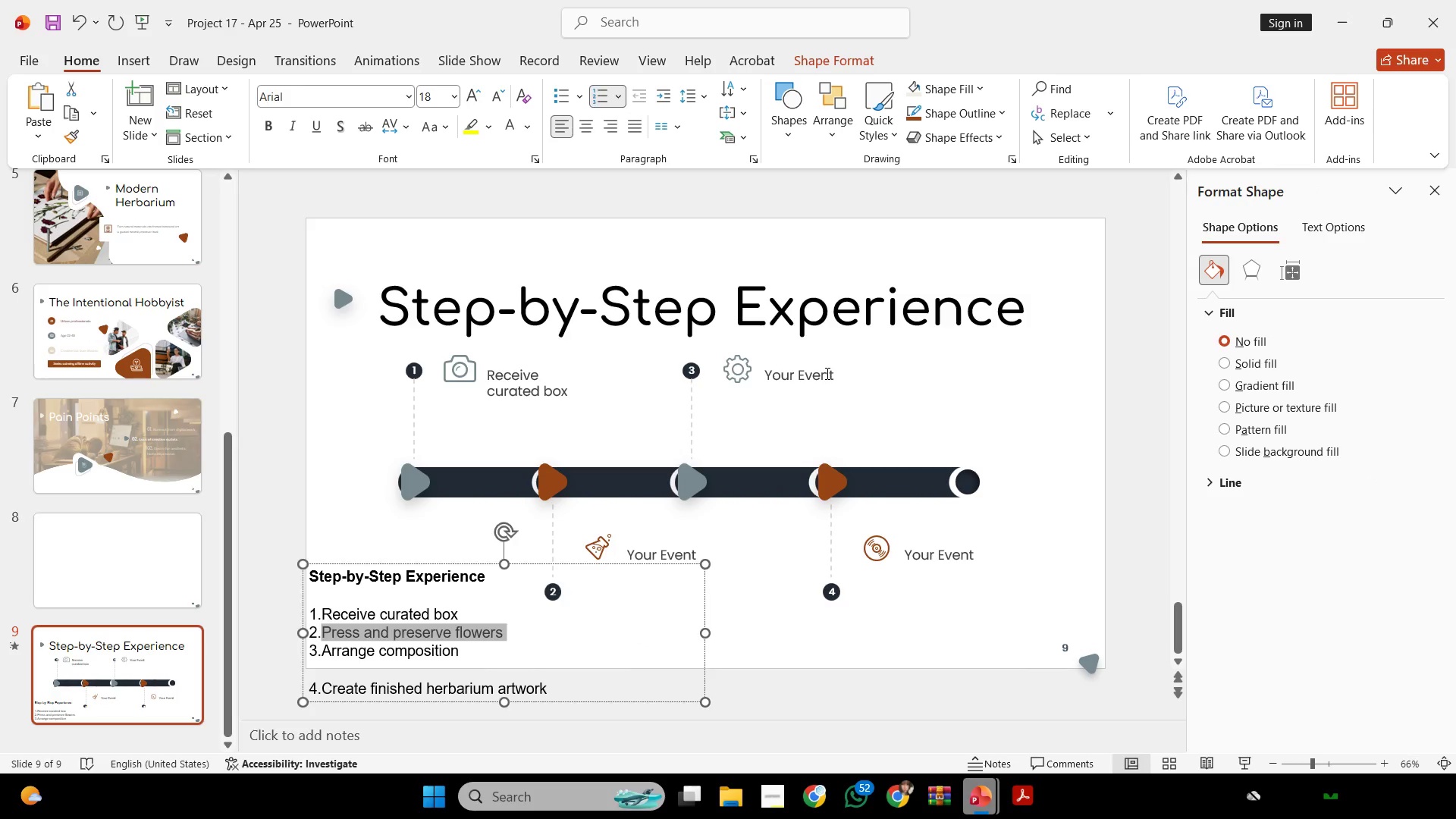 
left_click([826, 373])
 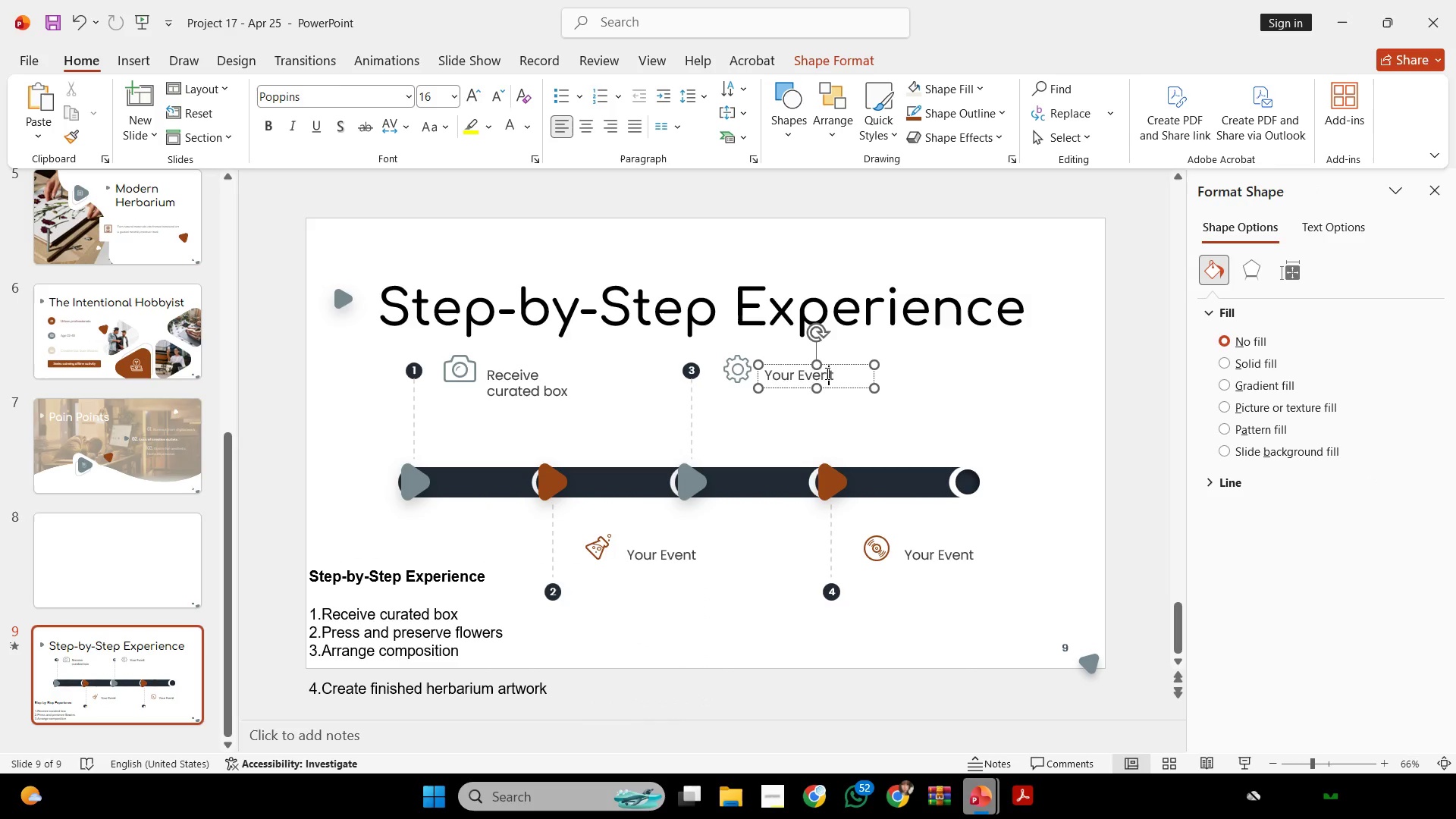 
key(Control+ControlLeft)
 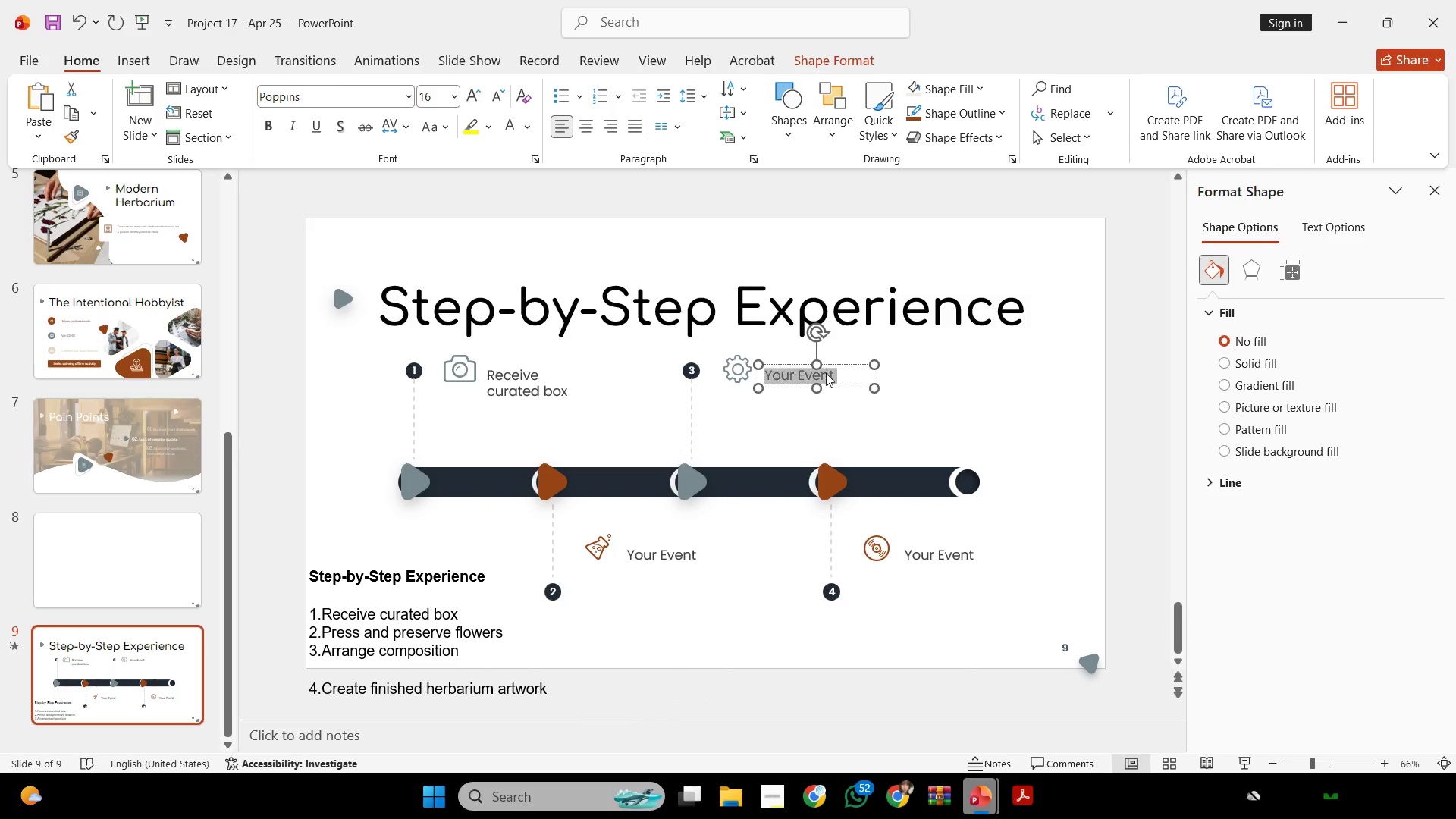 
key(Control+A)
 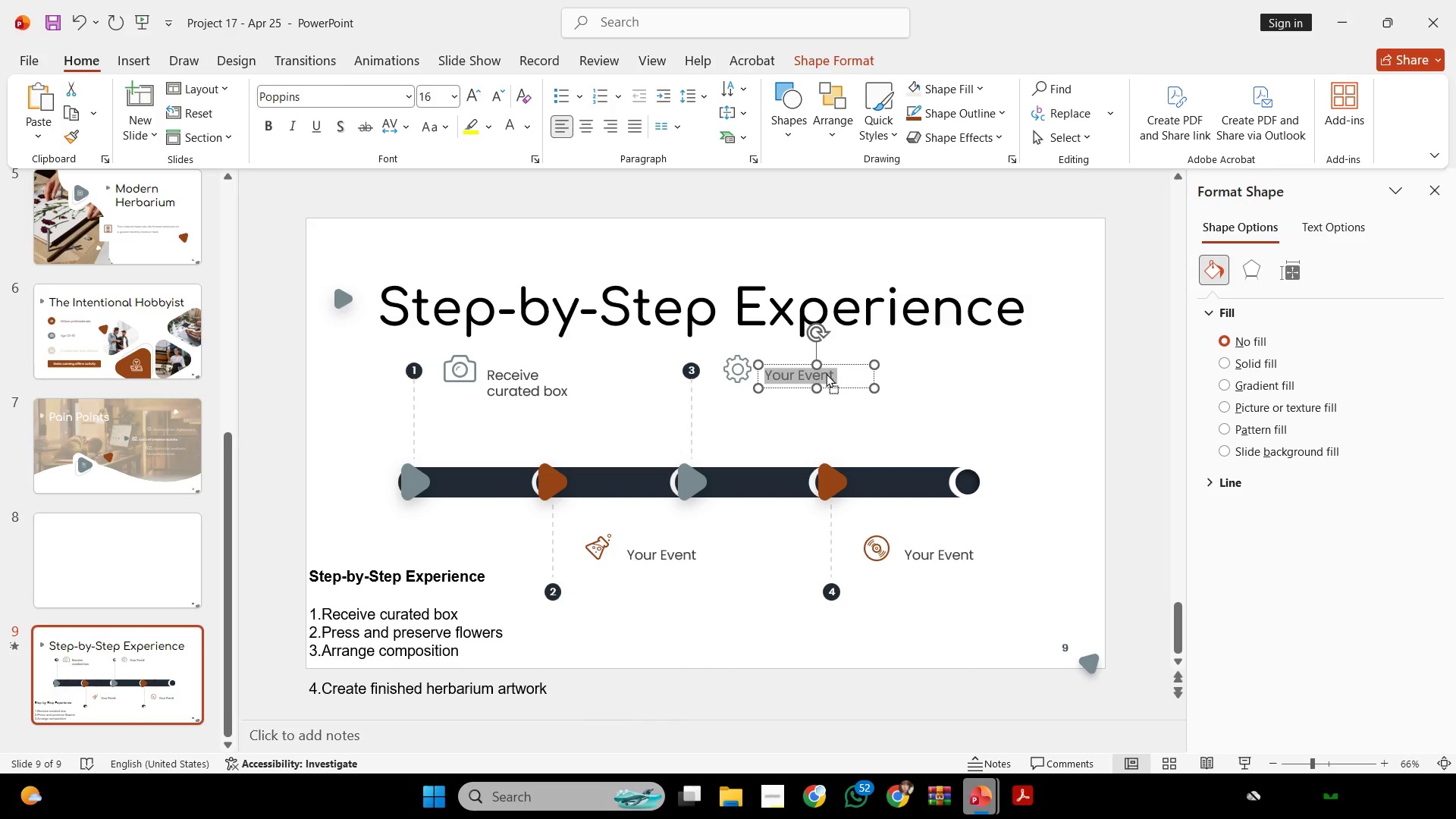 
right_click([826, 373])
 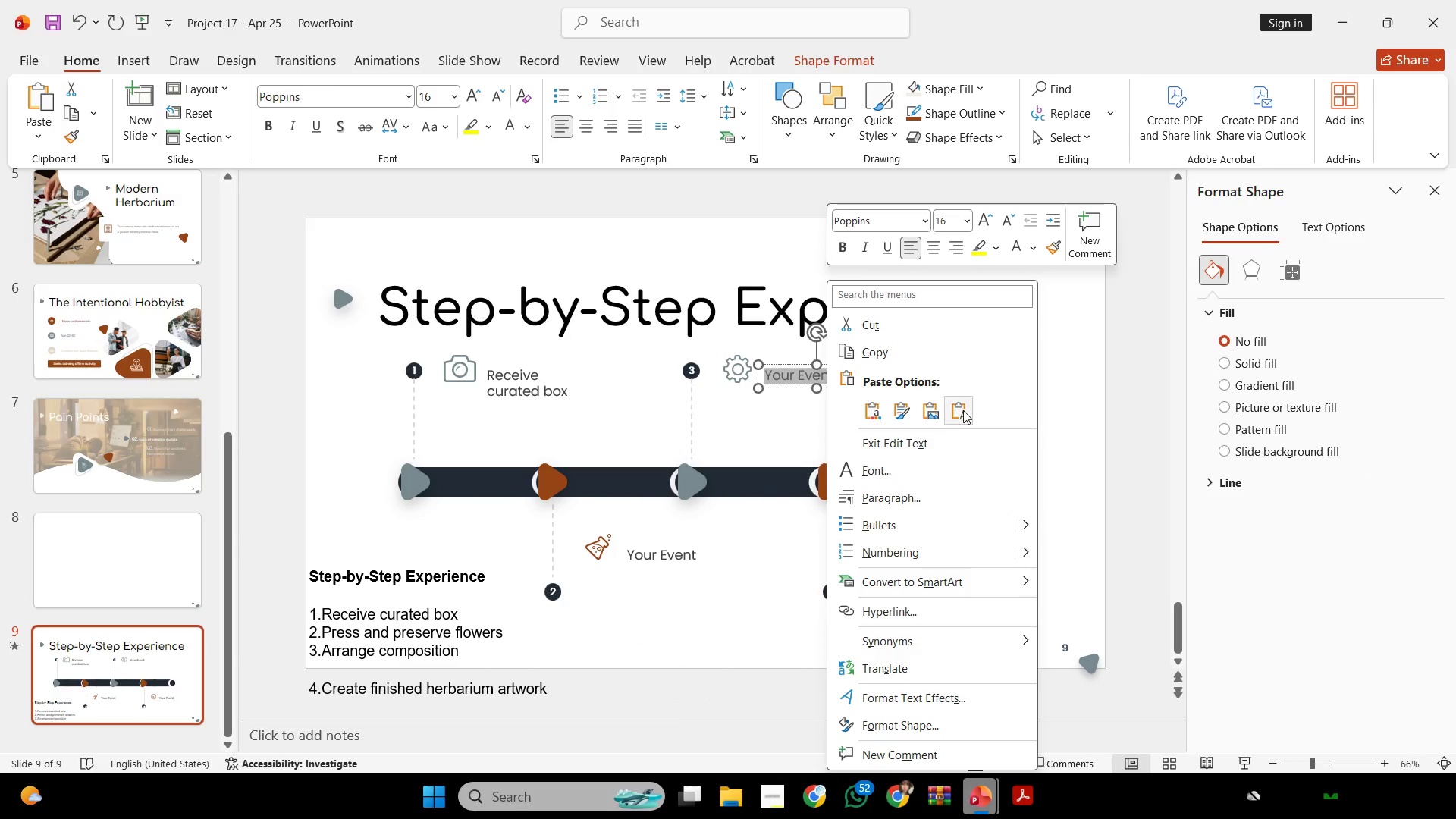 
left_click([963, 407])
 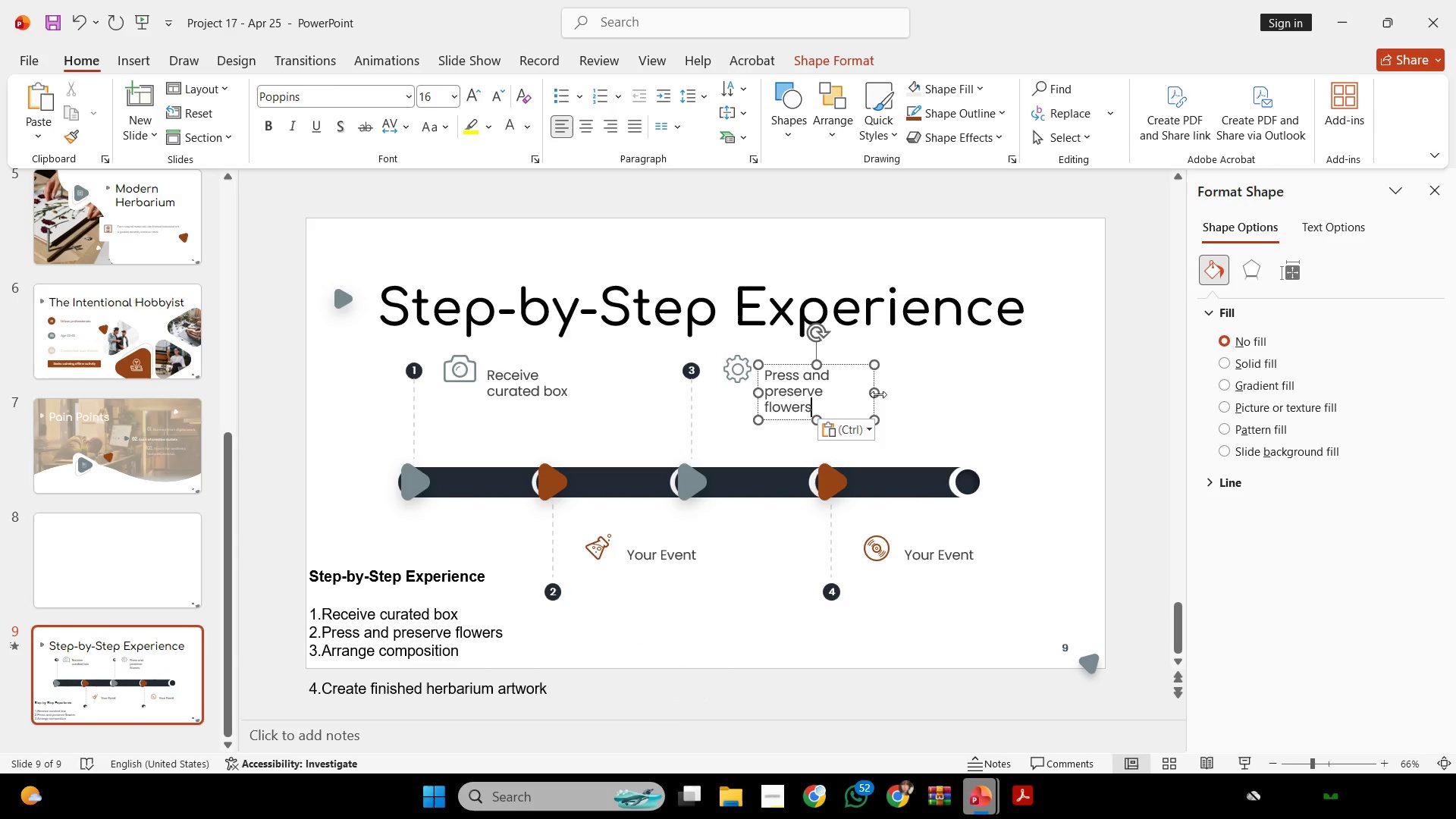 
hold_key(key=ShiftLeft, duration=0.39)
 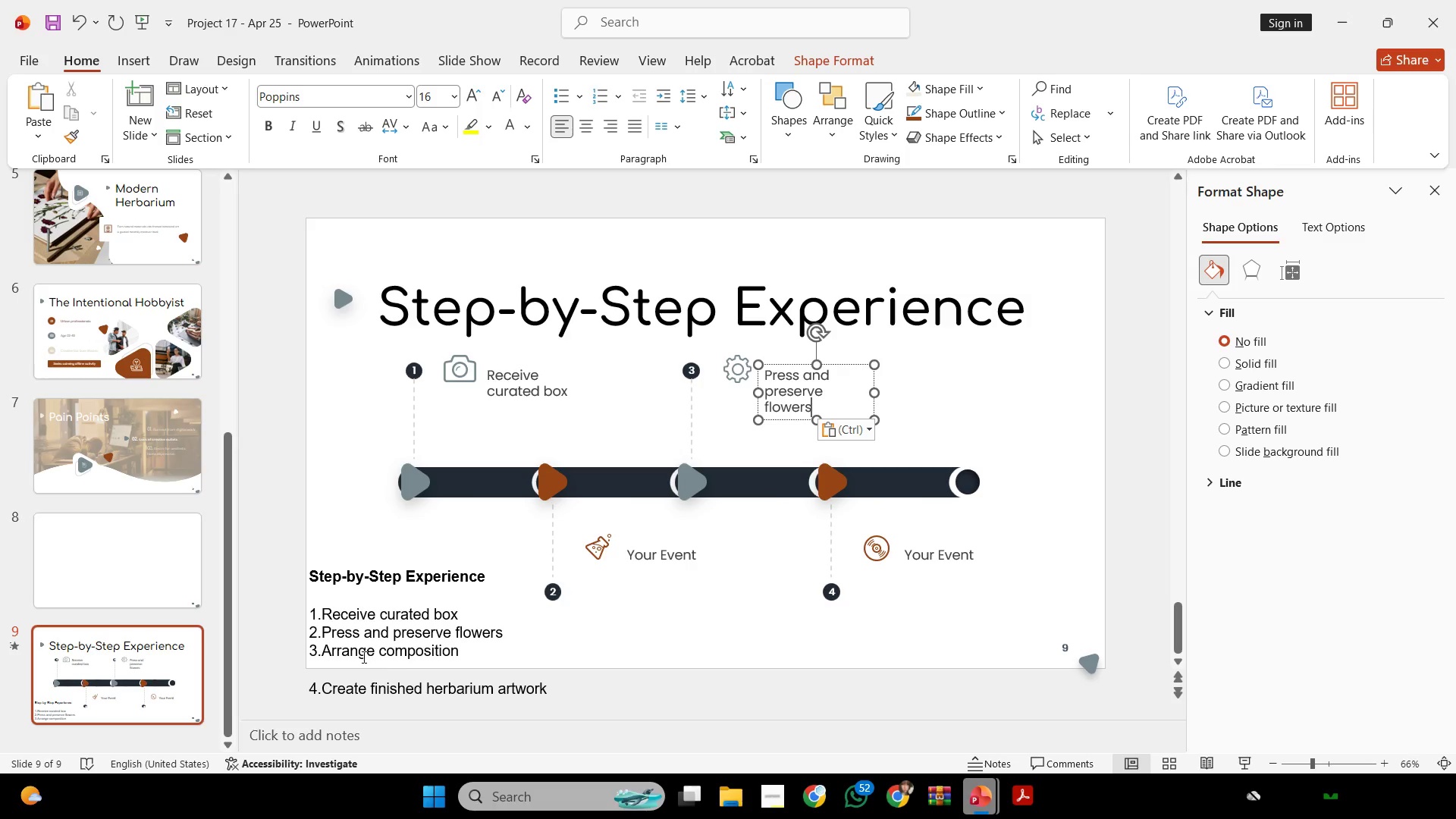 
left_click_drag(start_coordinate=[343, 656], to_coordinate=[554, 658])
 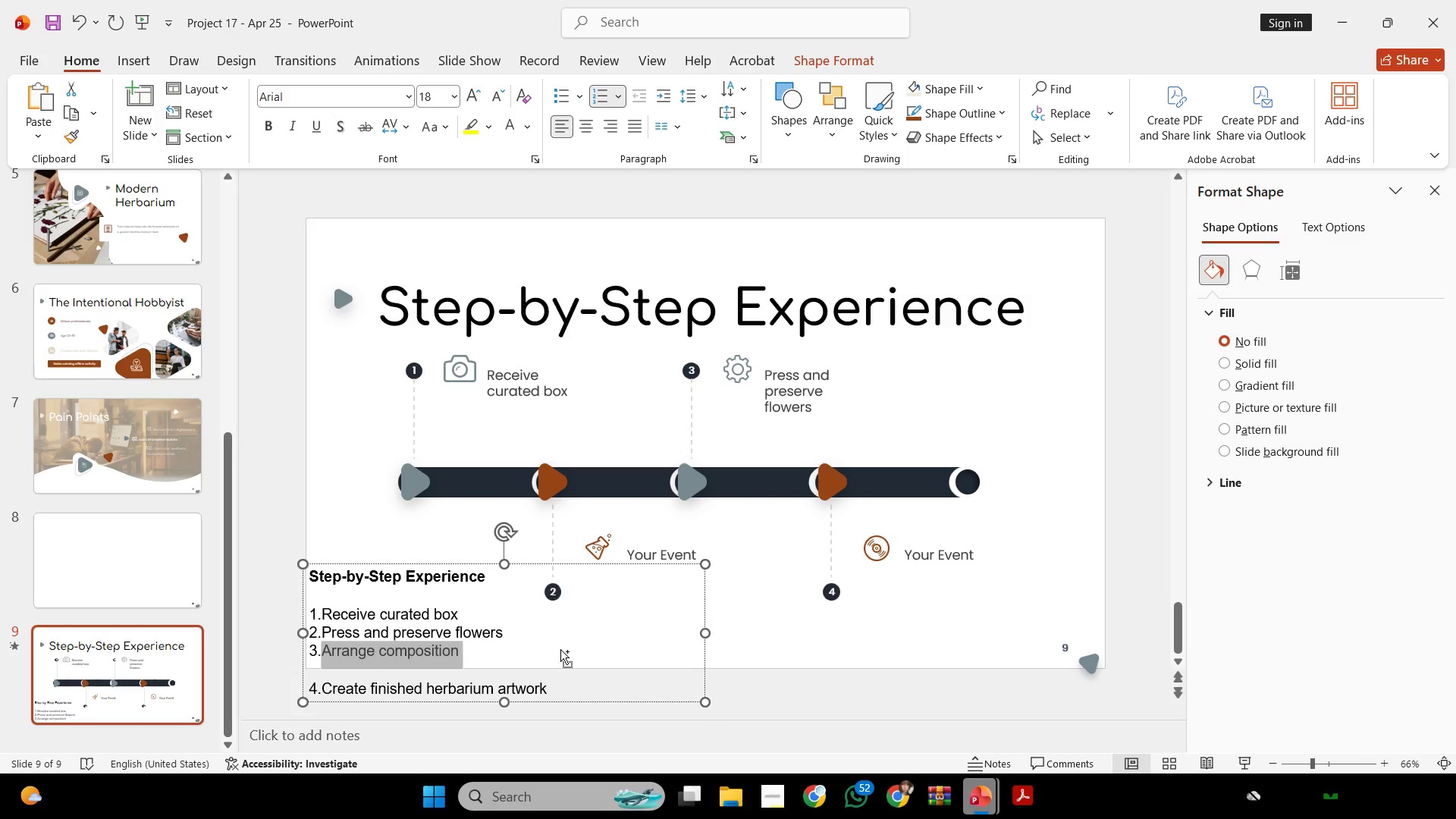 
key(Control+C)
 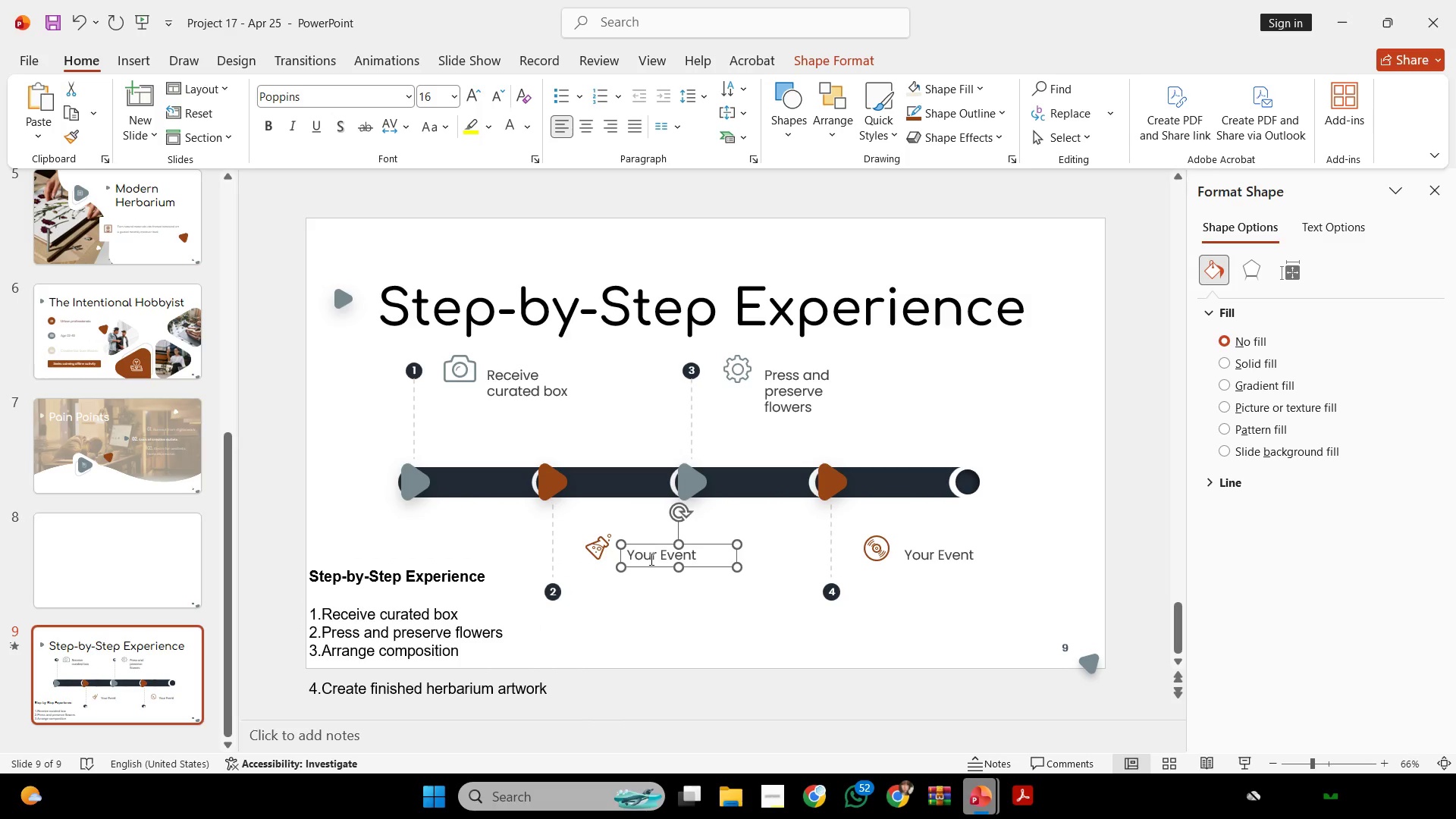 
double_click([650, 559])
 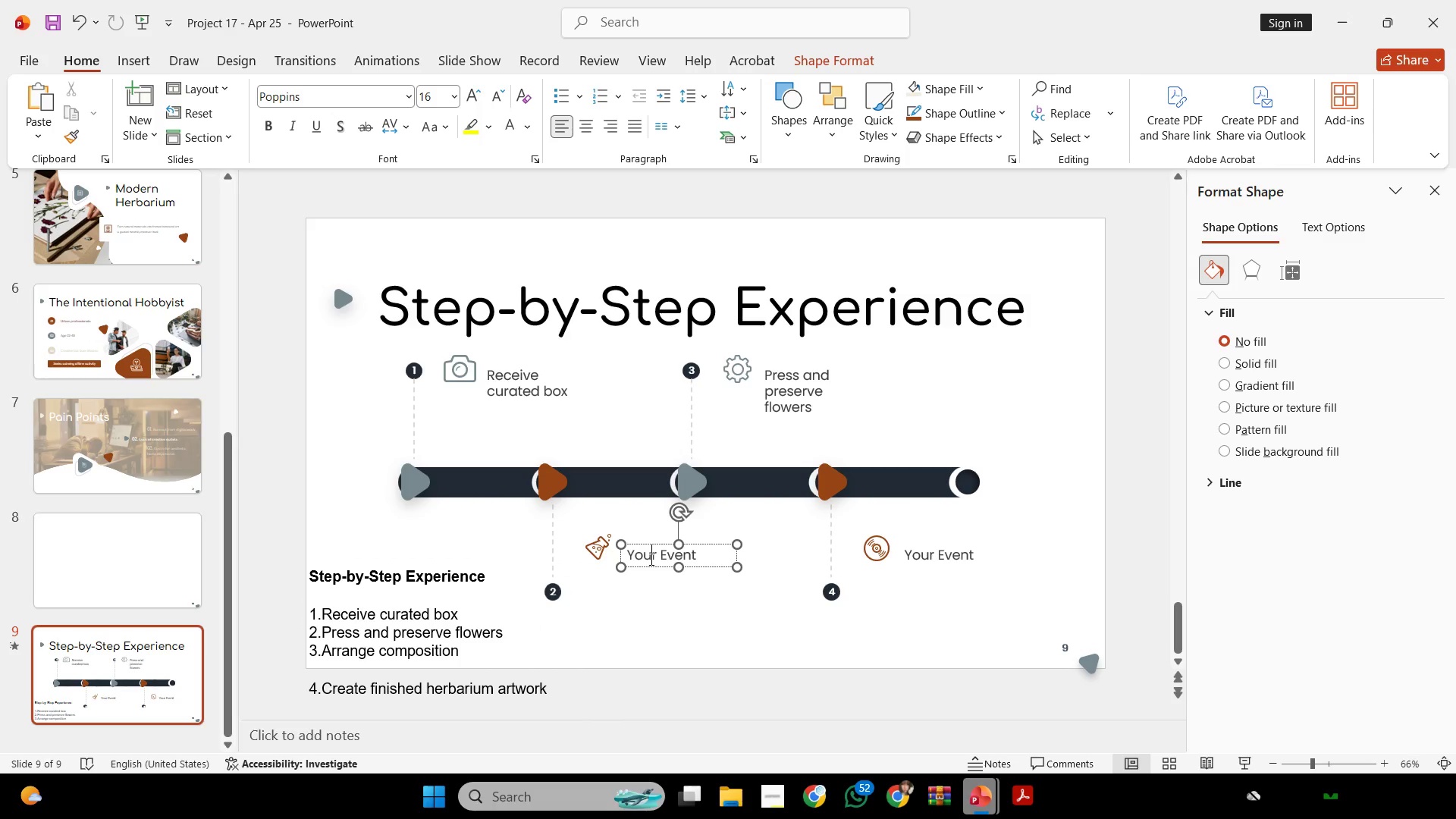 
key(Control+ControlLeft)
 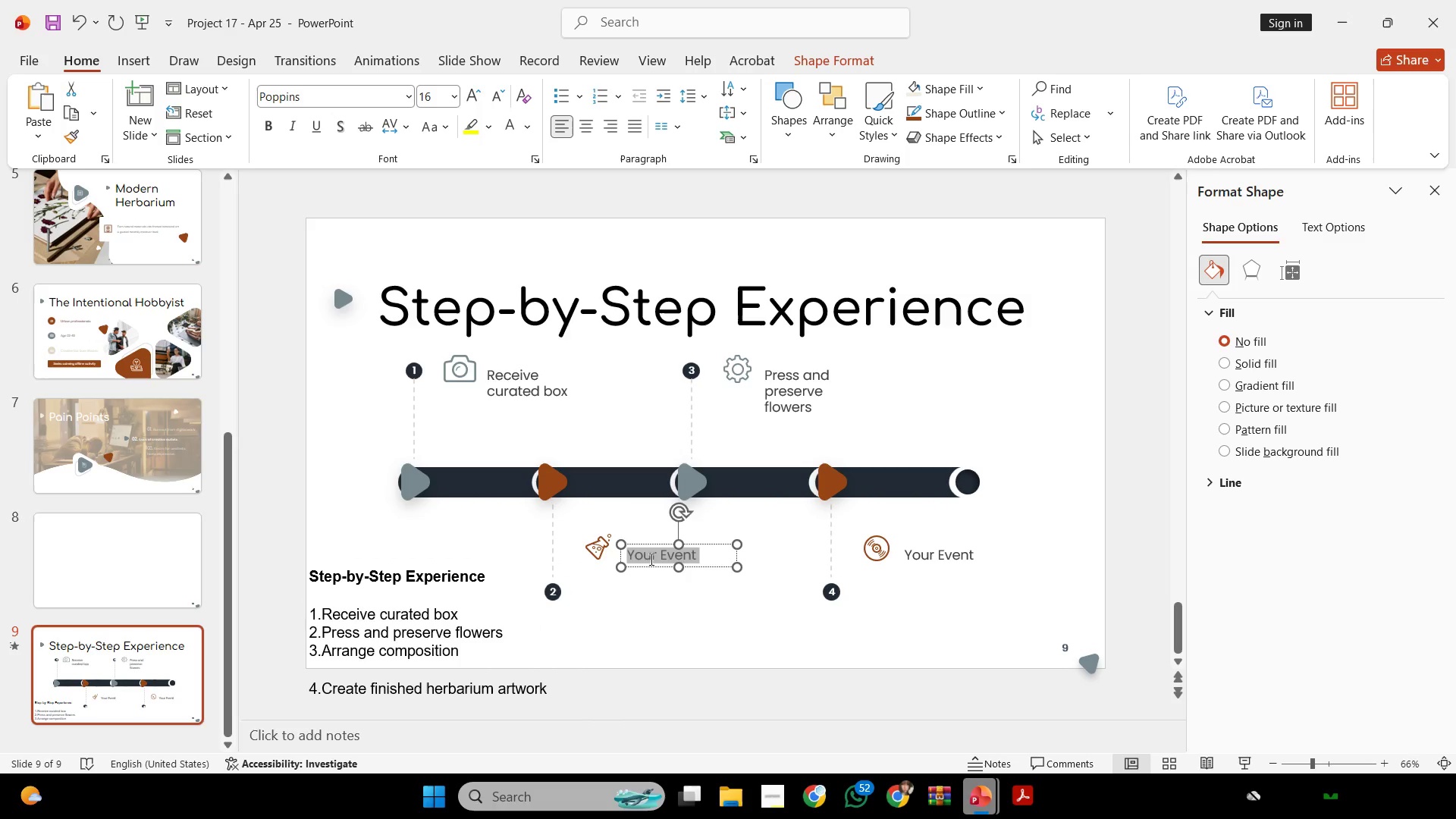 
key(Control+A)
 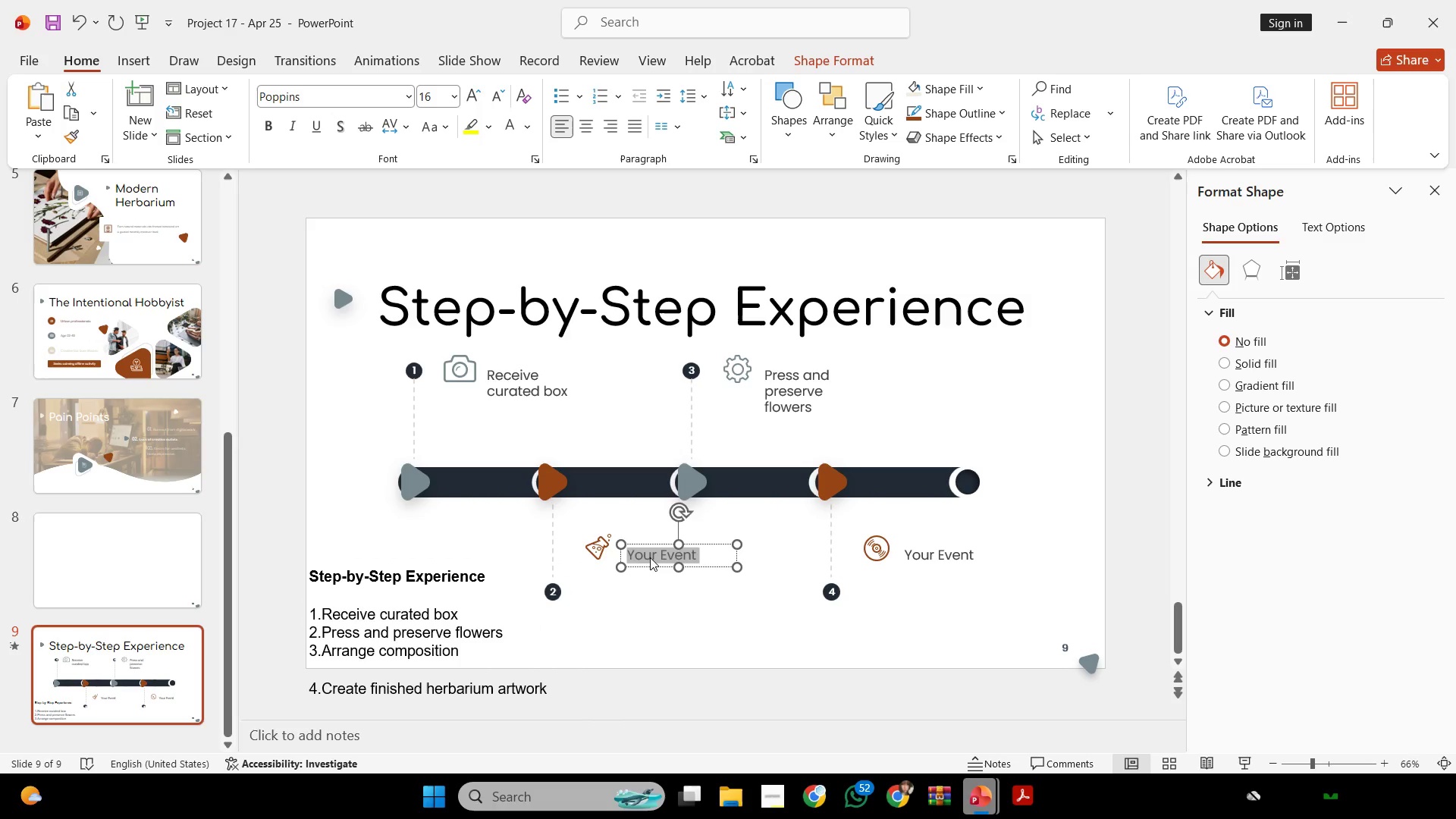 
right_click([650, 557])
 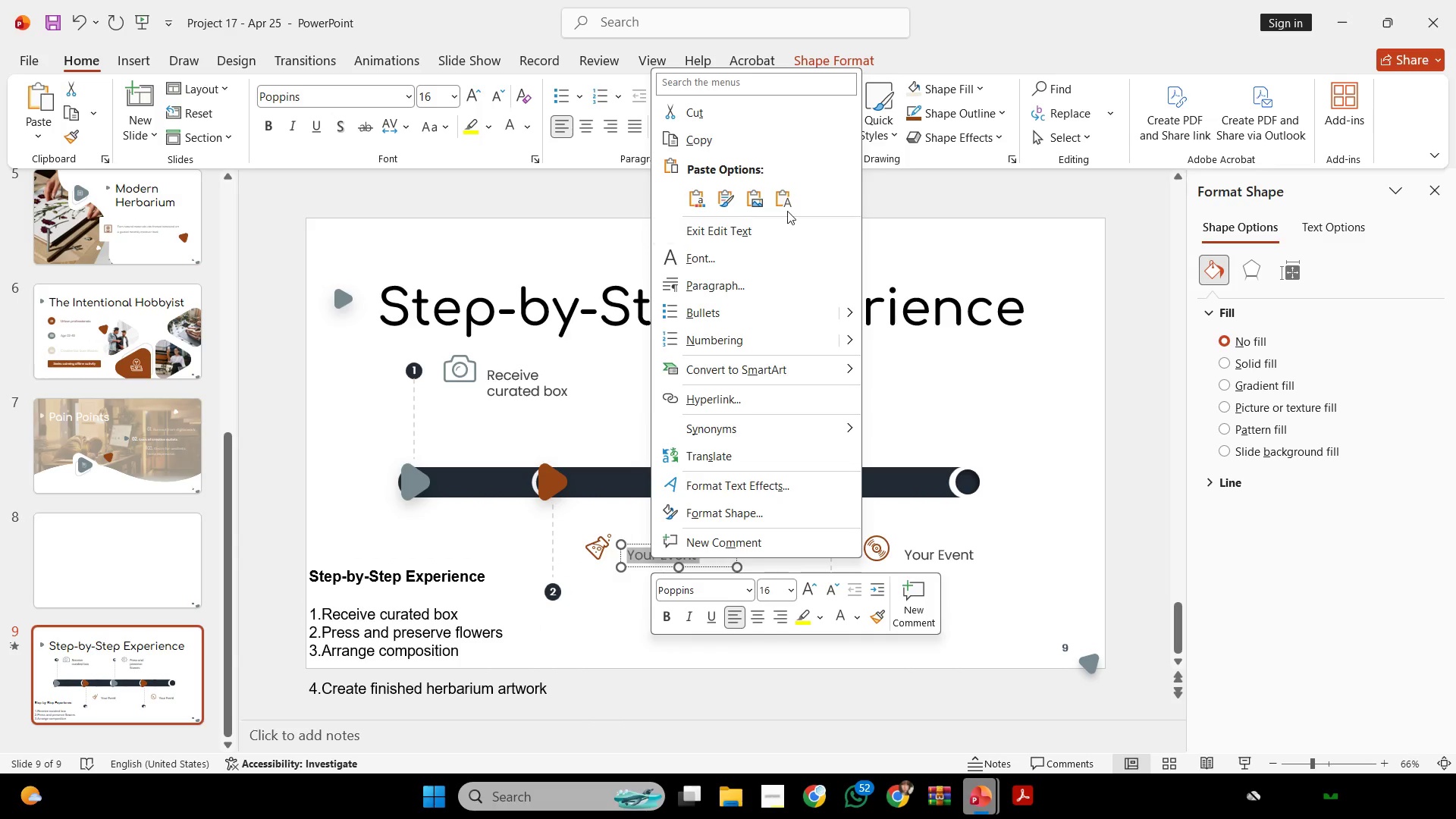 
left_click([787, 210])
 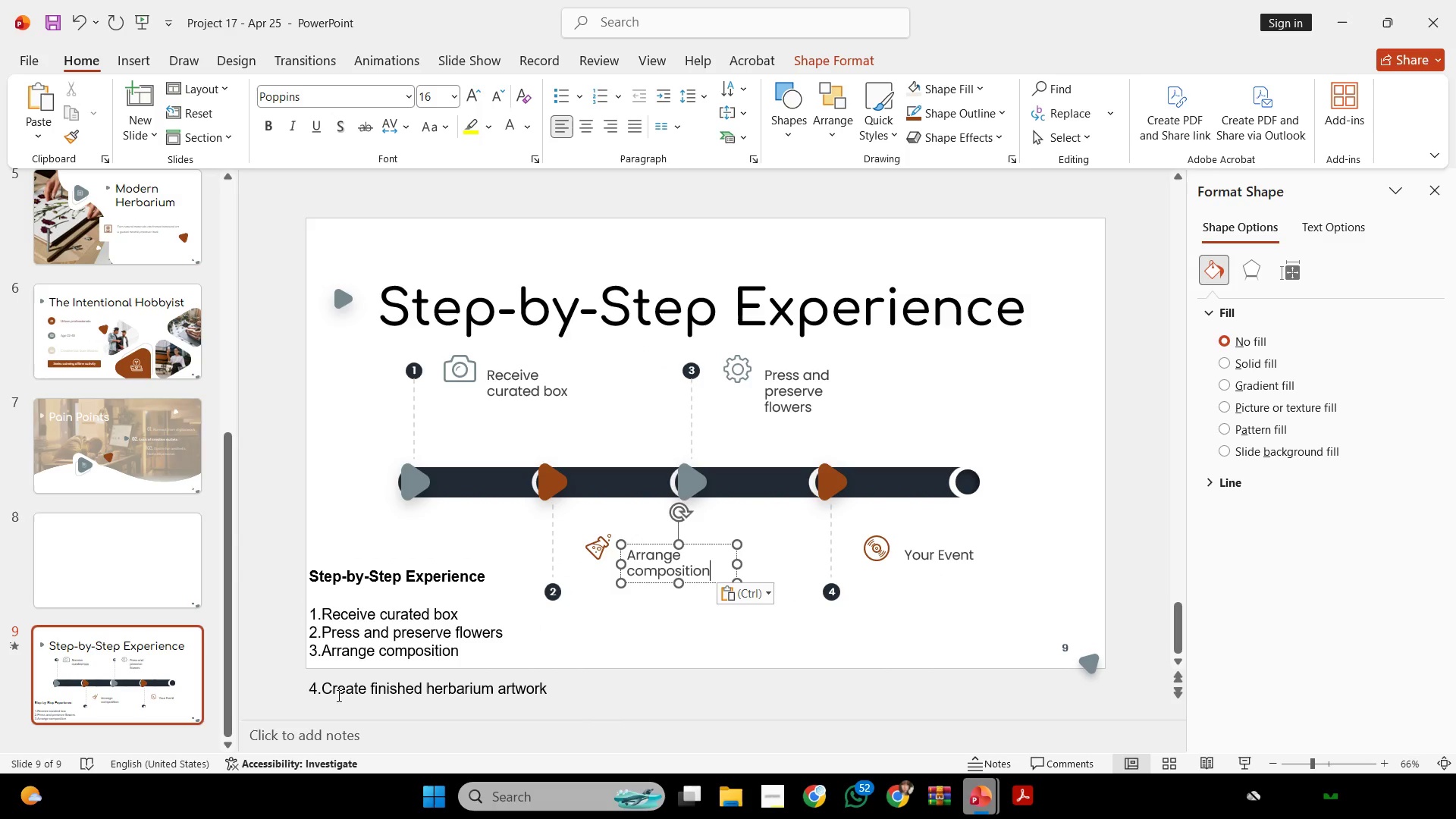 
left_click_drag(start_coordinate=[337, 695], to_coordinate=[687, 695])
 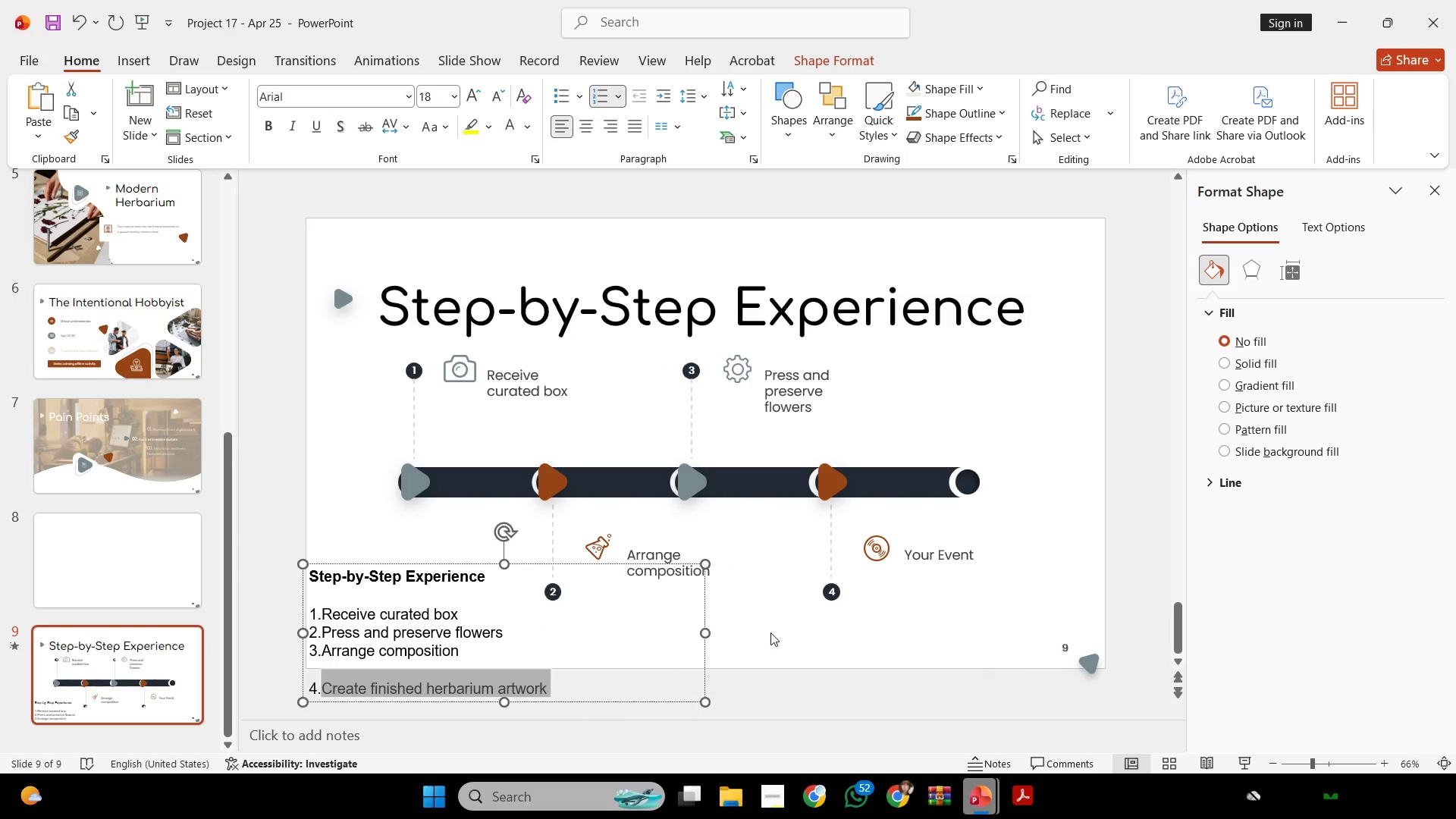 
key(Control+C)
 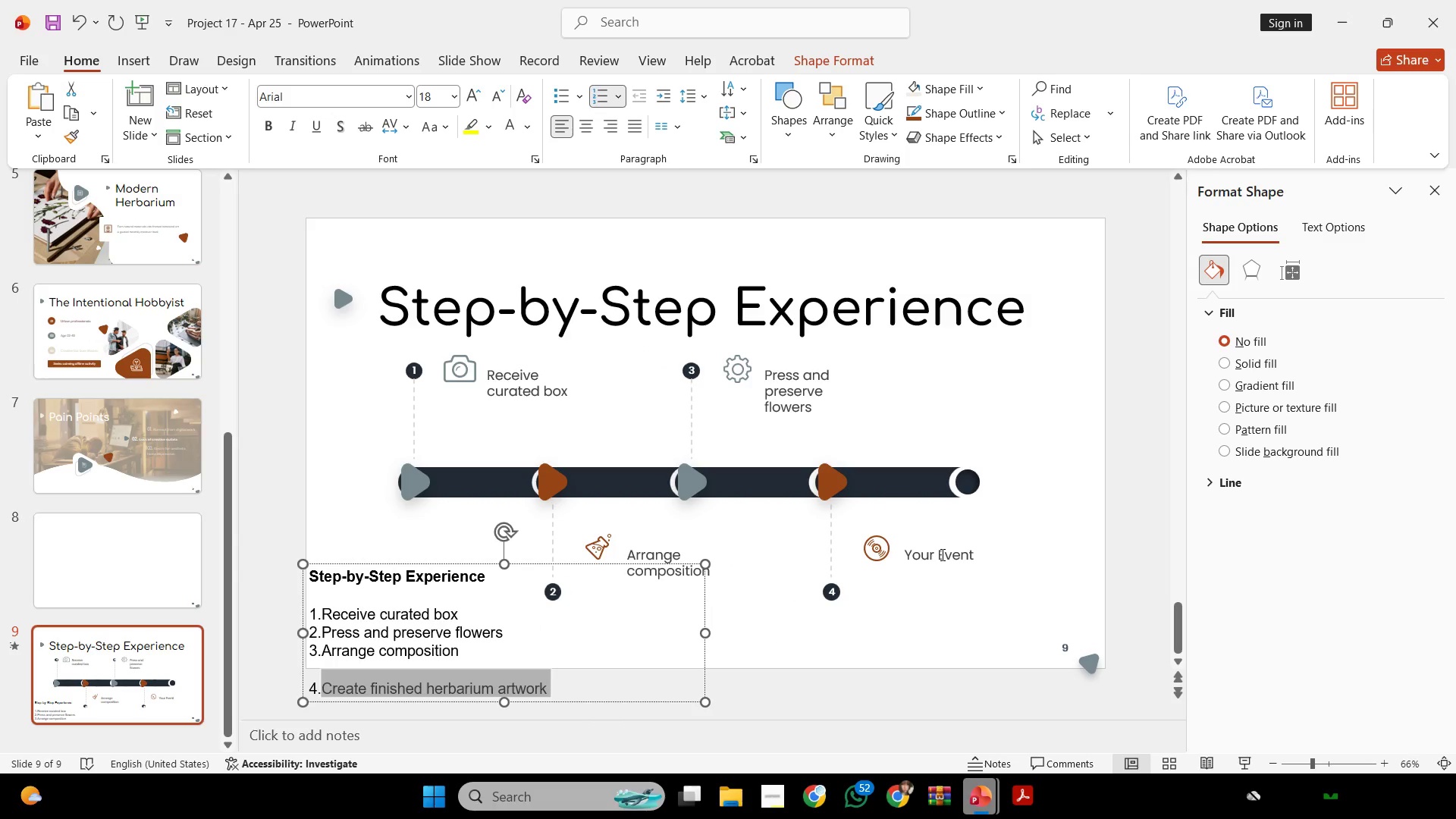 
left_click([941, 554])
 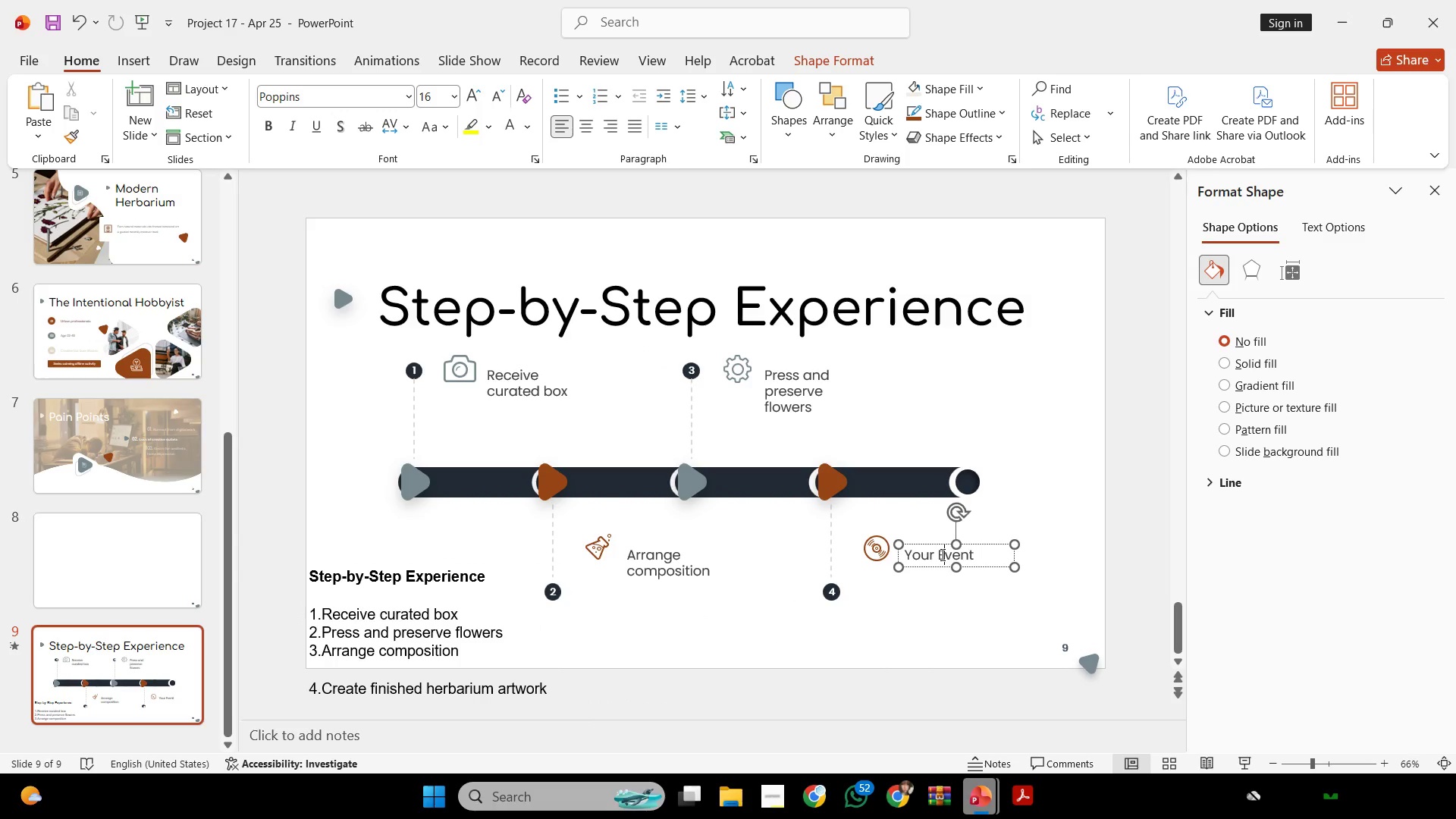 
key(Control+ControlLeft)
 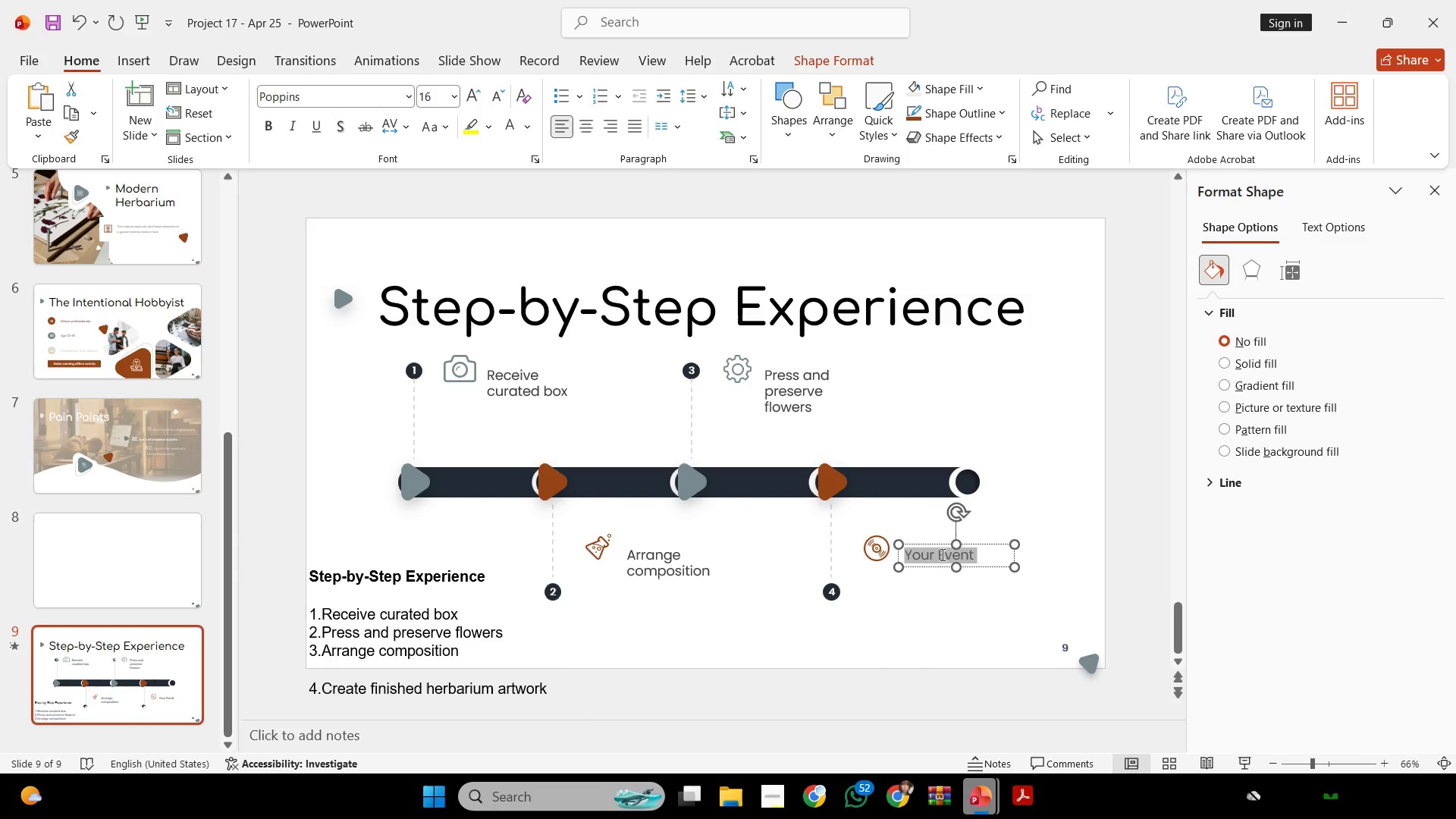 
key(Control+A)
 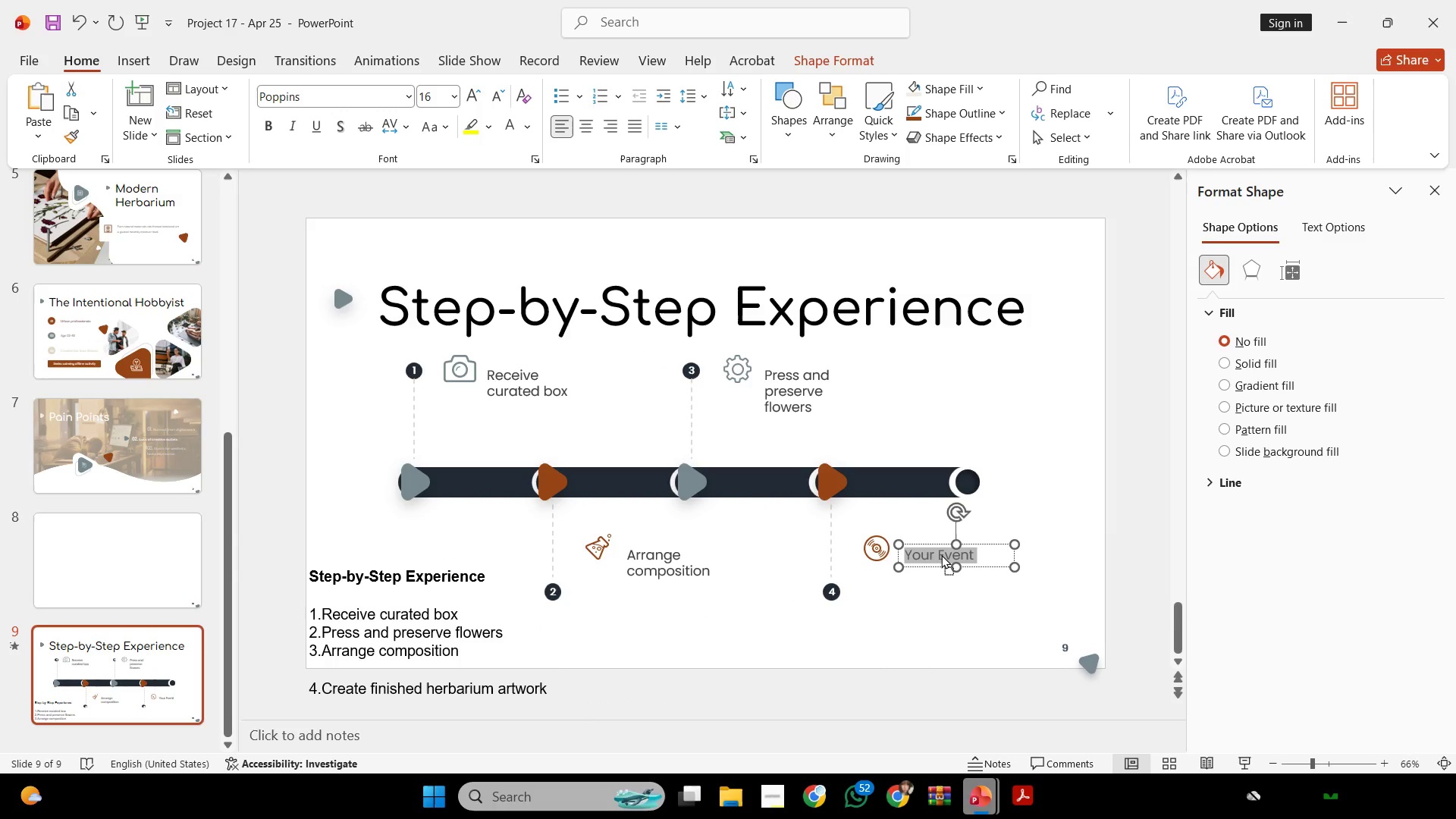 
right_click([941, 554])
 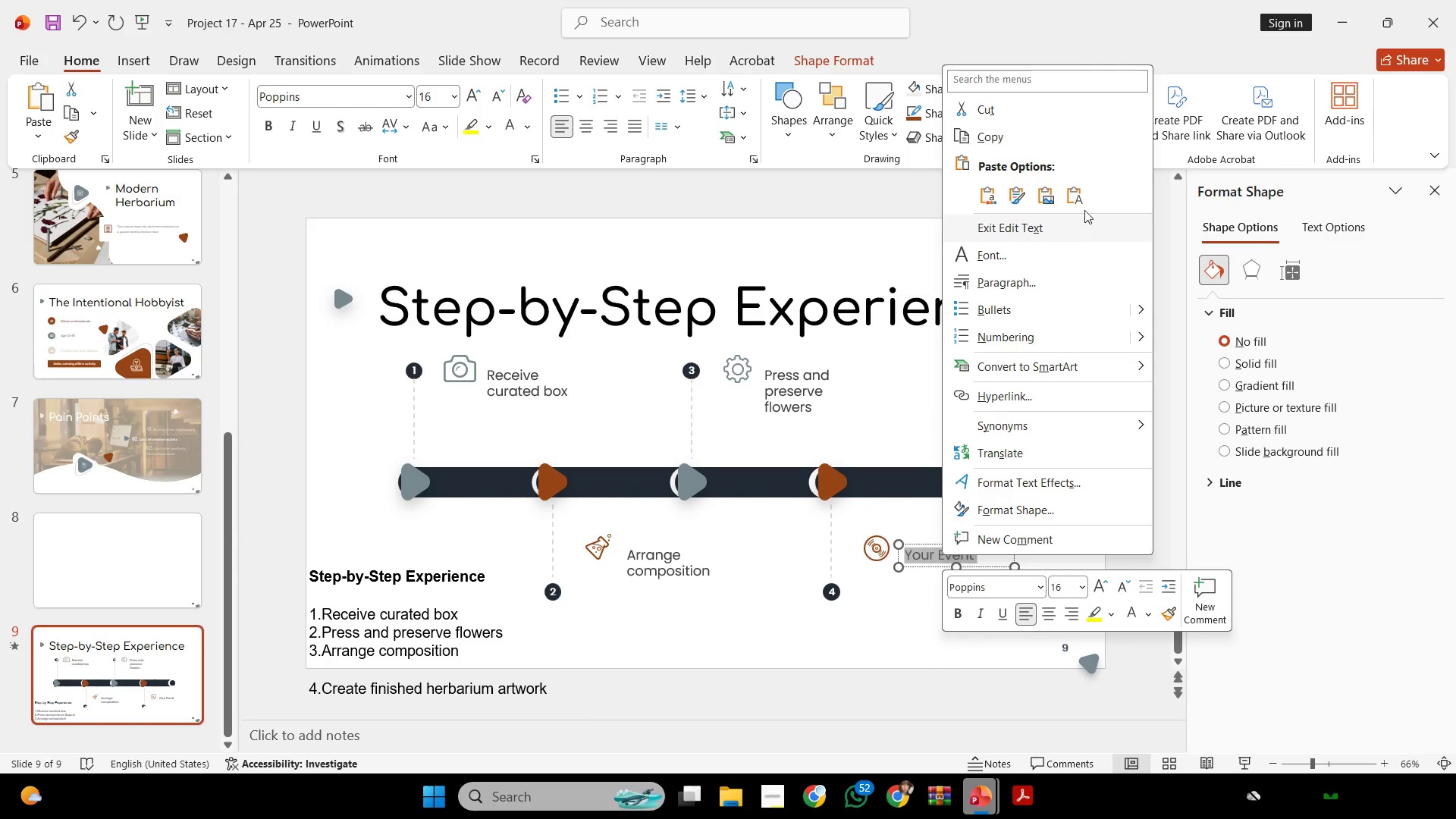 
left_click([1084, 200])
 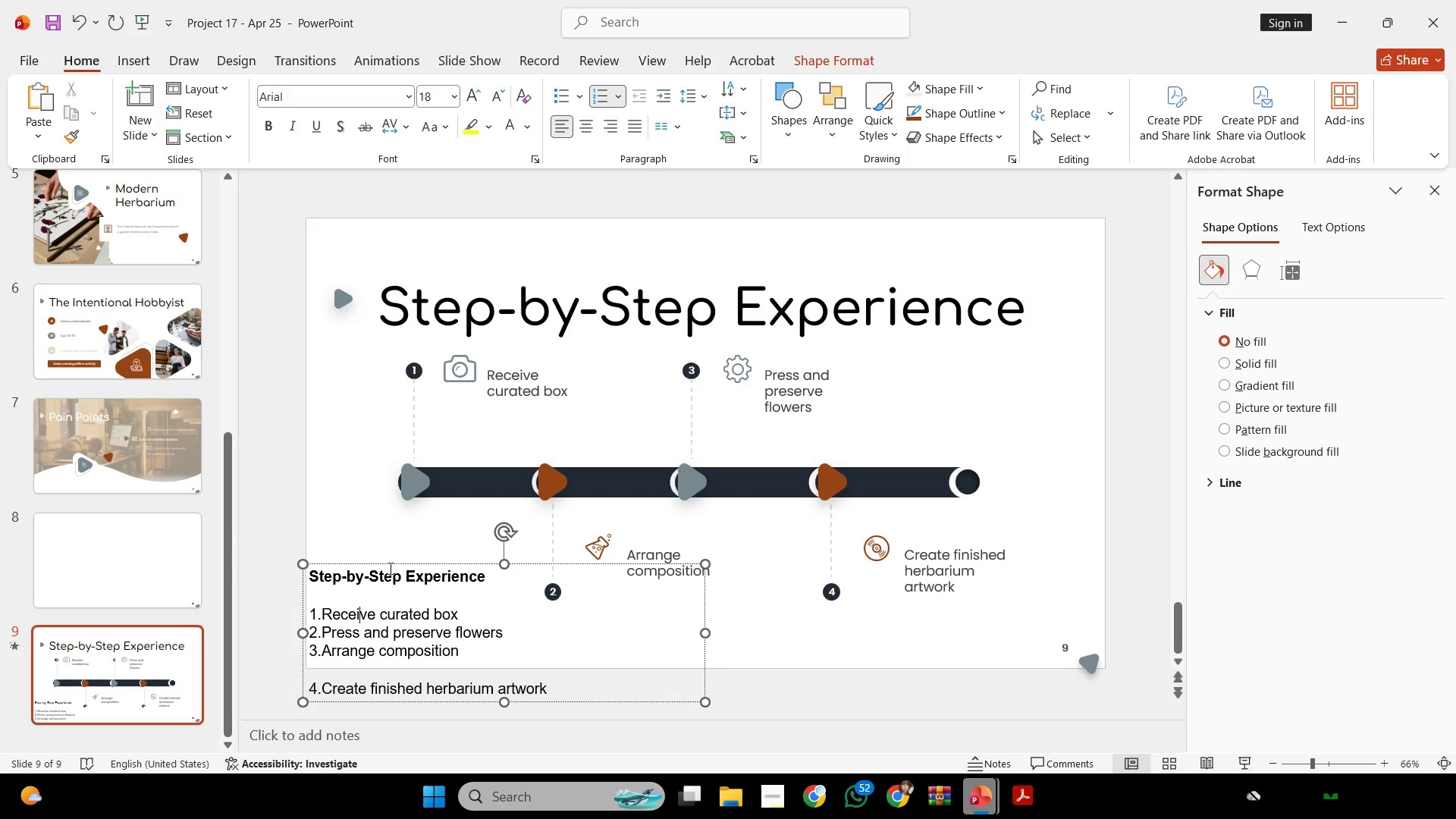 
left_click([391, 565])
 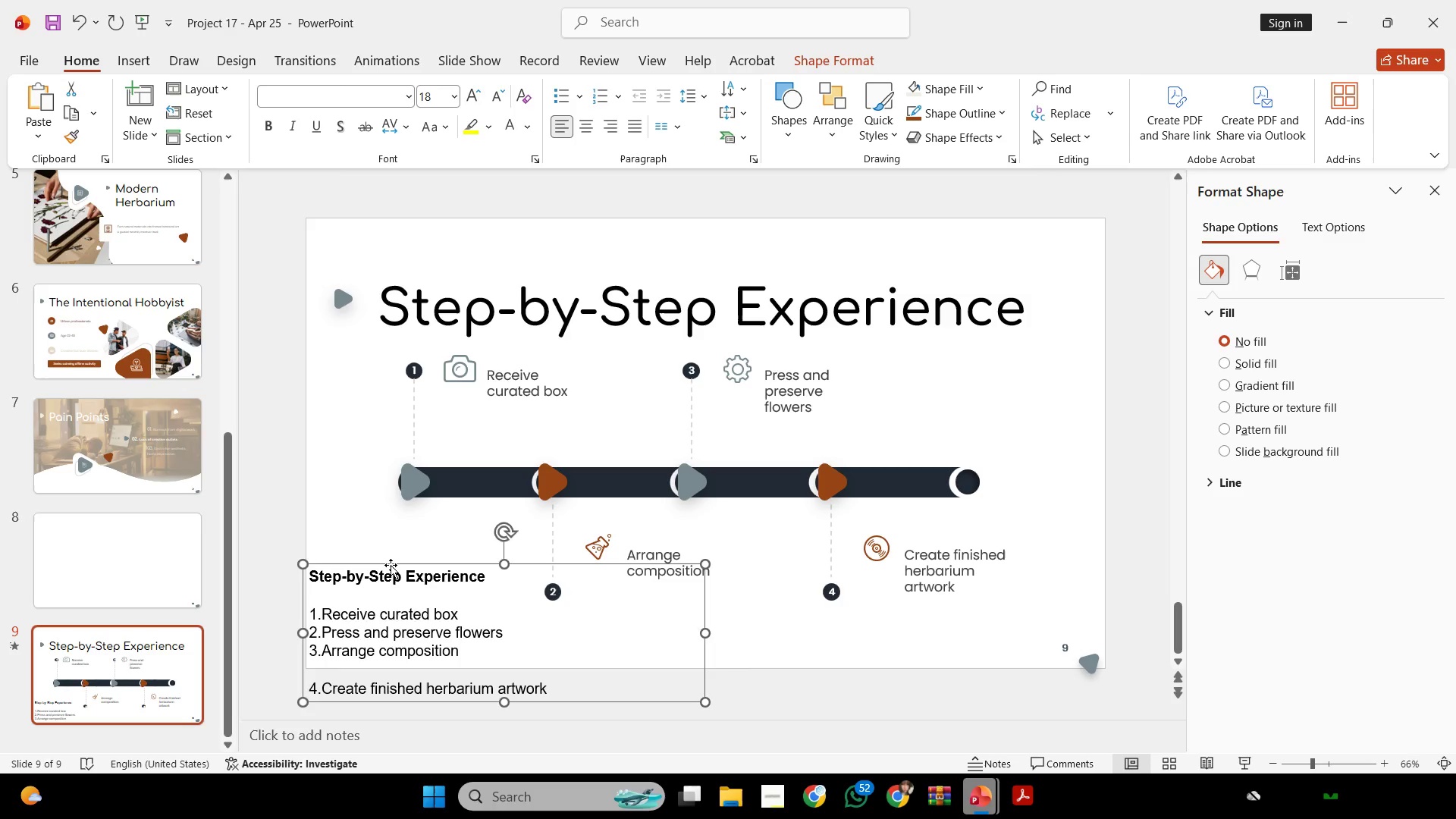 
key(Backspace)
 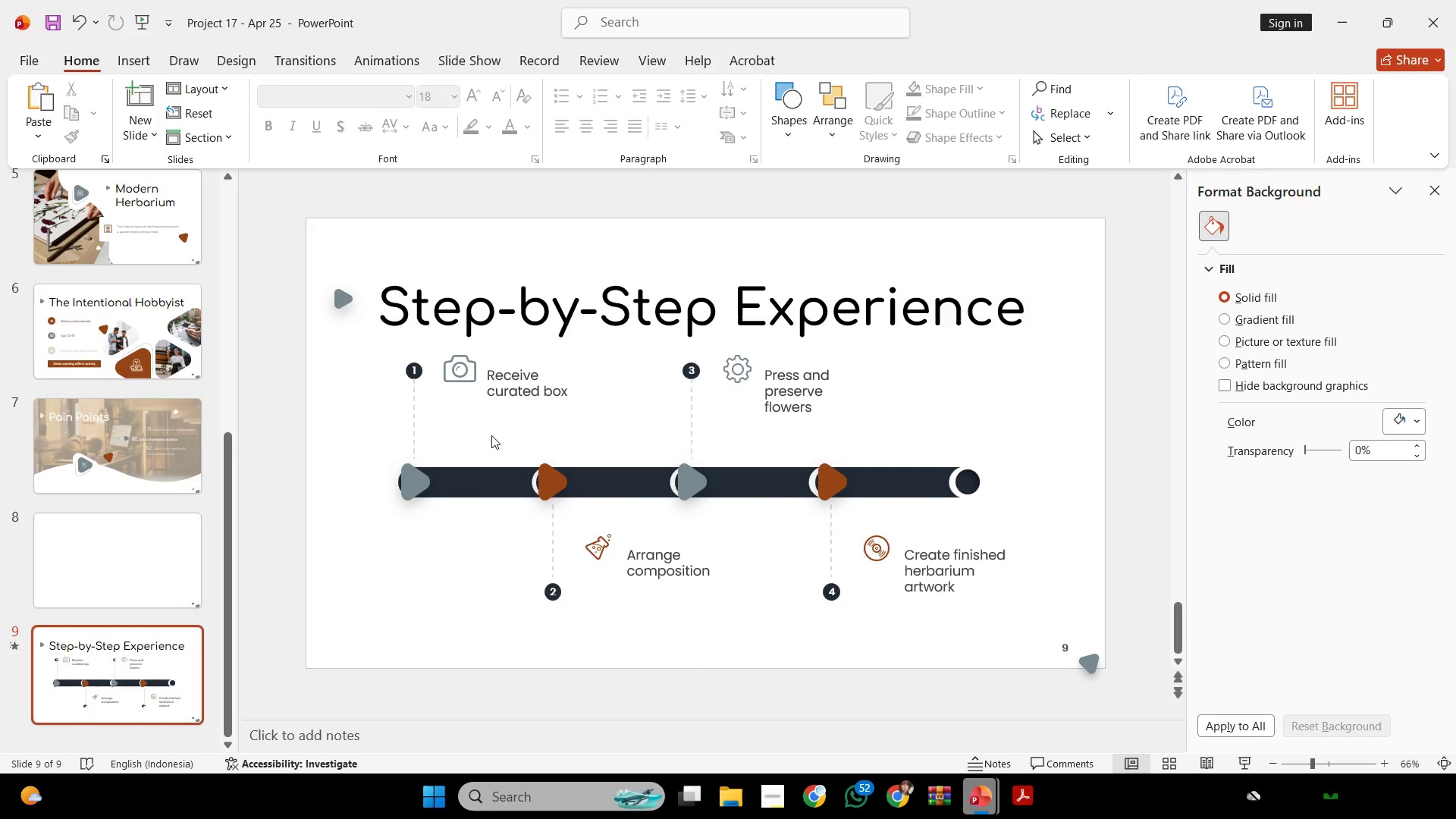 
left_click([534, 388])
 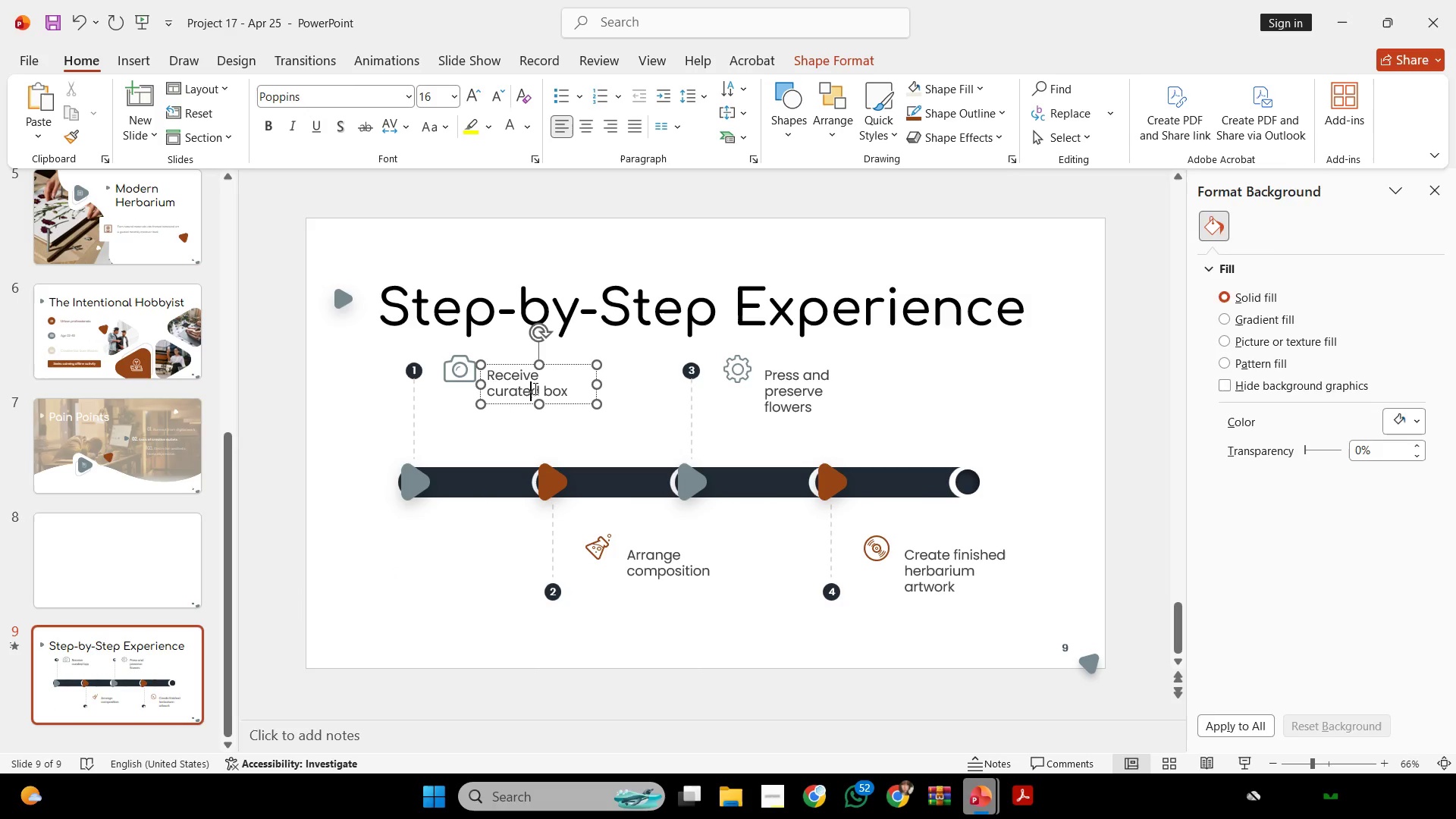 
hold_key(key=ShiftLeft, duration=2.56)
left_click([800, 398])
 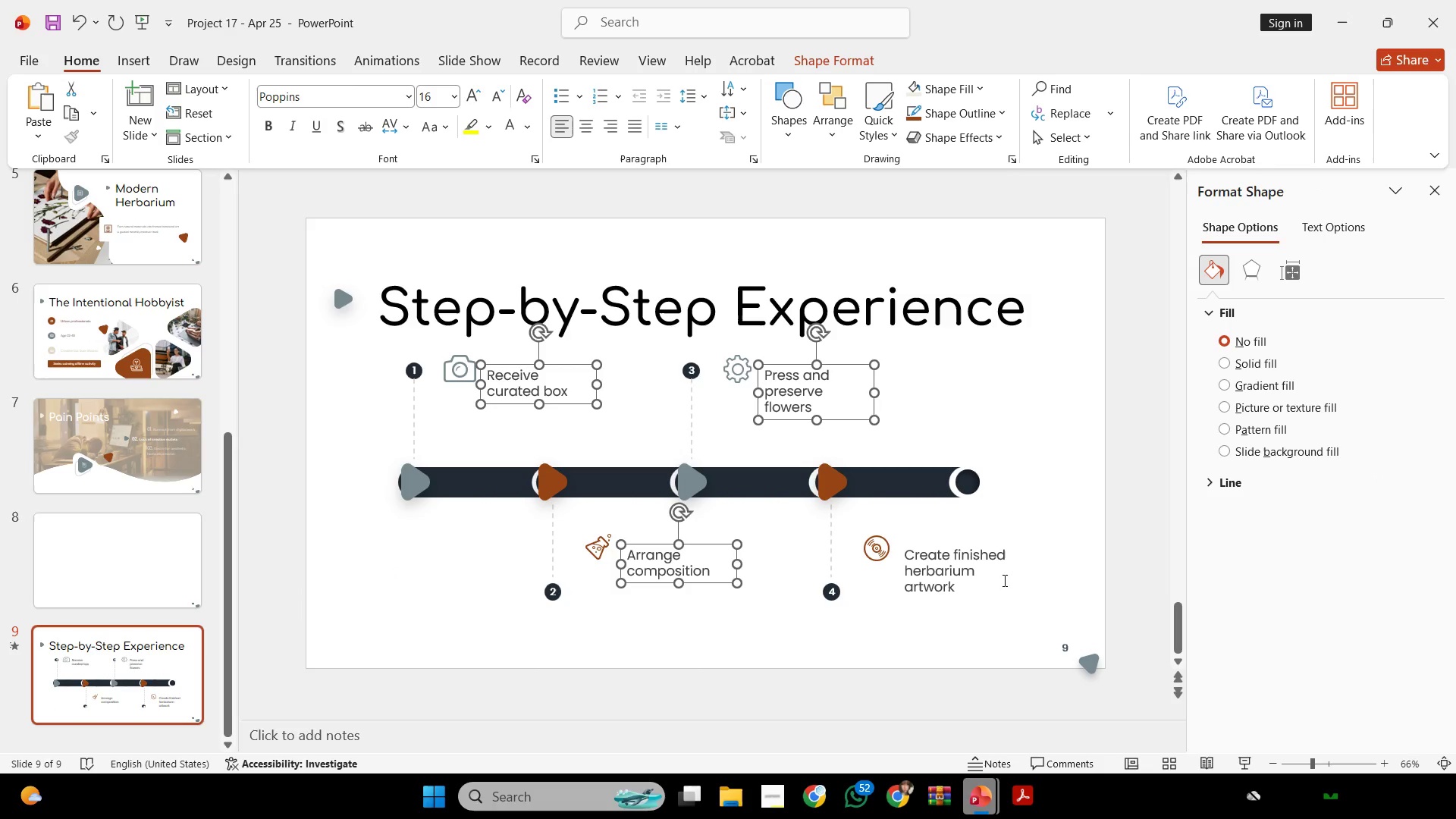 
left_click([959, 561])
 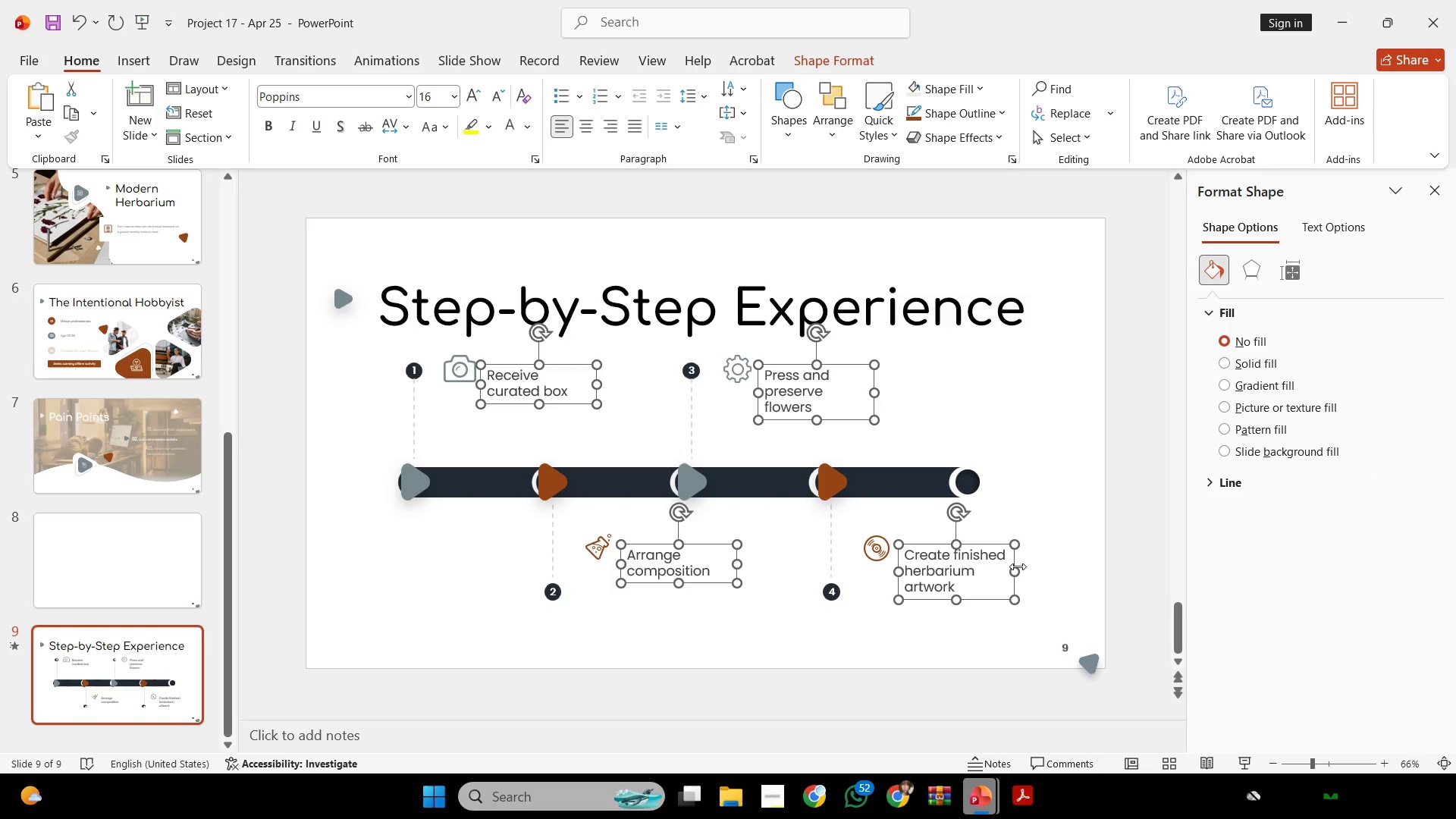 
left_click_drag(start_coordinate=[1018, 566], to_coordinate=[1033, 557])
 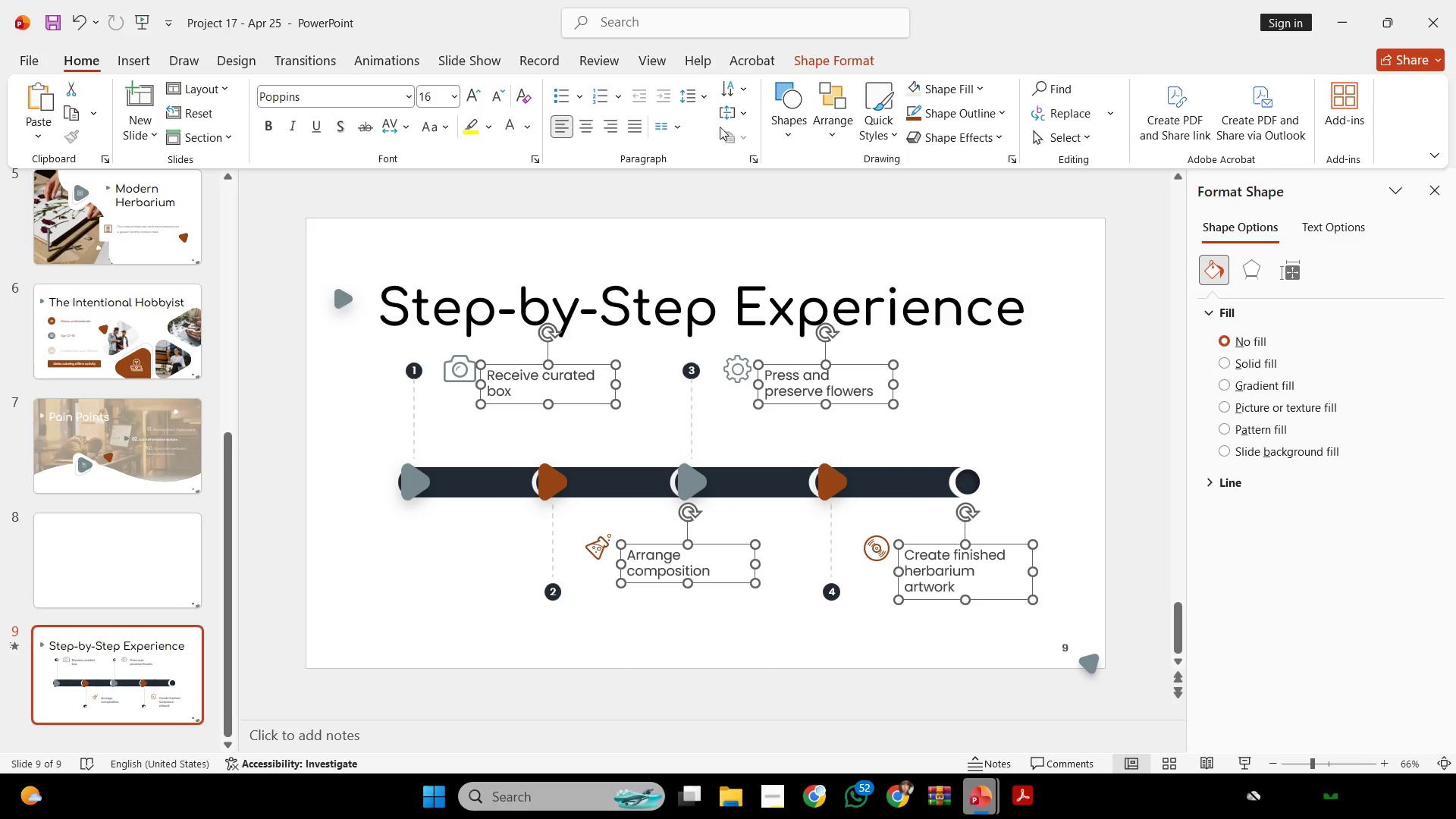 
left_click([701, 89])
 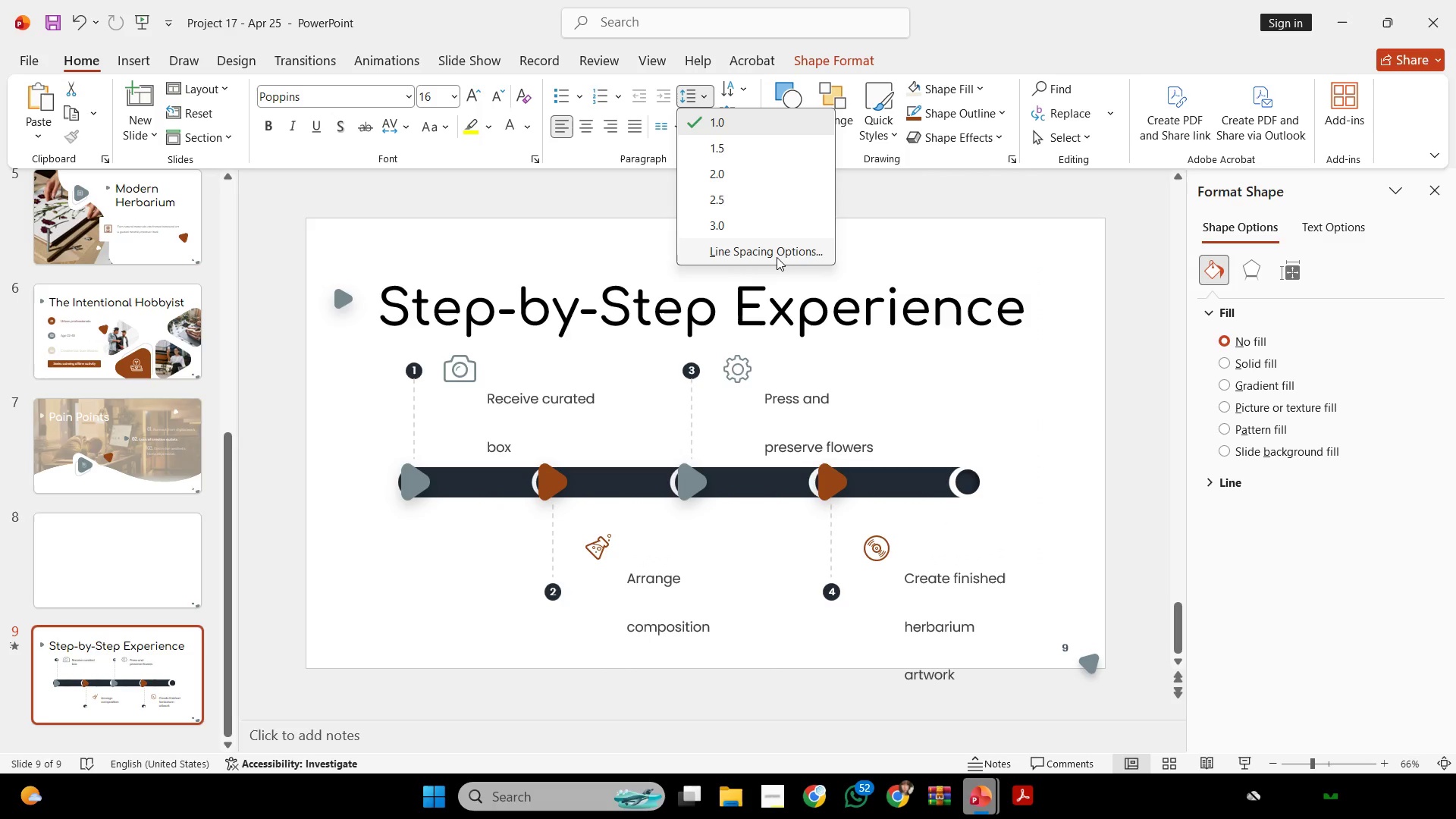 
left_click([777, 257])
 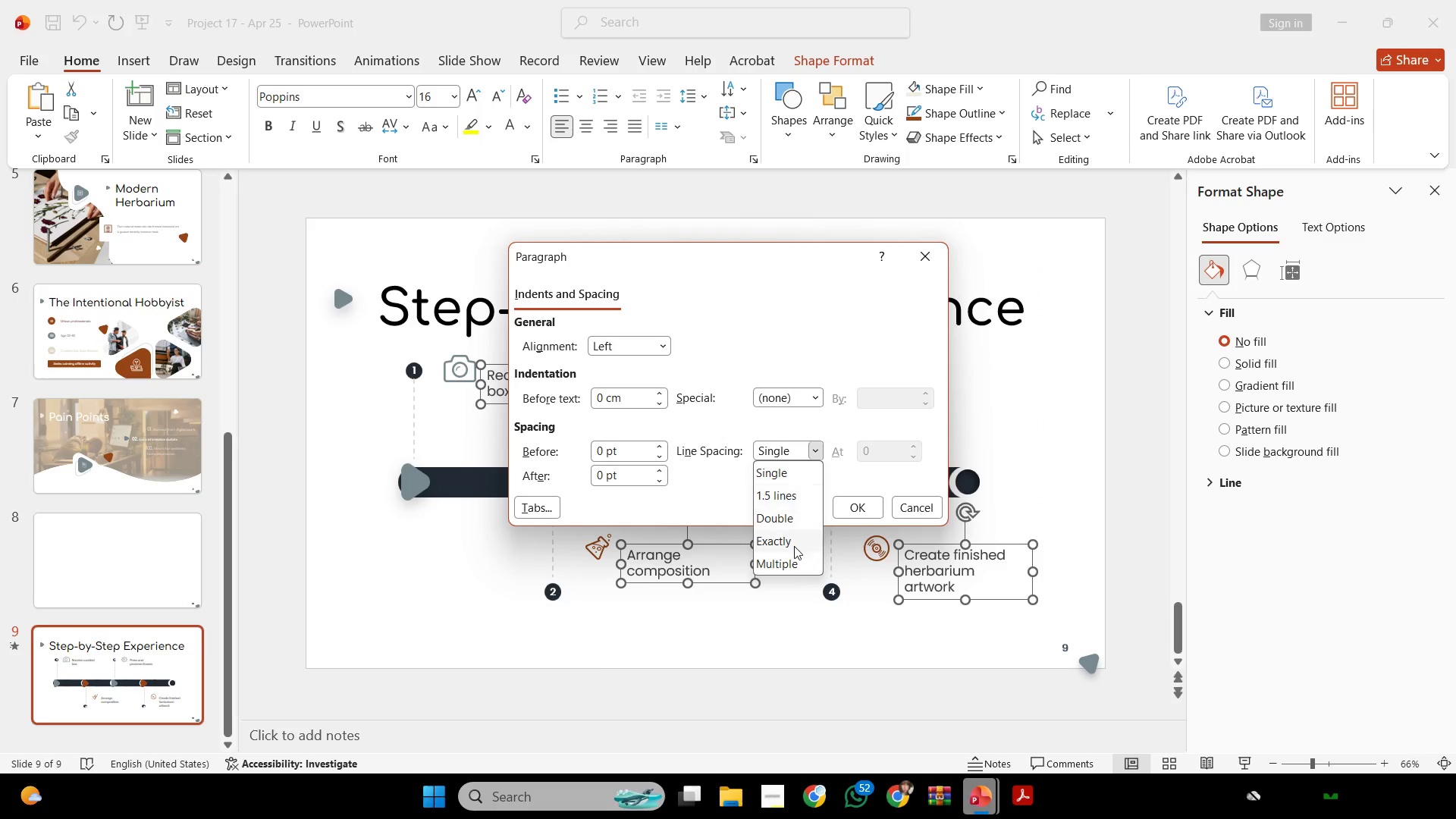 
left_click([794, 560])
 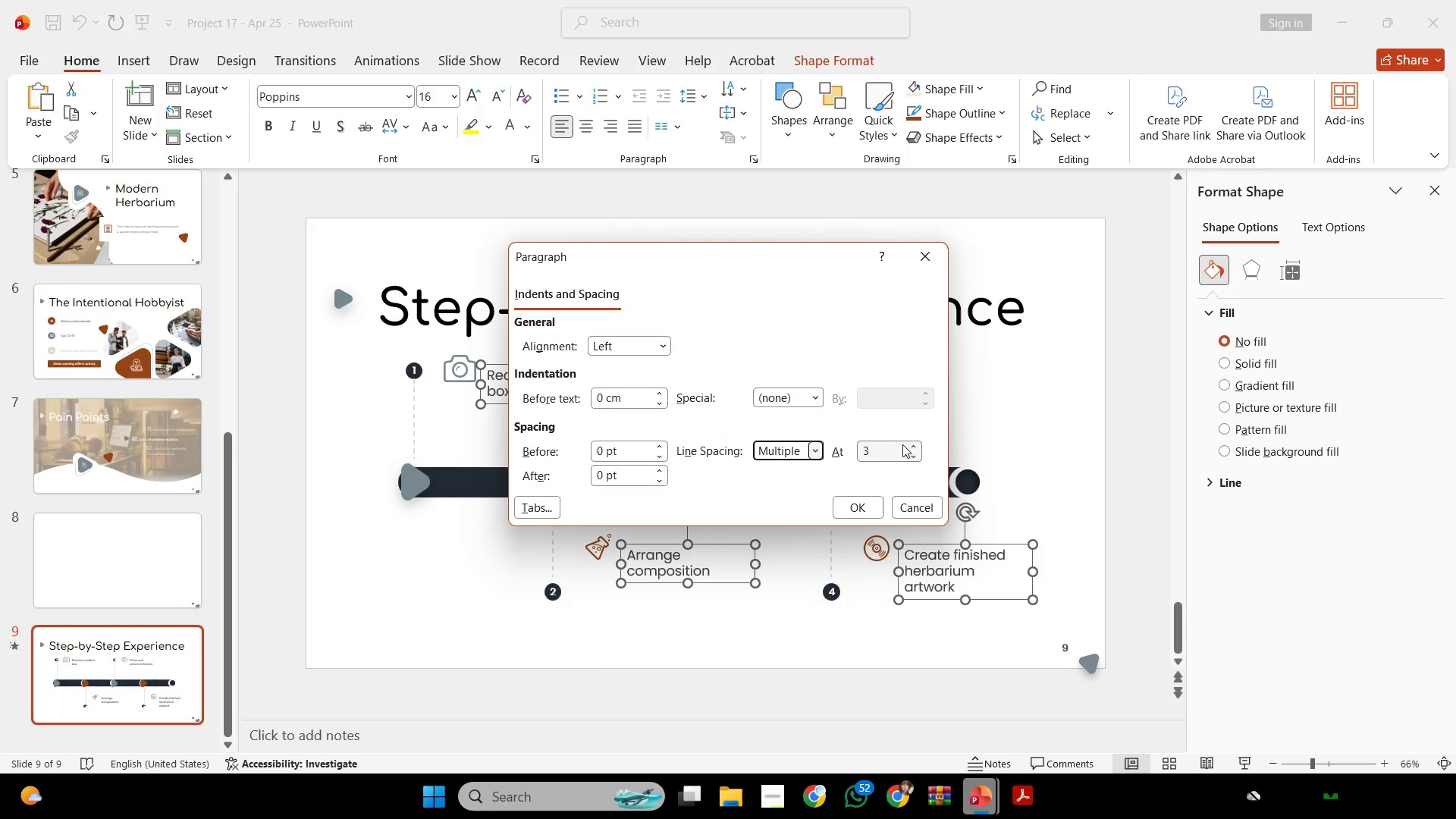 
left_click_drag(start_coordinate=[898, 444], to_coordinate=[720, 438])
 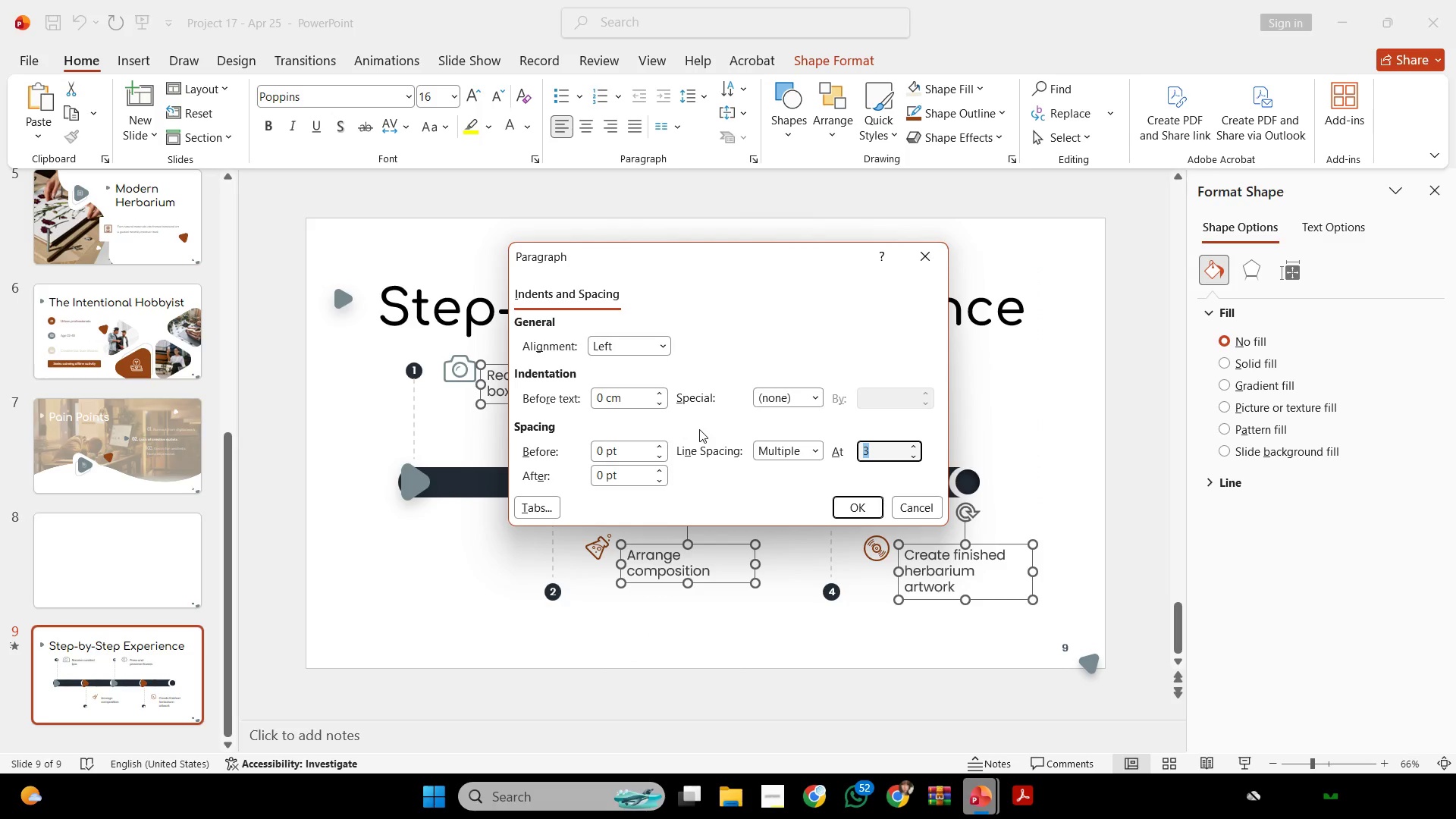 
key(1)
 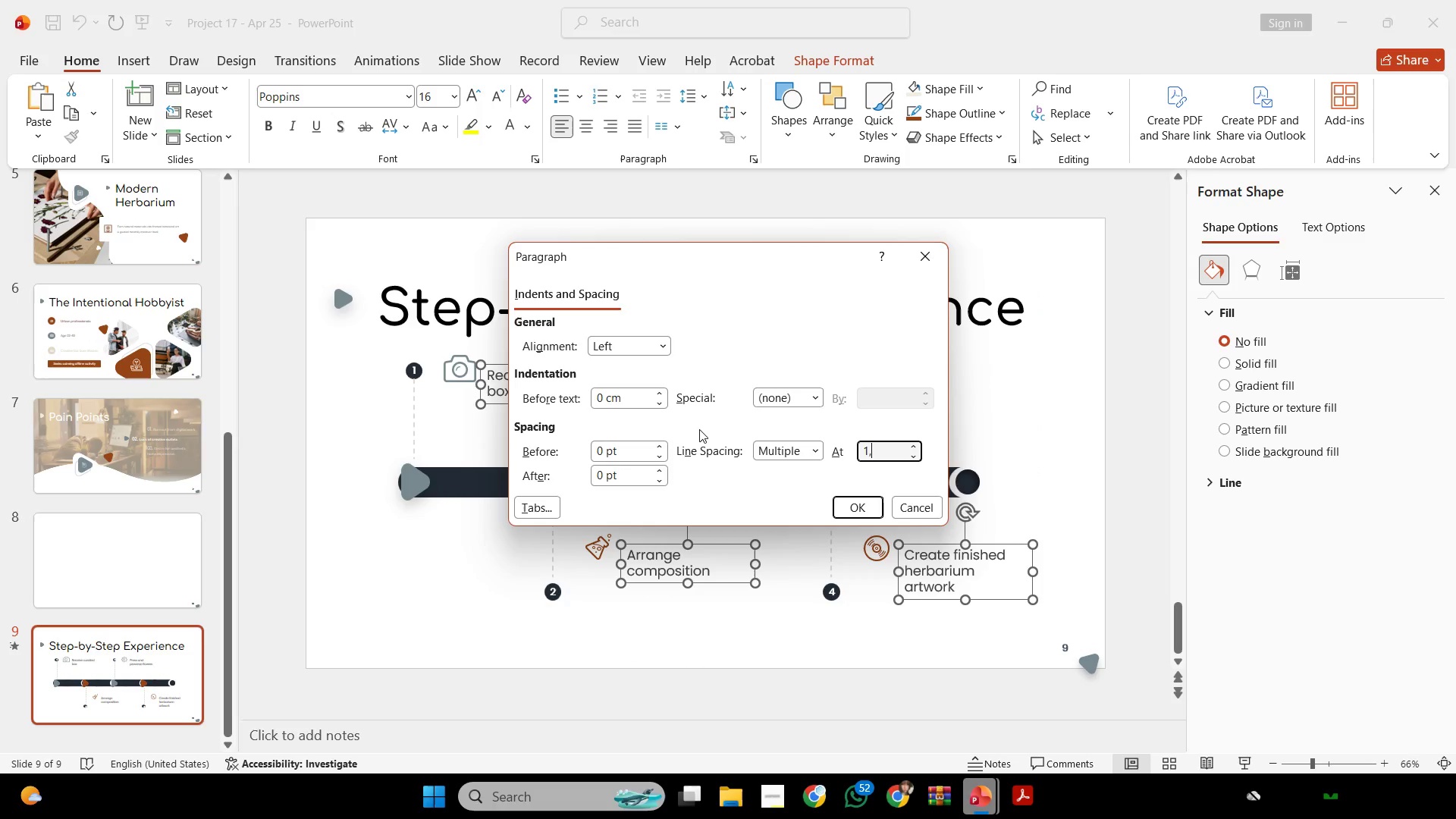 
key(Comma)
 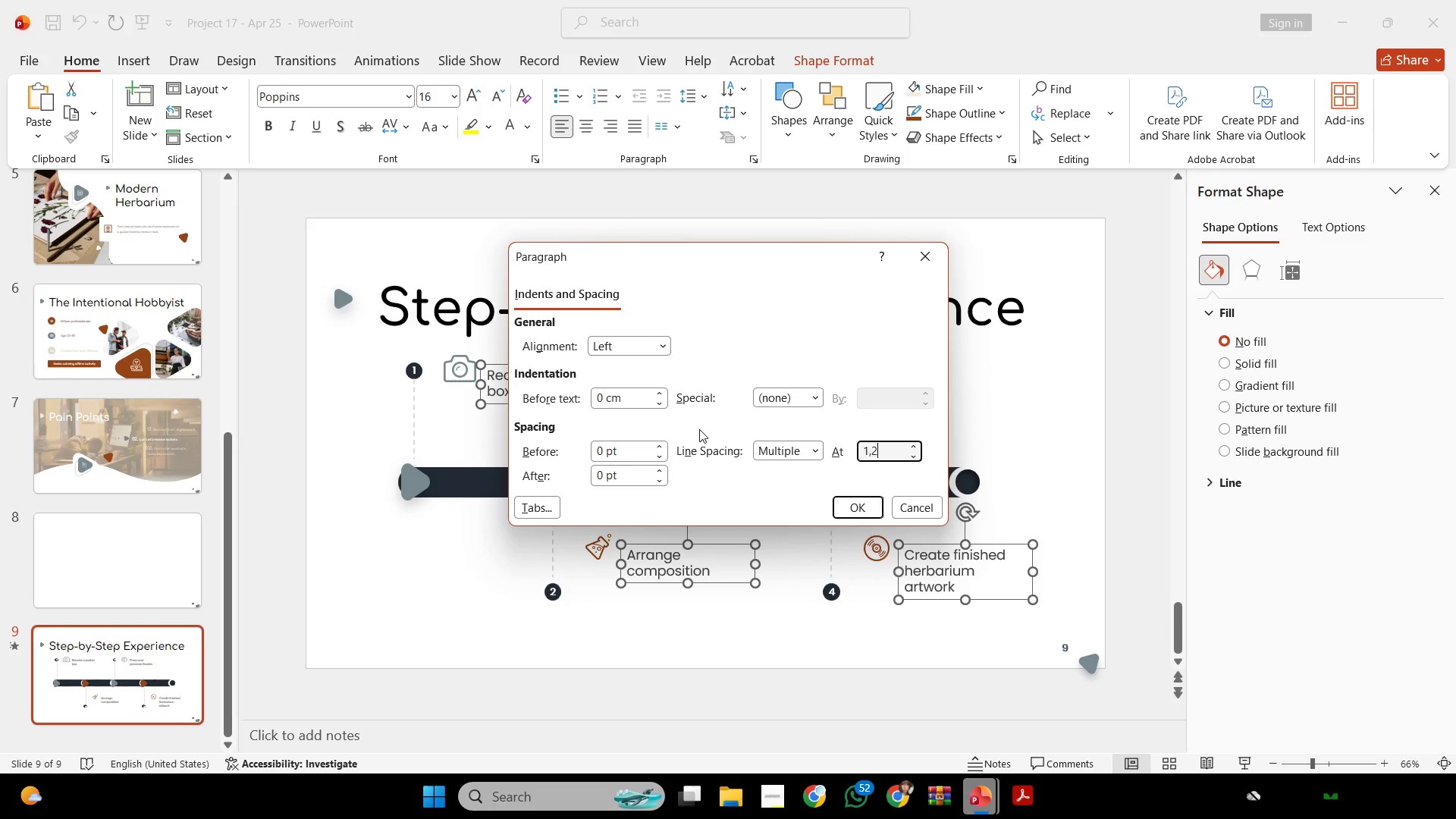 
key(2)
 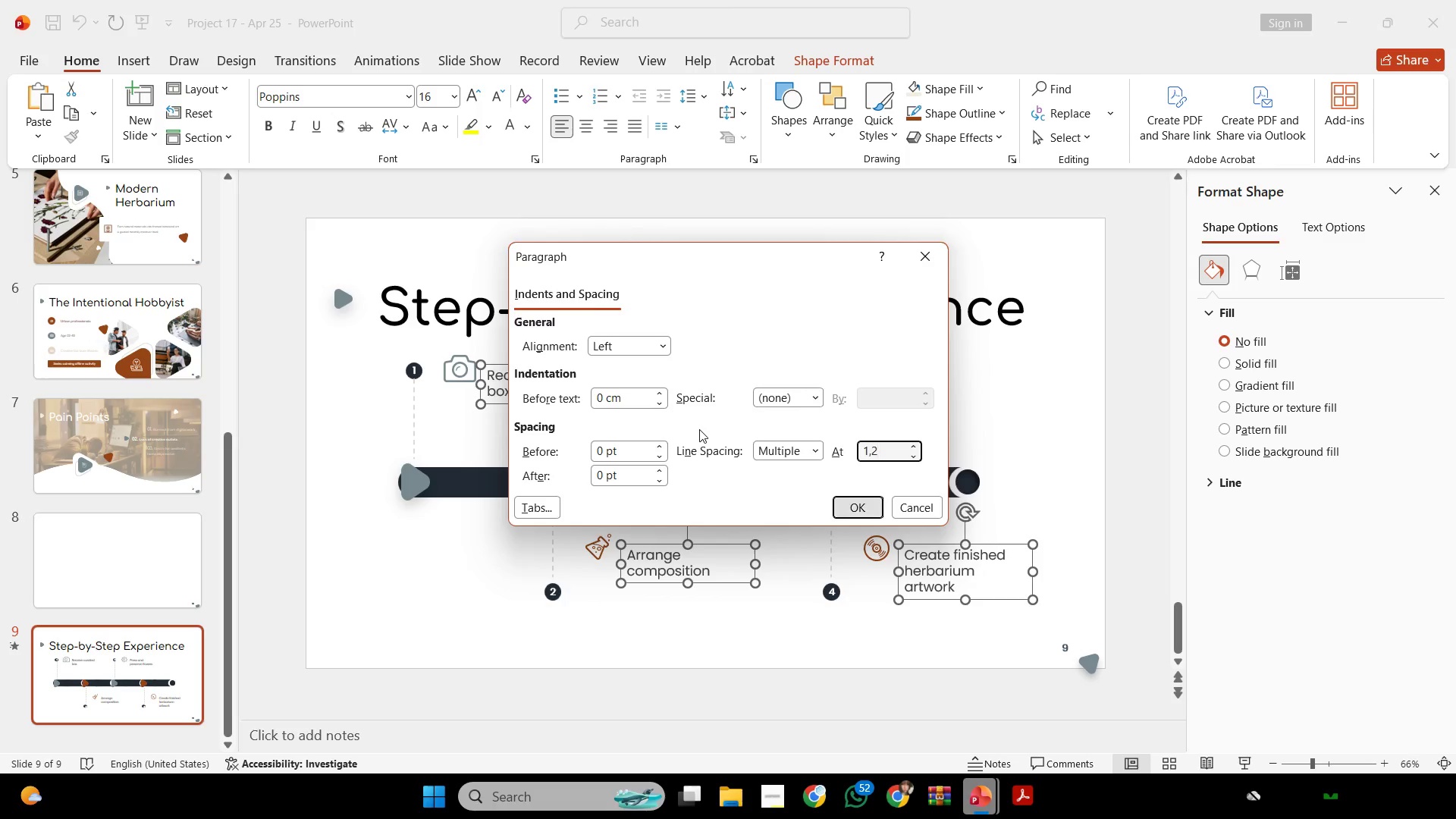 
key(Enter)
 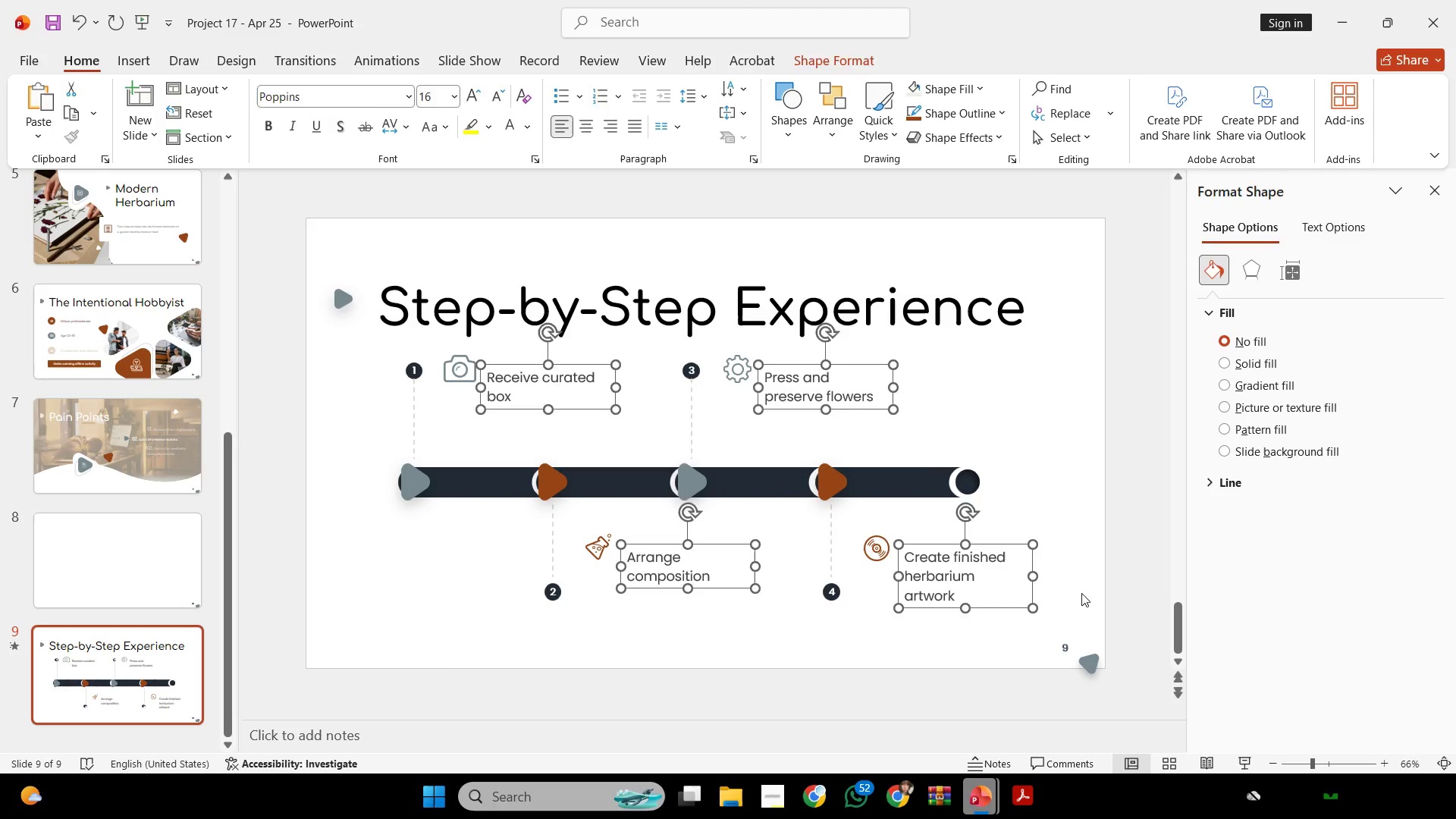 
double_click([1000, 588])
 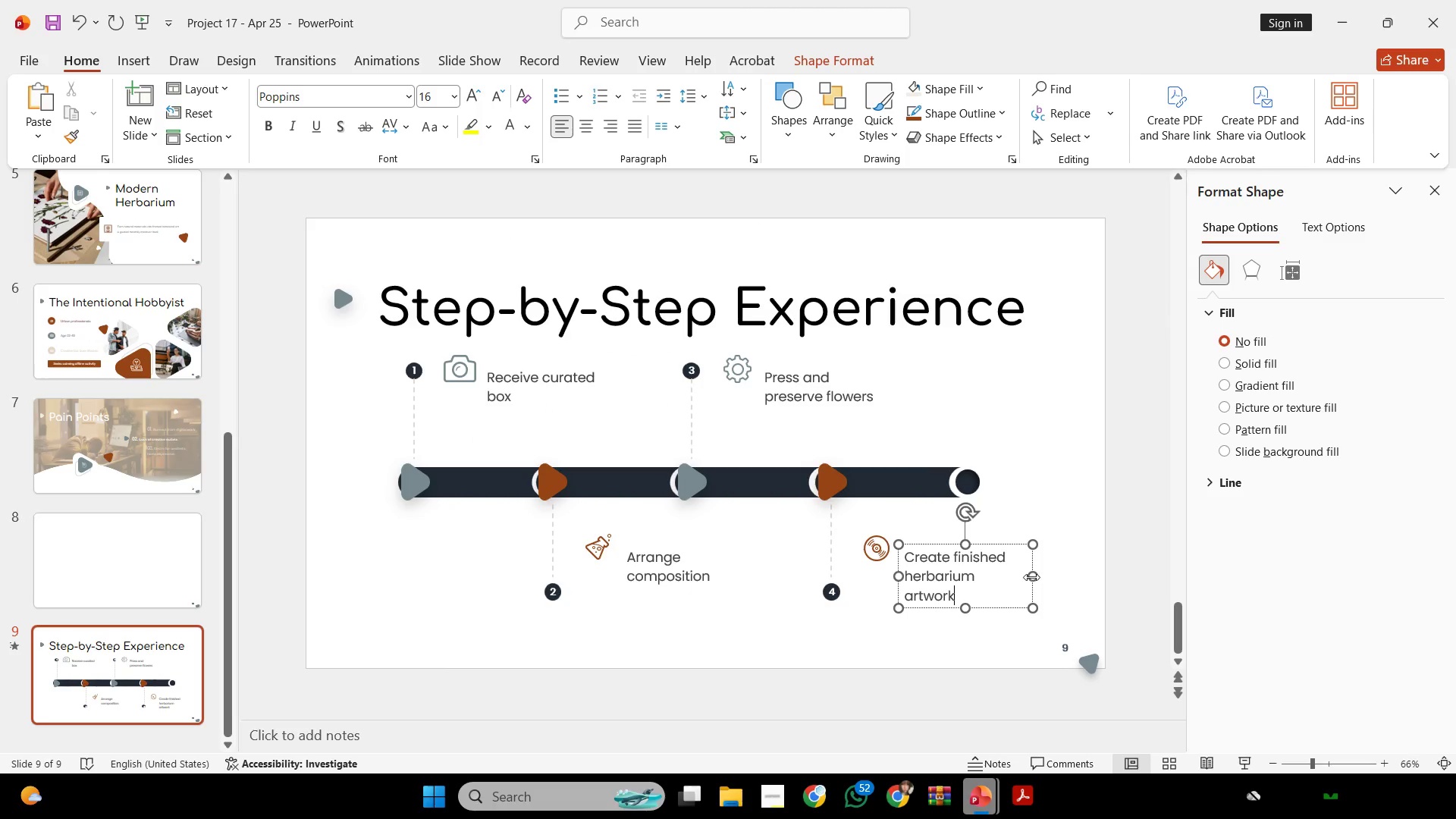 
left_click_drag(start_coordinate=[1032, 577], to_coordinate=[1040, 576])
 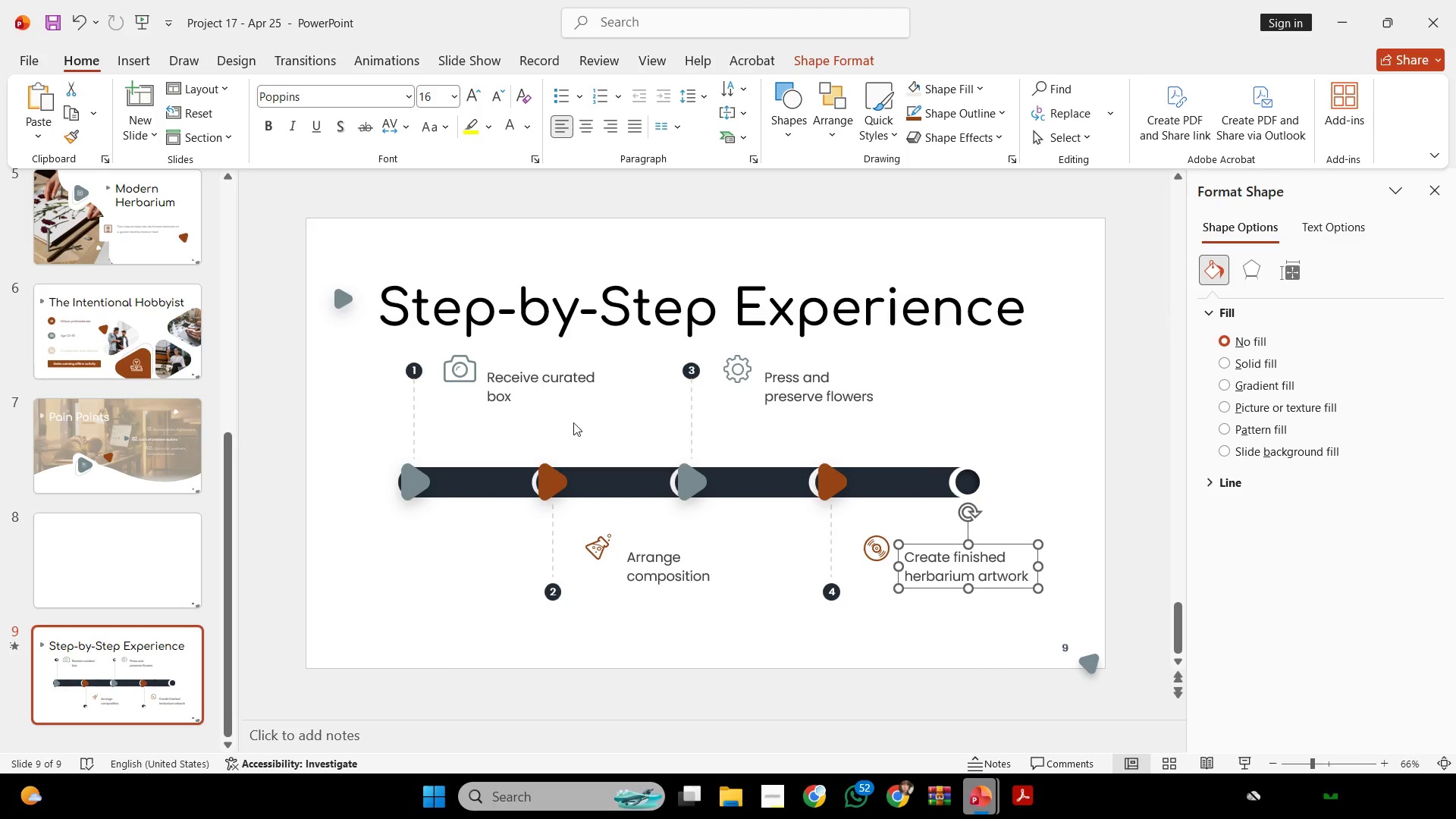 
hold_key(key=ShiftLeft, duration=0.53)
left_click([573, 391])
 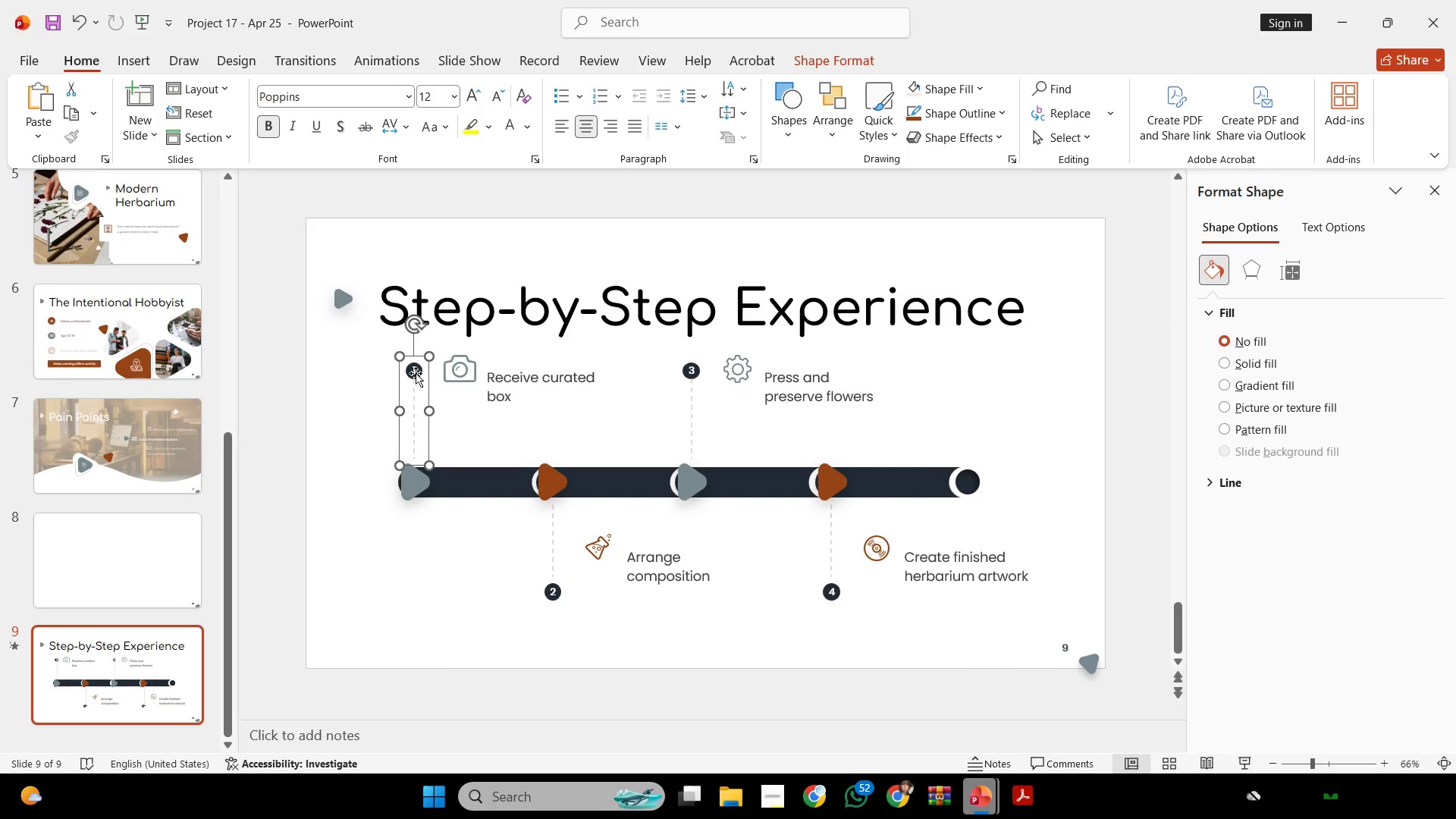 
double_click([460, 372])
 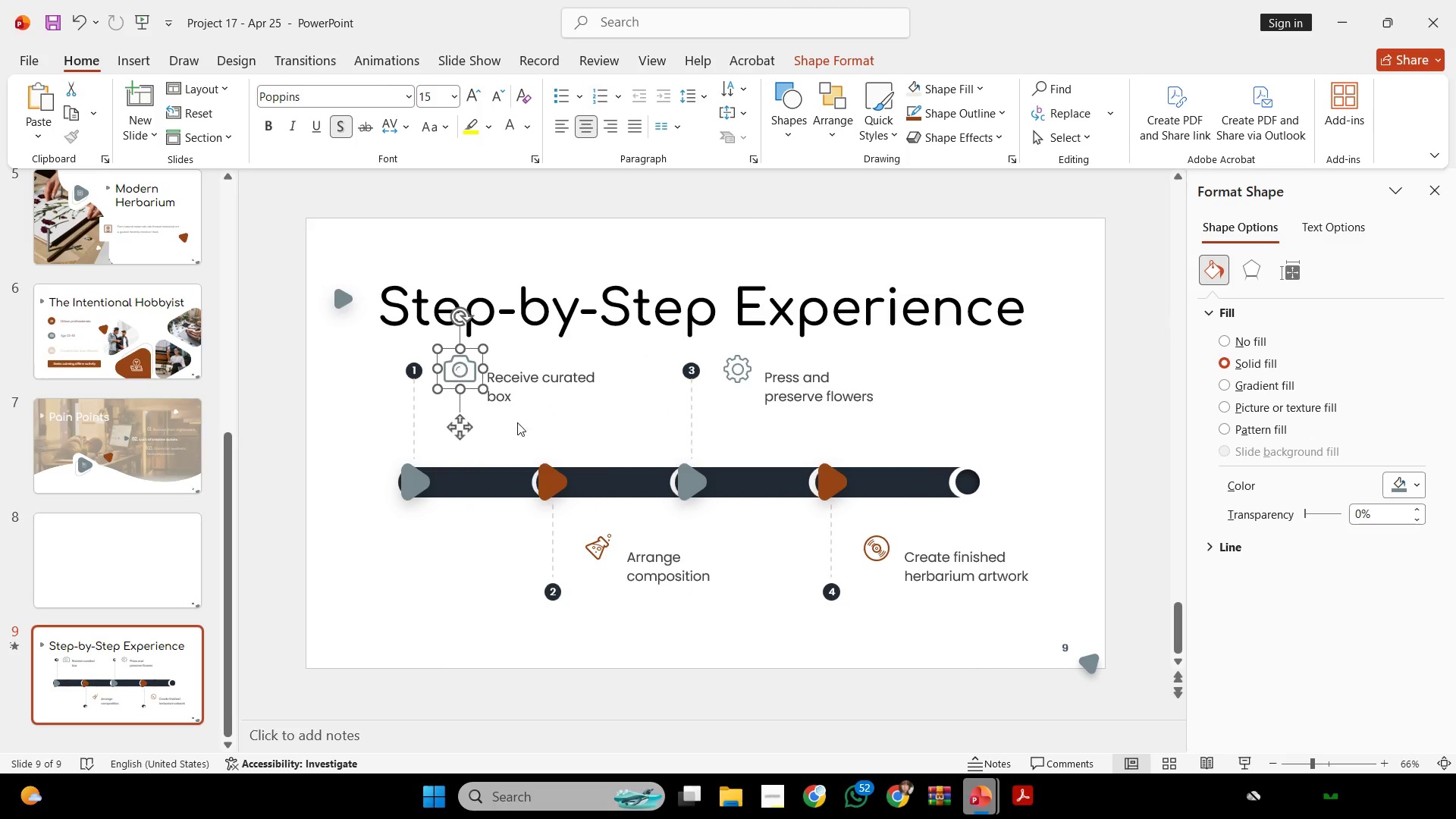 
hold_key(key=ShiftLeft, duration=3.39)
left_click([735, 366])
 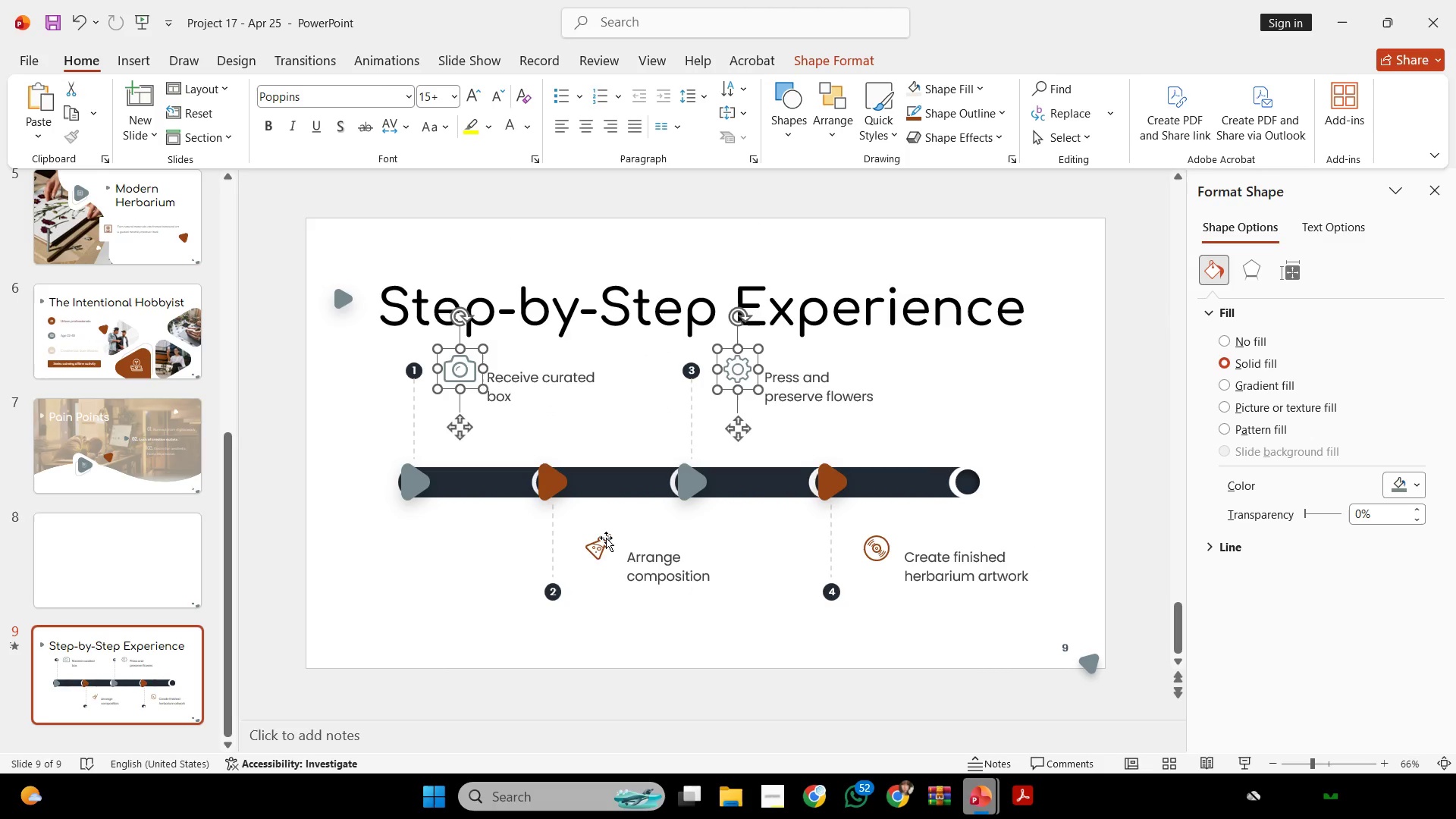 
left_click([606, 538])
 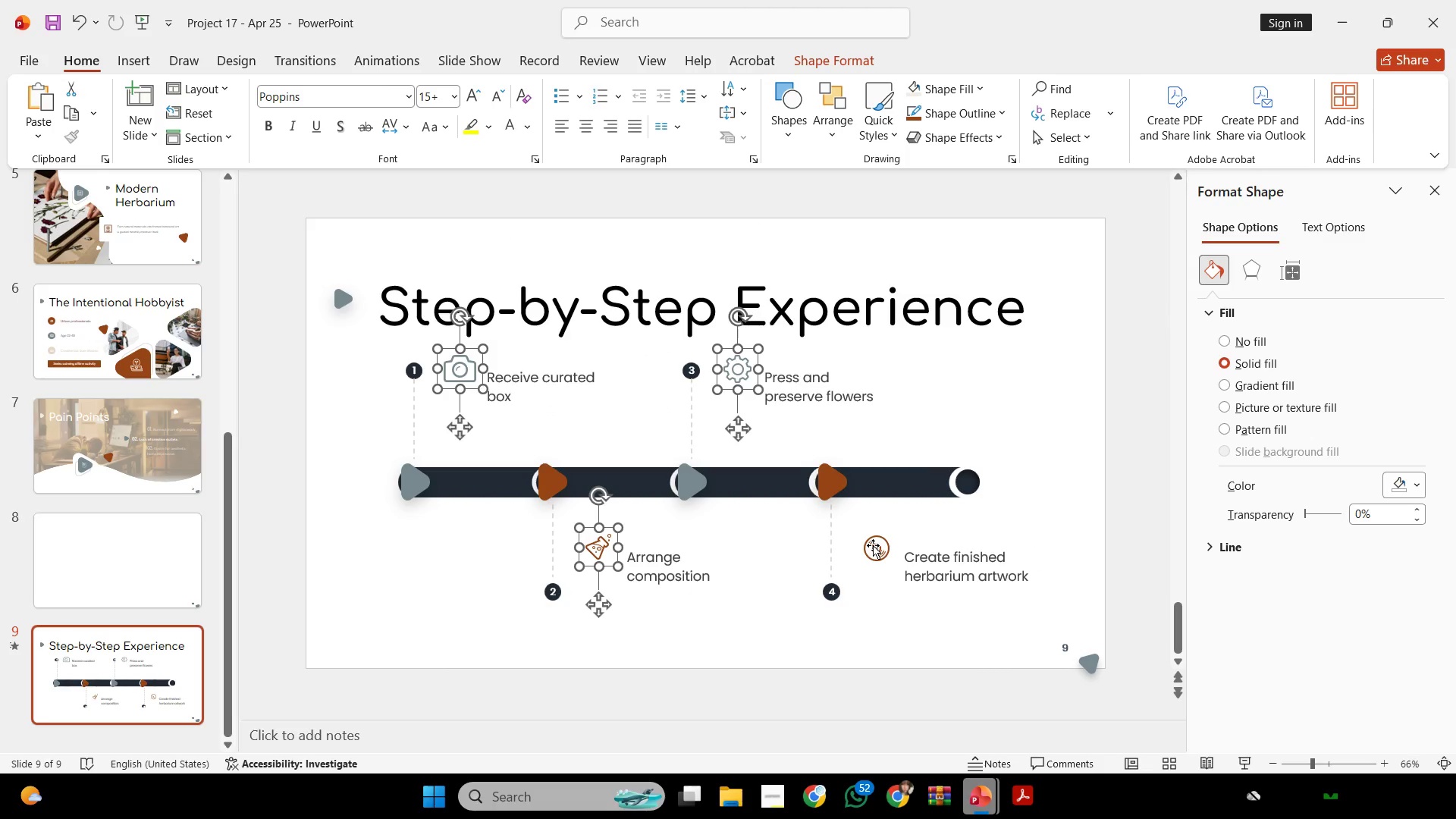 
key(Shift+ShiftLeft)
 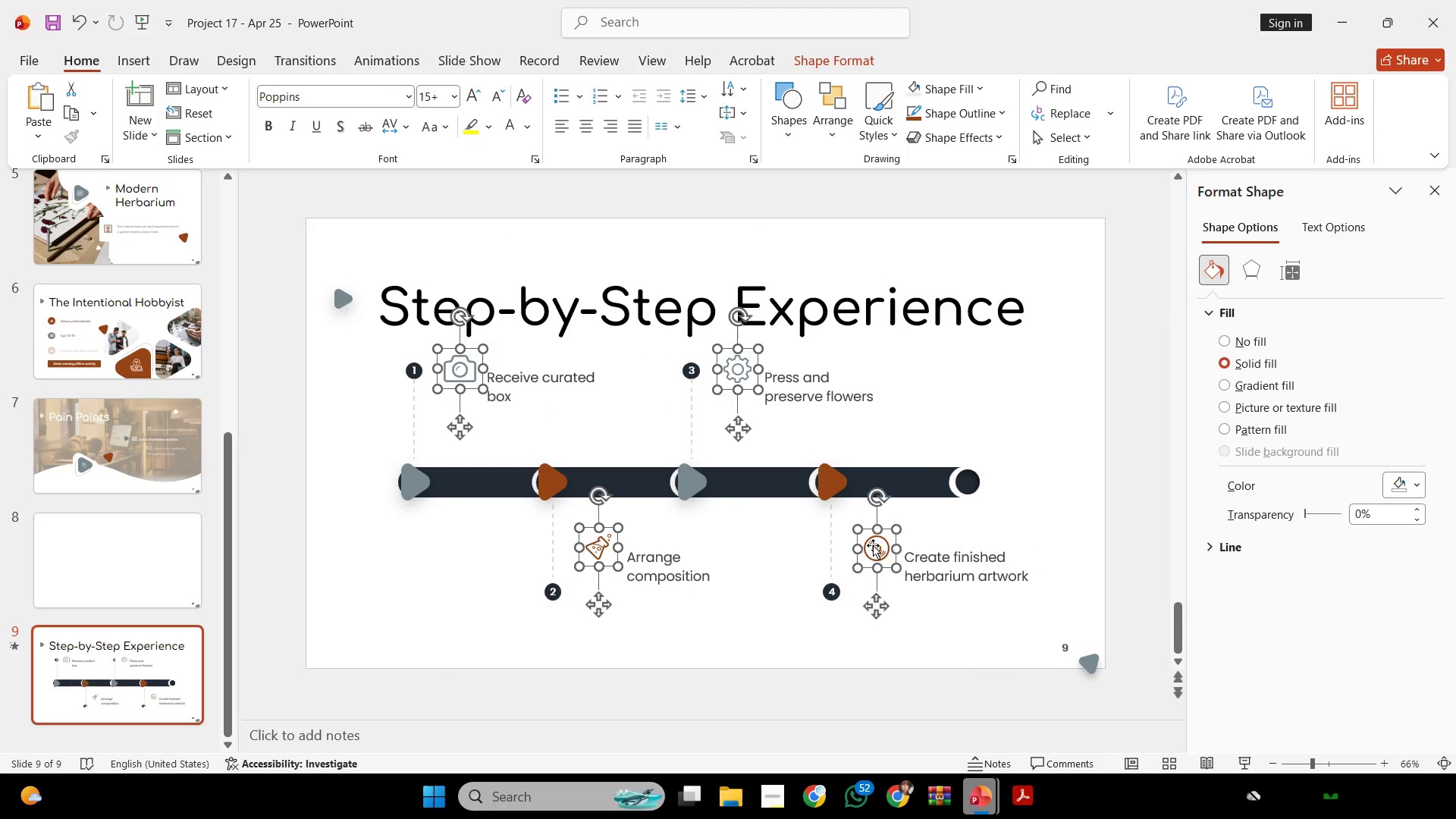 
left_click([873, 545])
 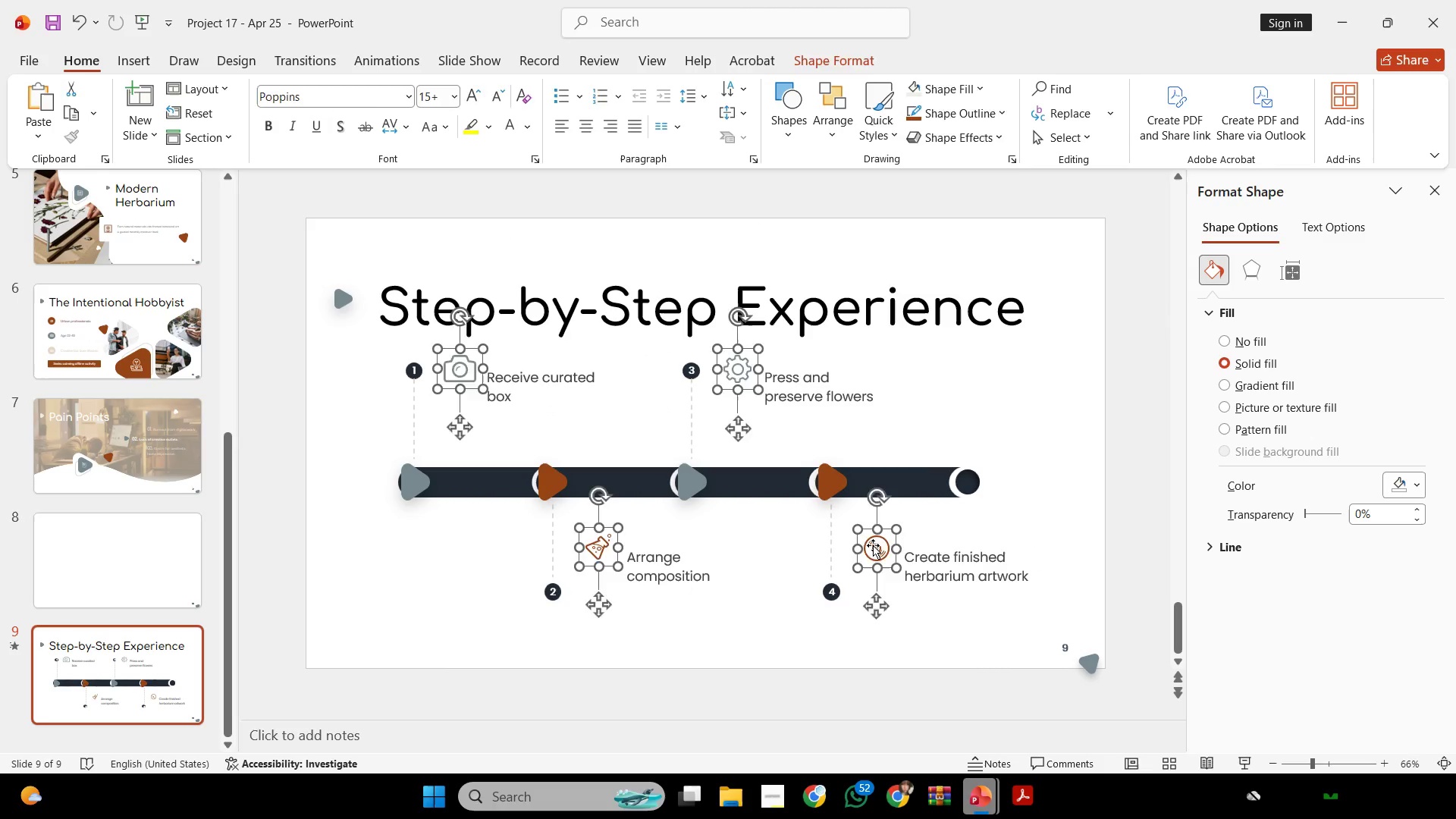 
key(Backspace)
 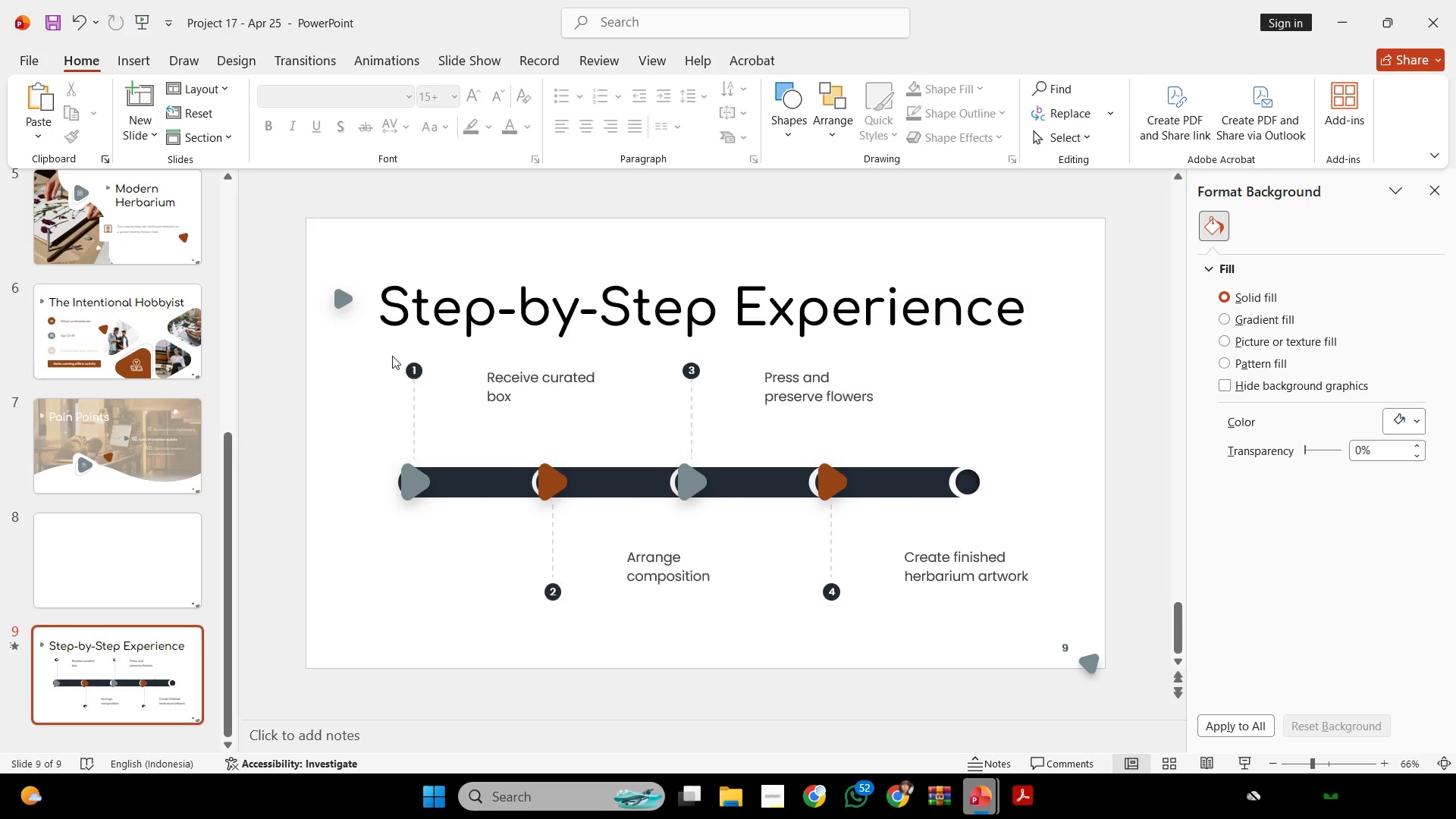 
left_click([416, 402])
 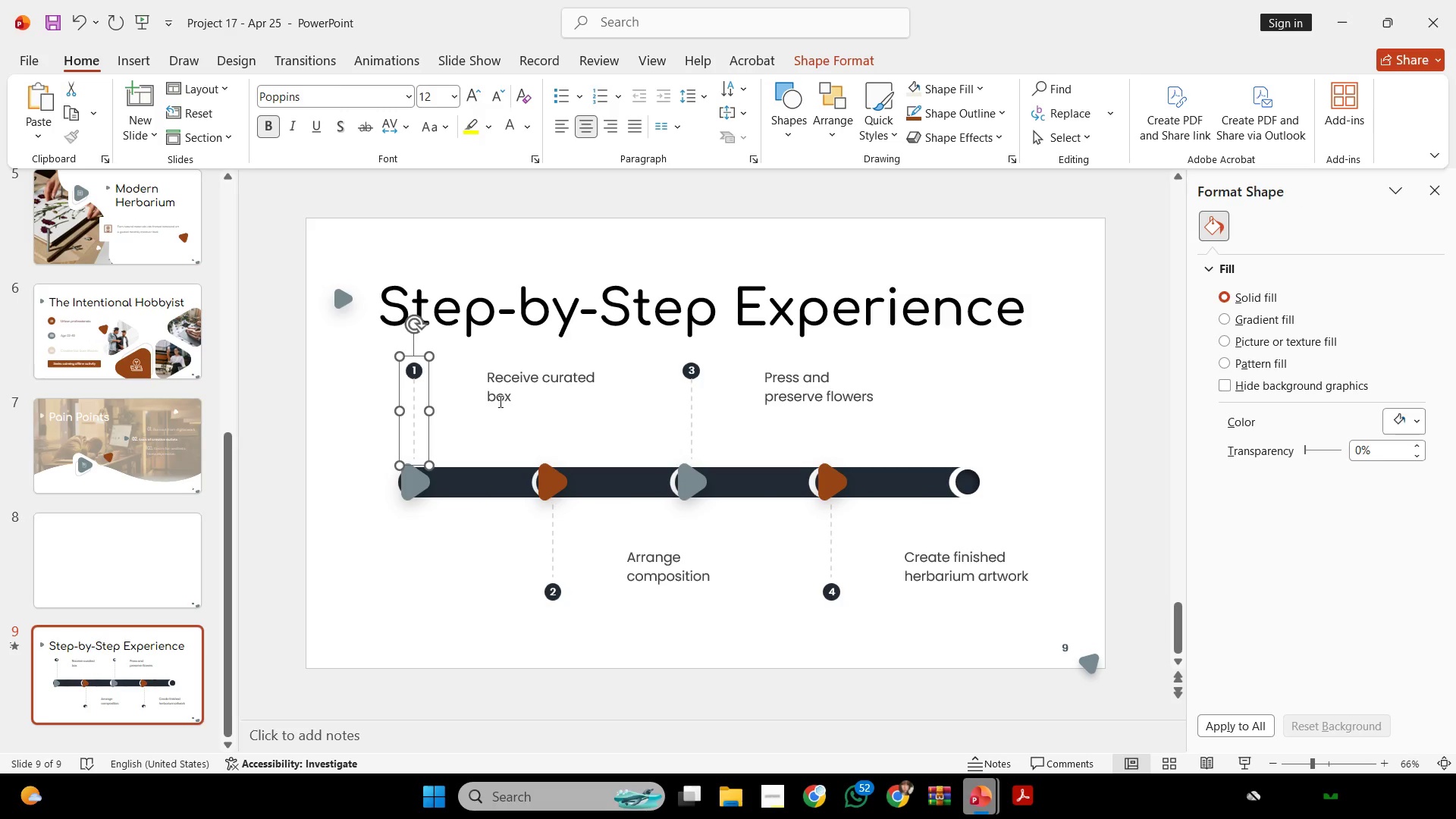 
hold_key(key=ShiftLeft, duration=2.97)
left_click([697, 403])
 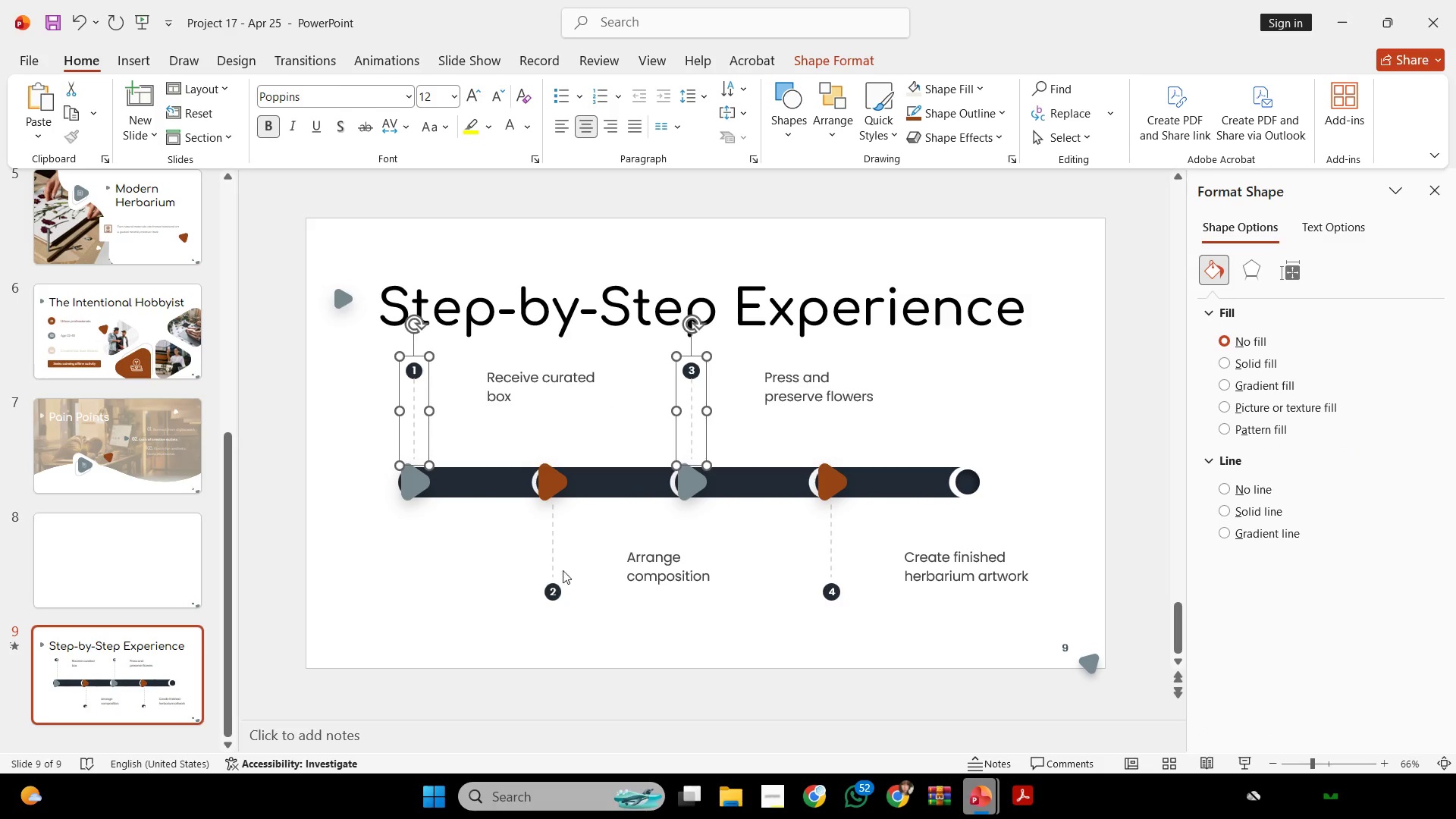 
left_click([558, 567])
 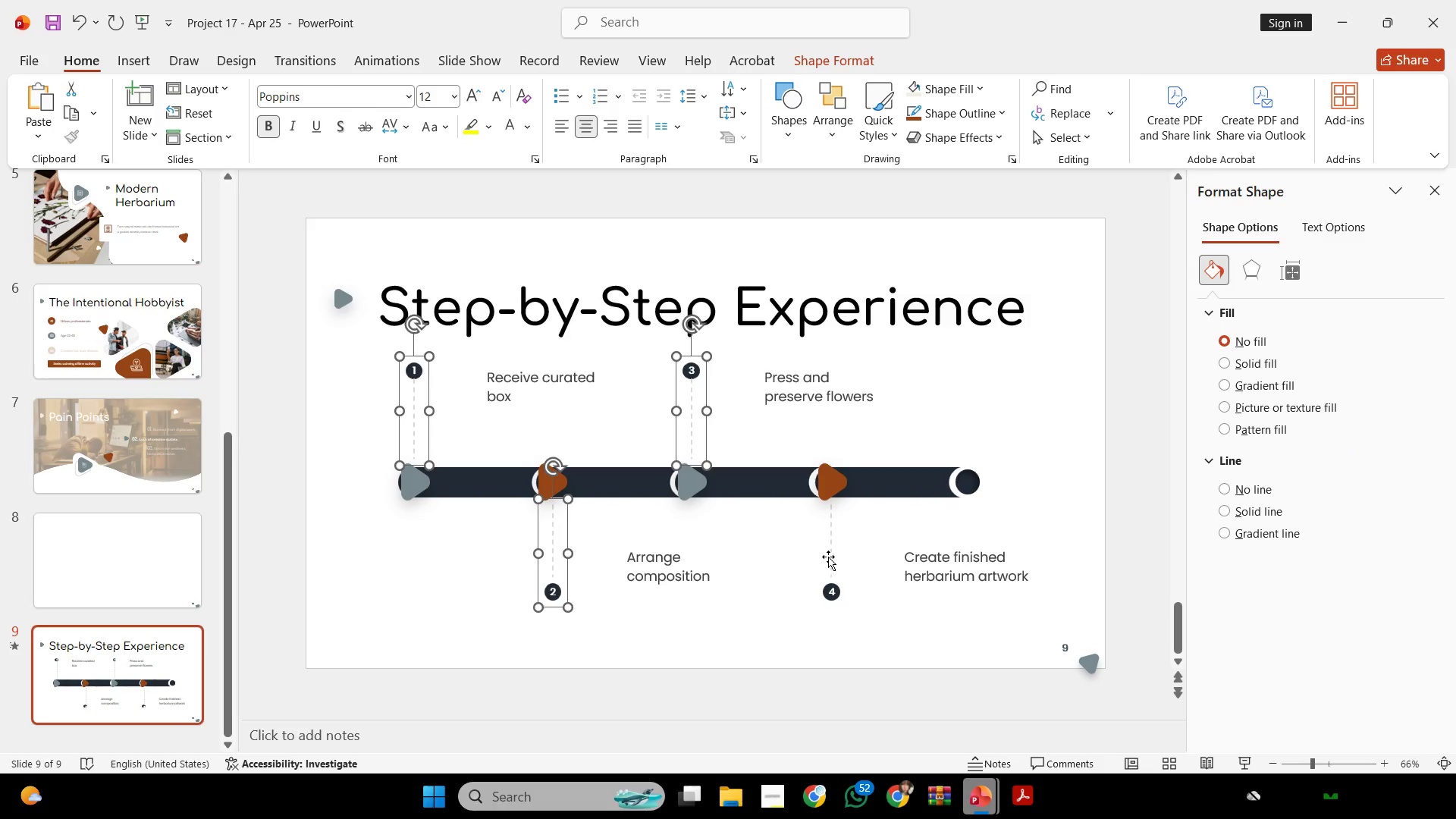 
left_click([830, 555])
 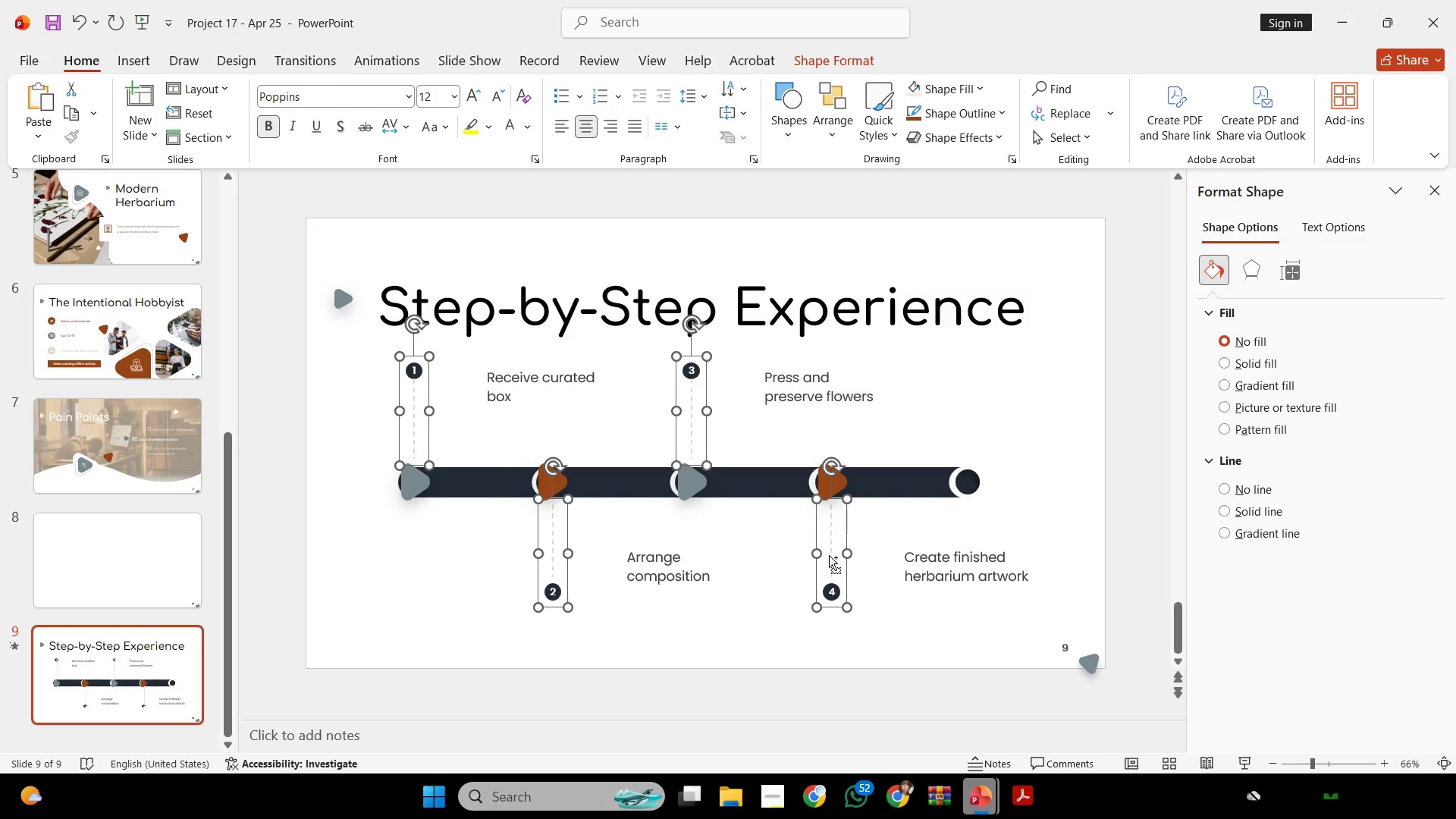 
key(Control+Shift+G)
 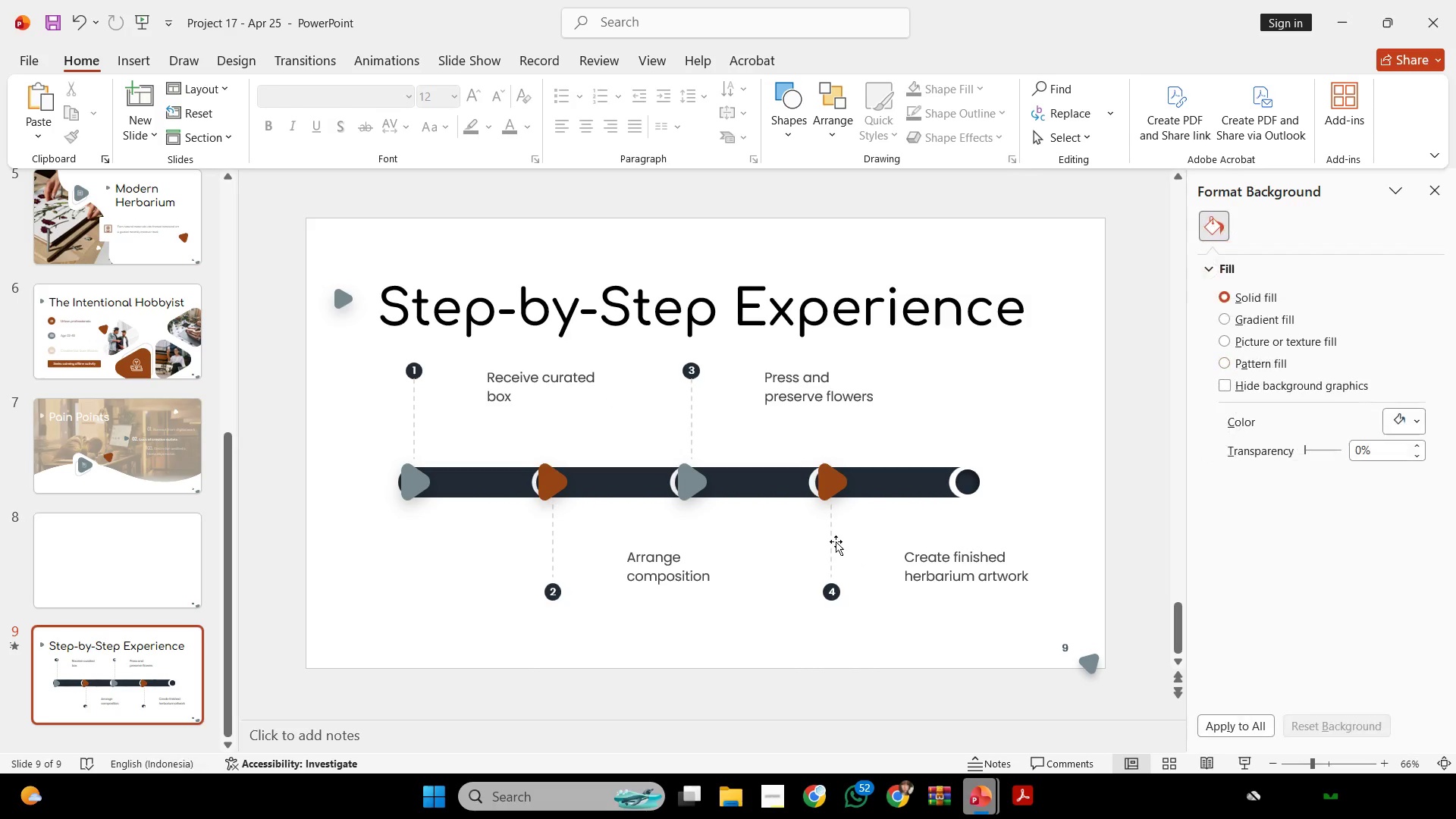 
left_click([829, 538])
 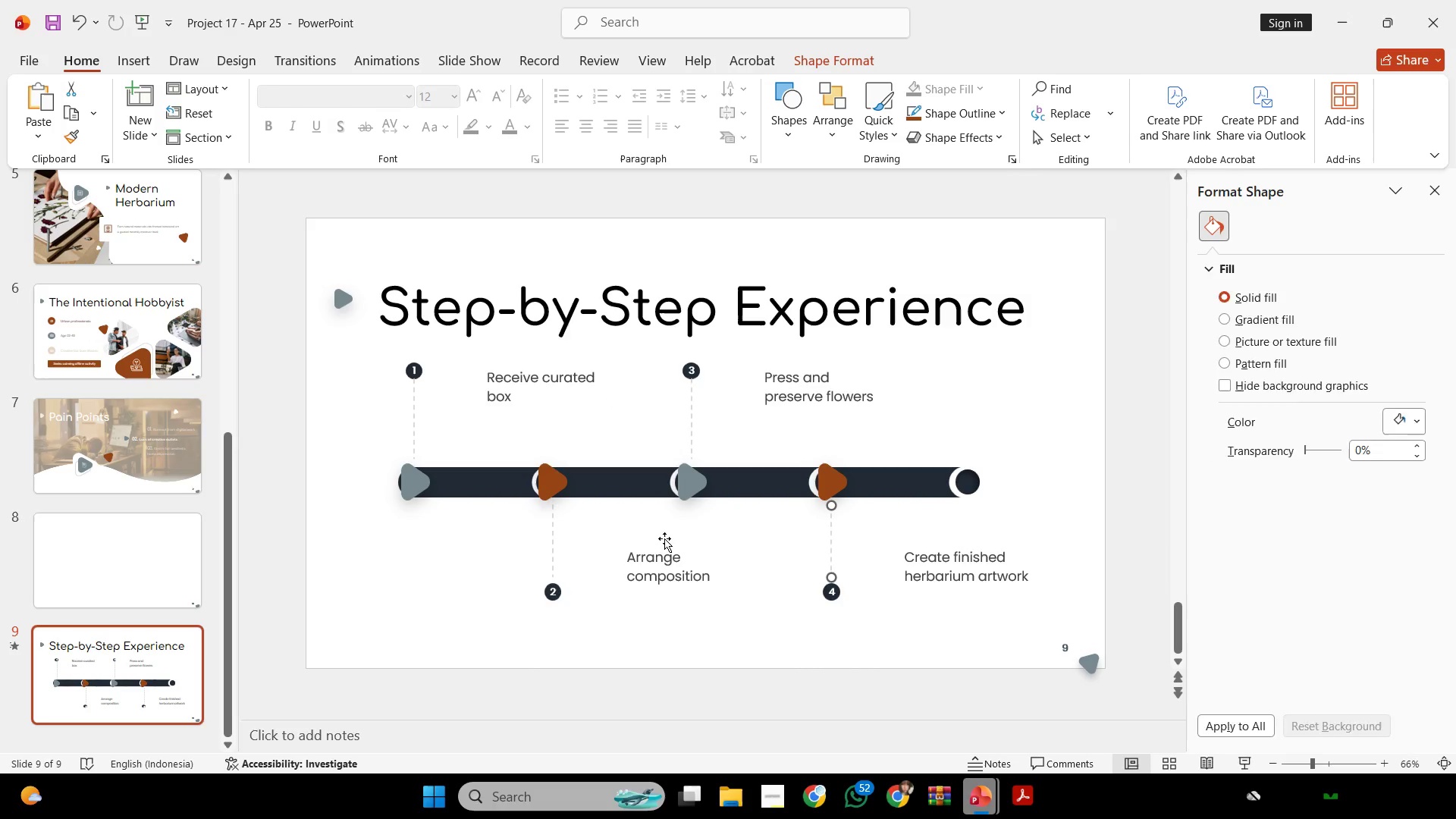 
hold_key(key=ShiftLeft, duration=0.77)
left_click([552, 535])
 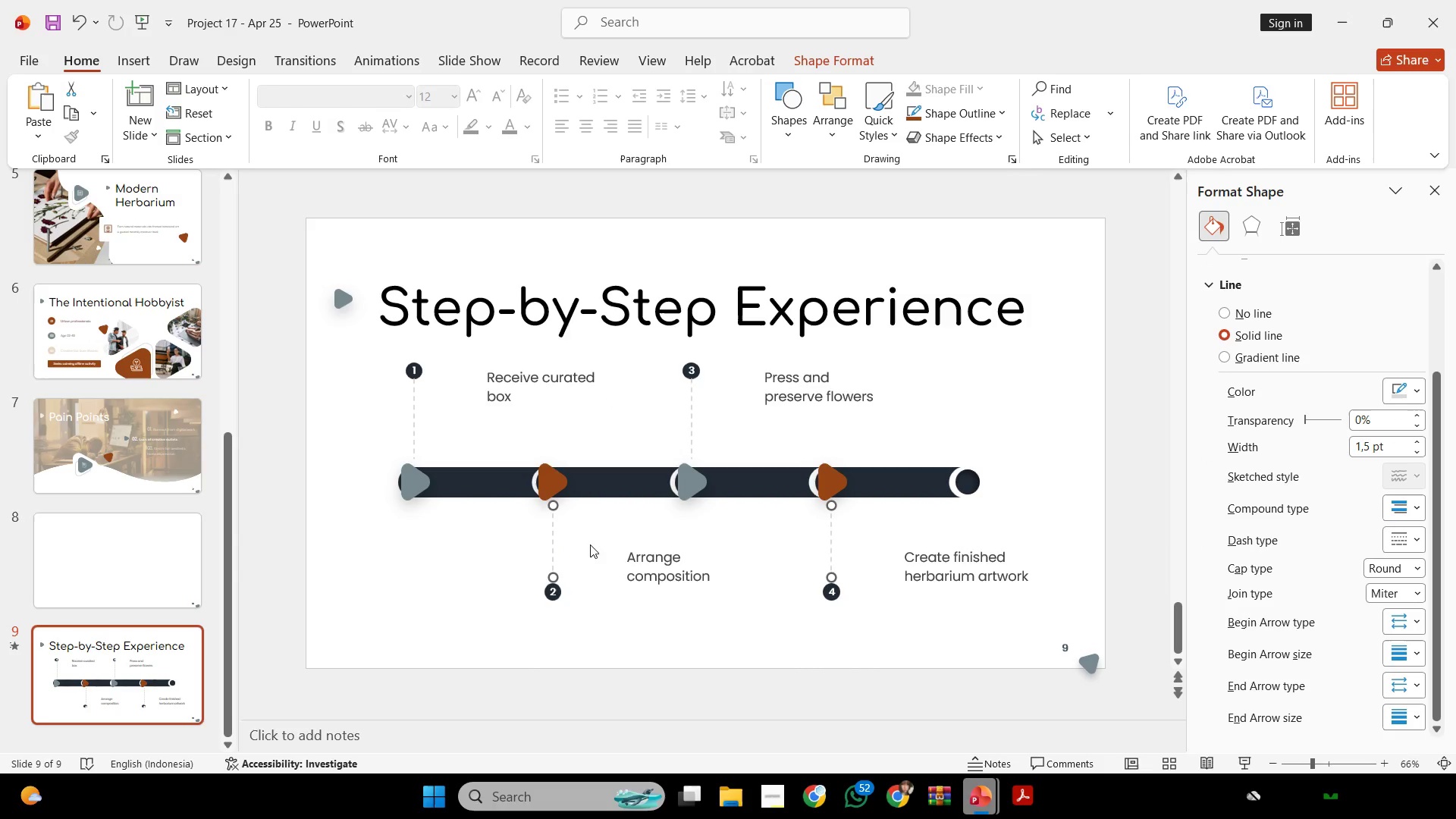 
key(Control+G)
 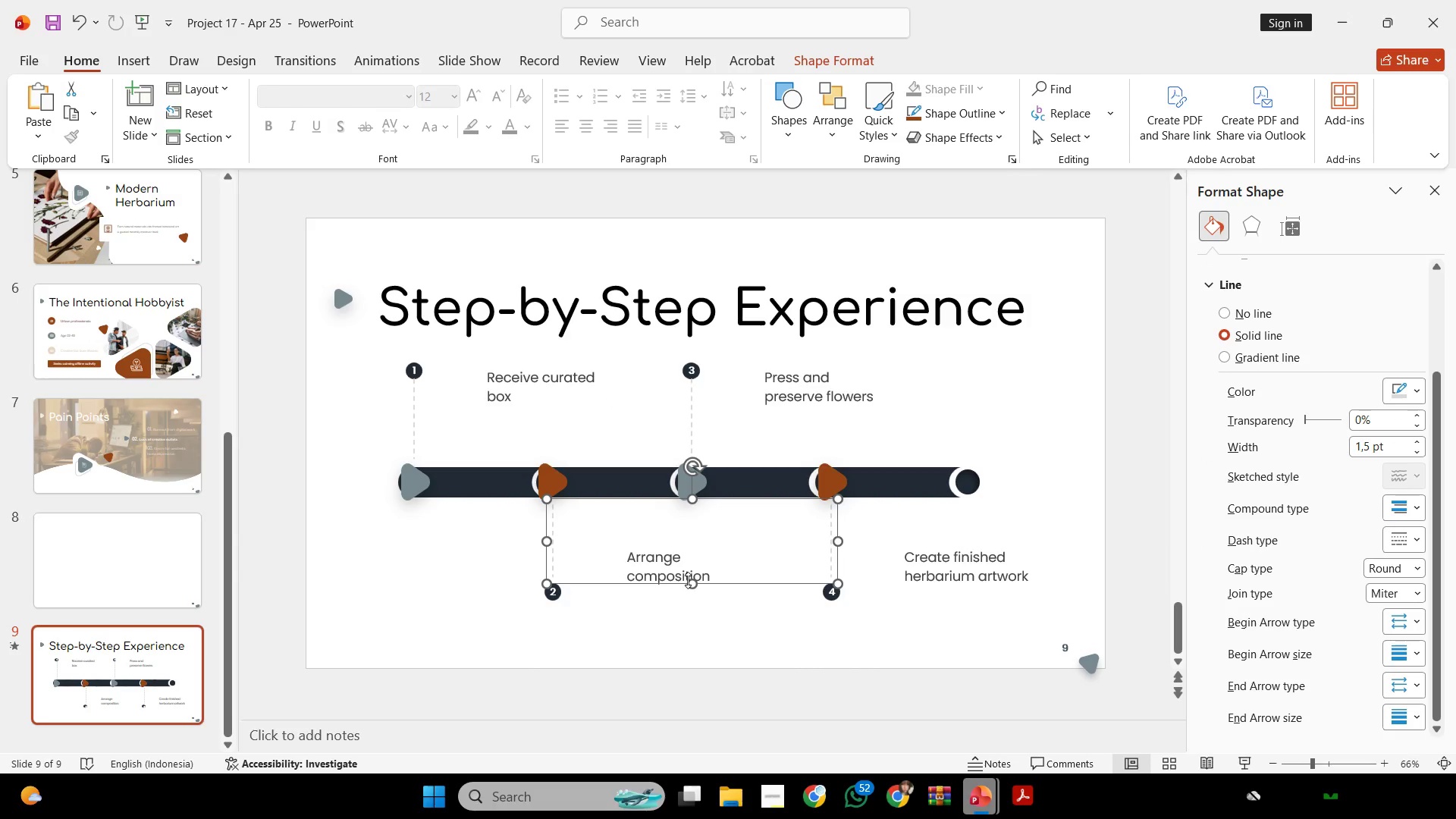 
left_click_drag(start_coordinate=[689, 580], to_coordinate=[691, 554])
 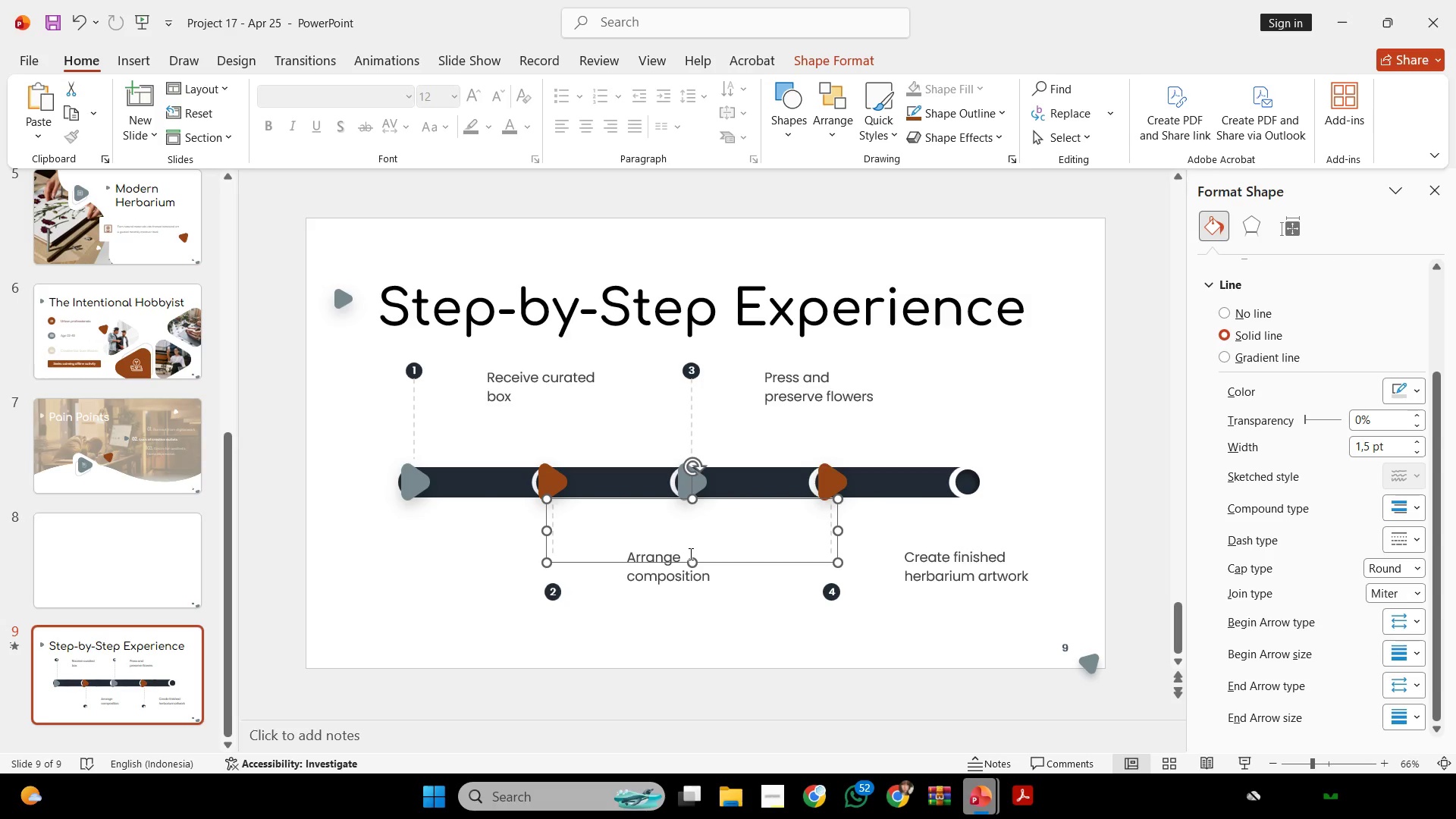 
key(Control+Shift+G)
 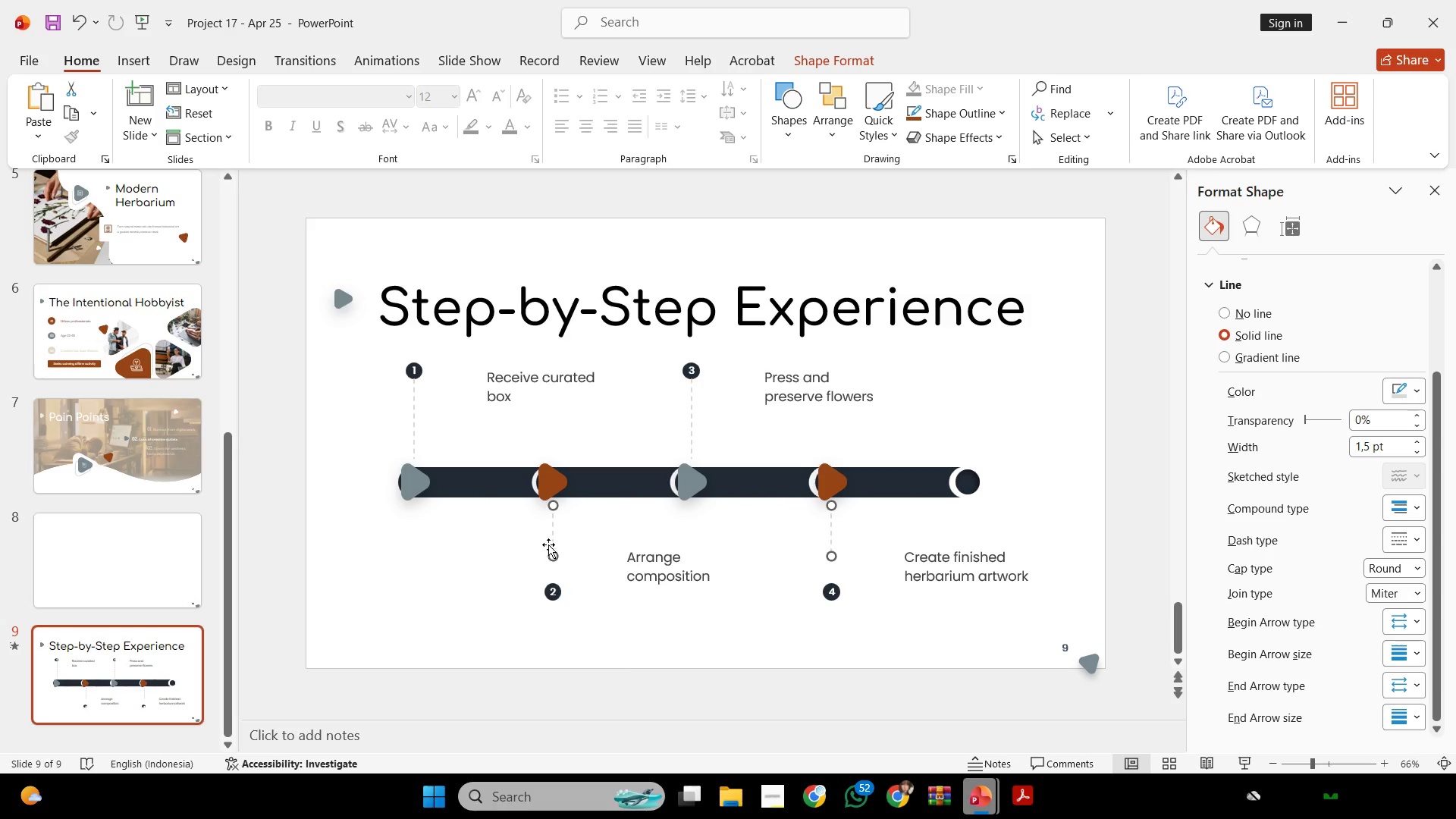 
right_click([548, 534])
 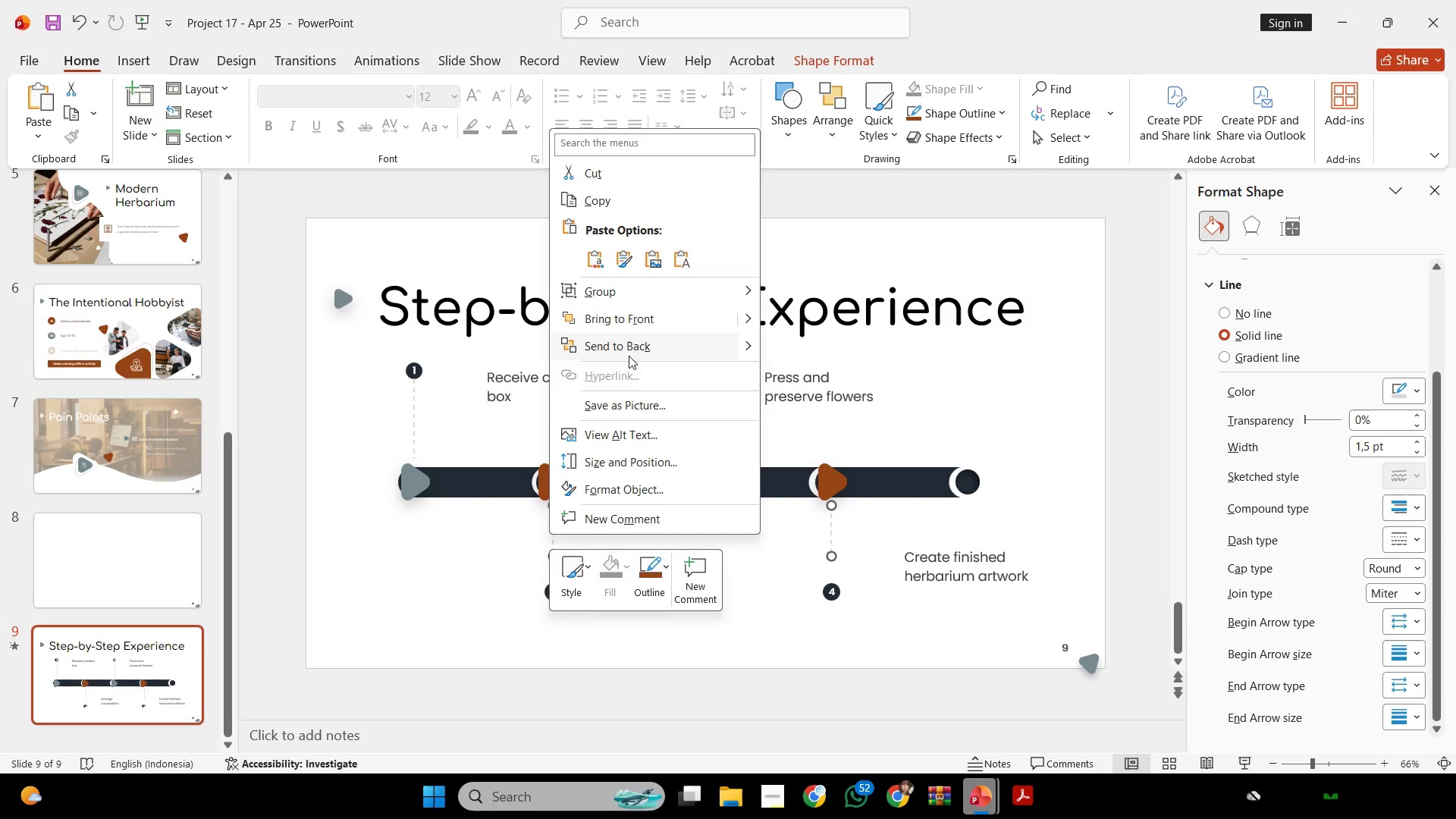 
left_click([631, 353])
 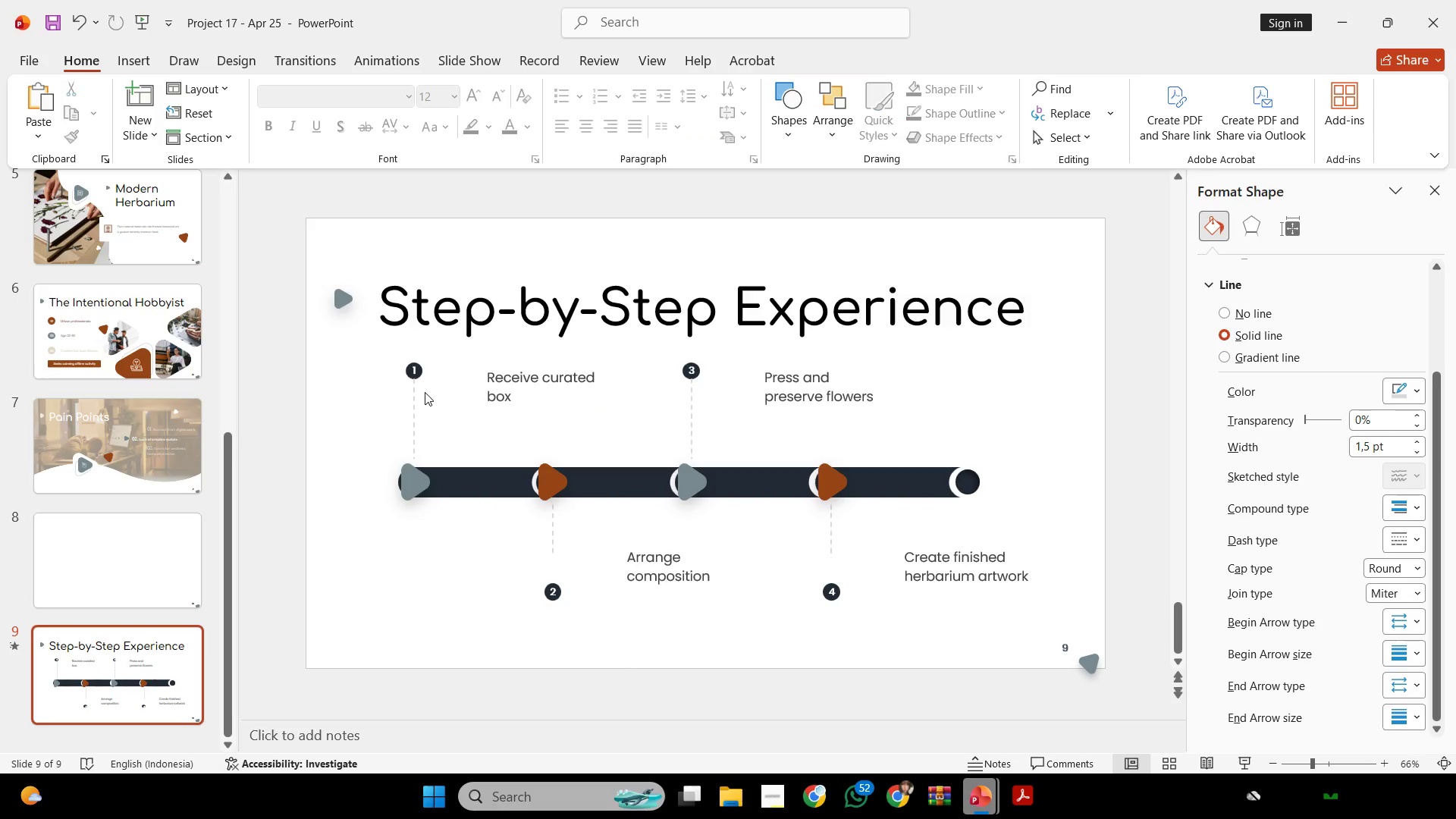 
double_click([416, 395])
 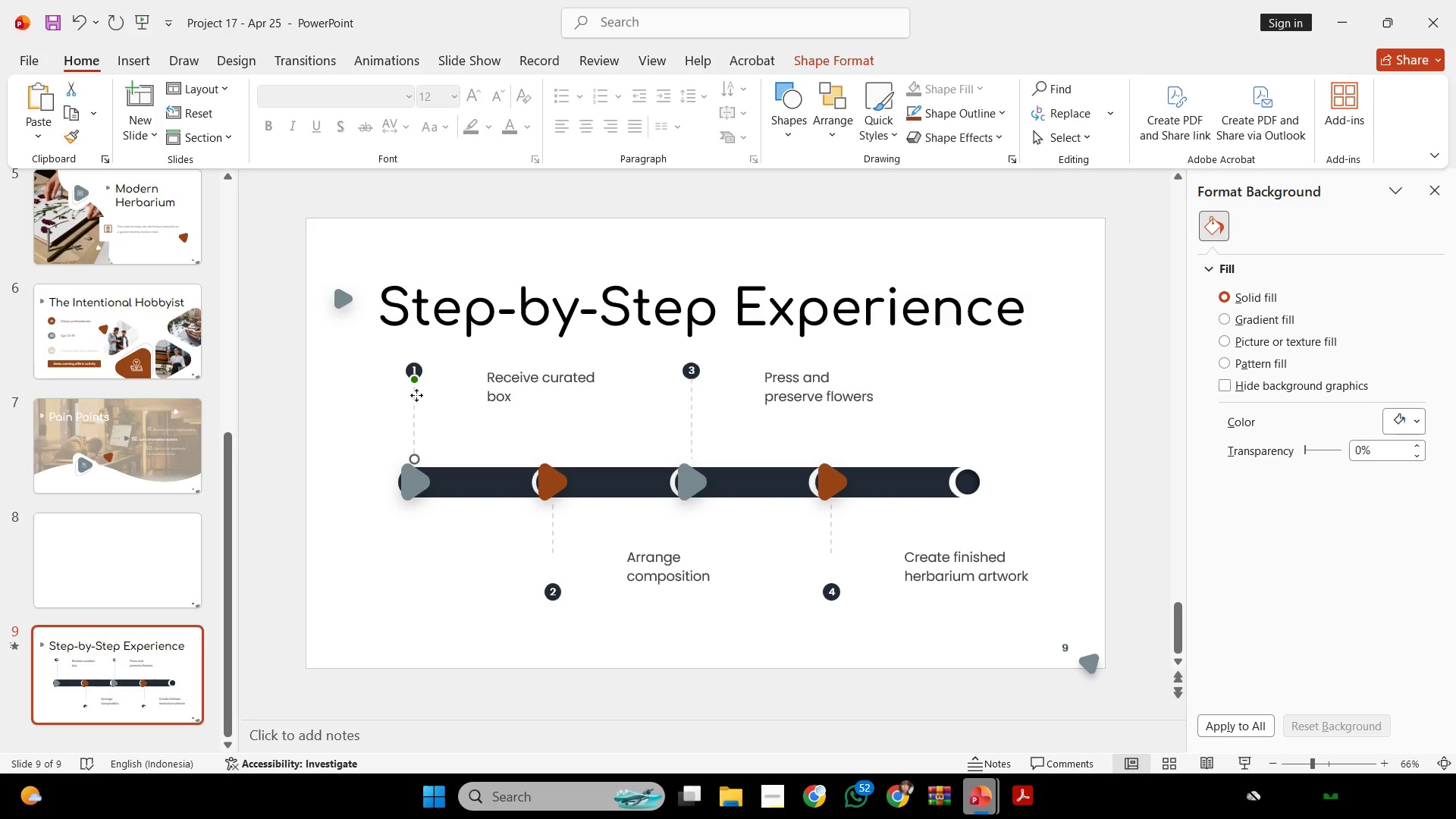 
hold_key(key=ShiftLeft, duration=1.17)
left_click([698, 411])
 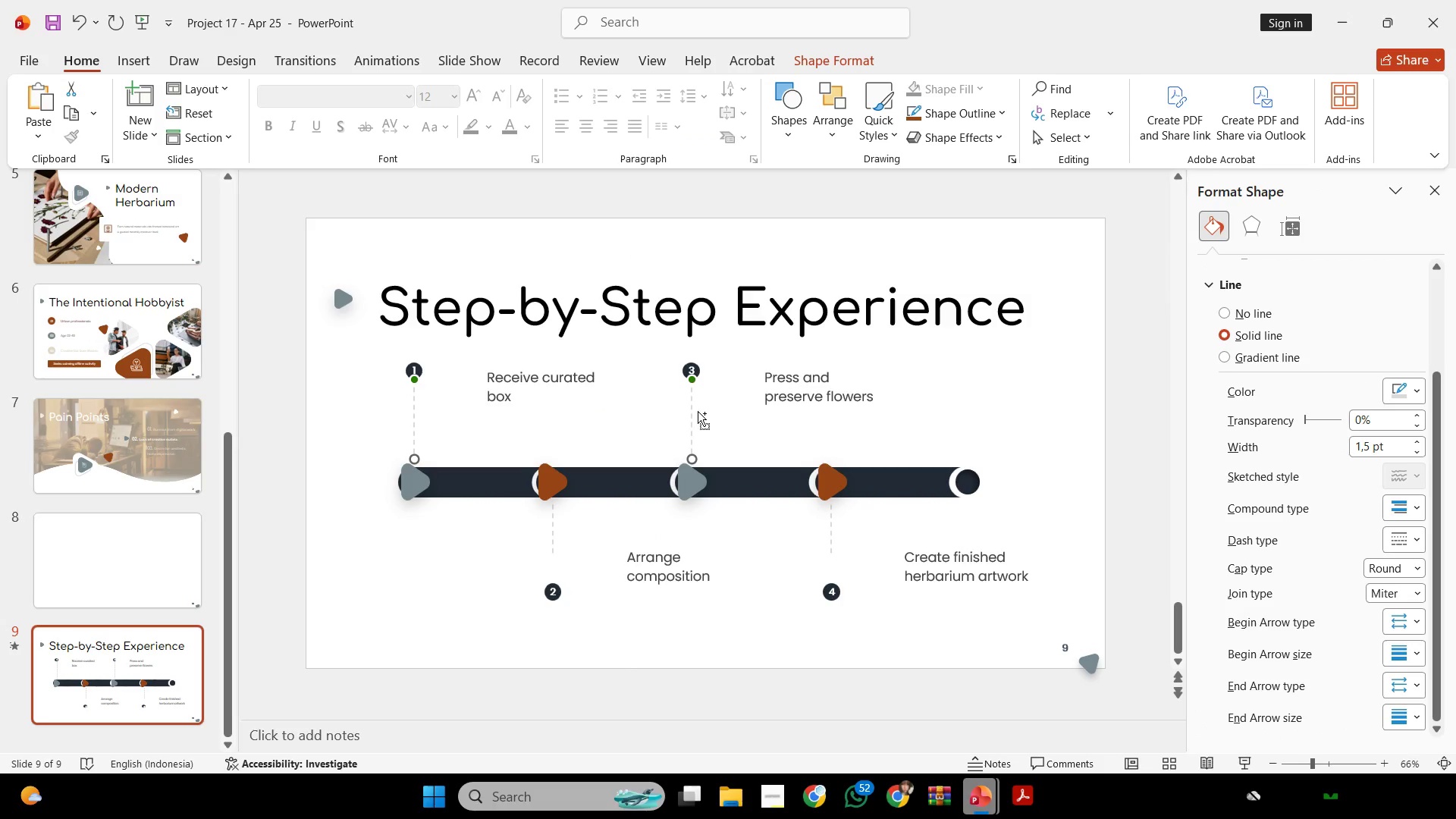 
key(Control+Shift+G)
 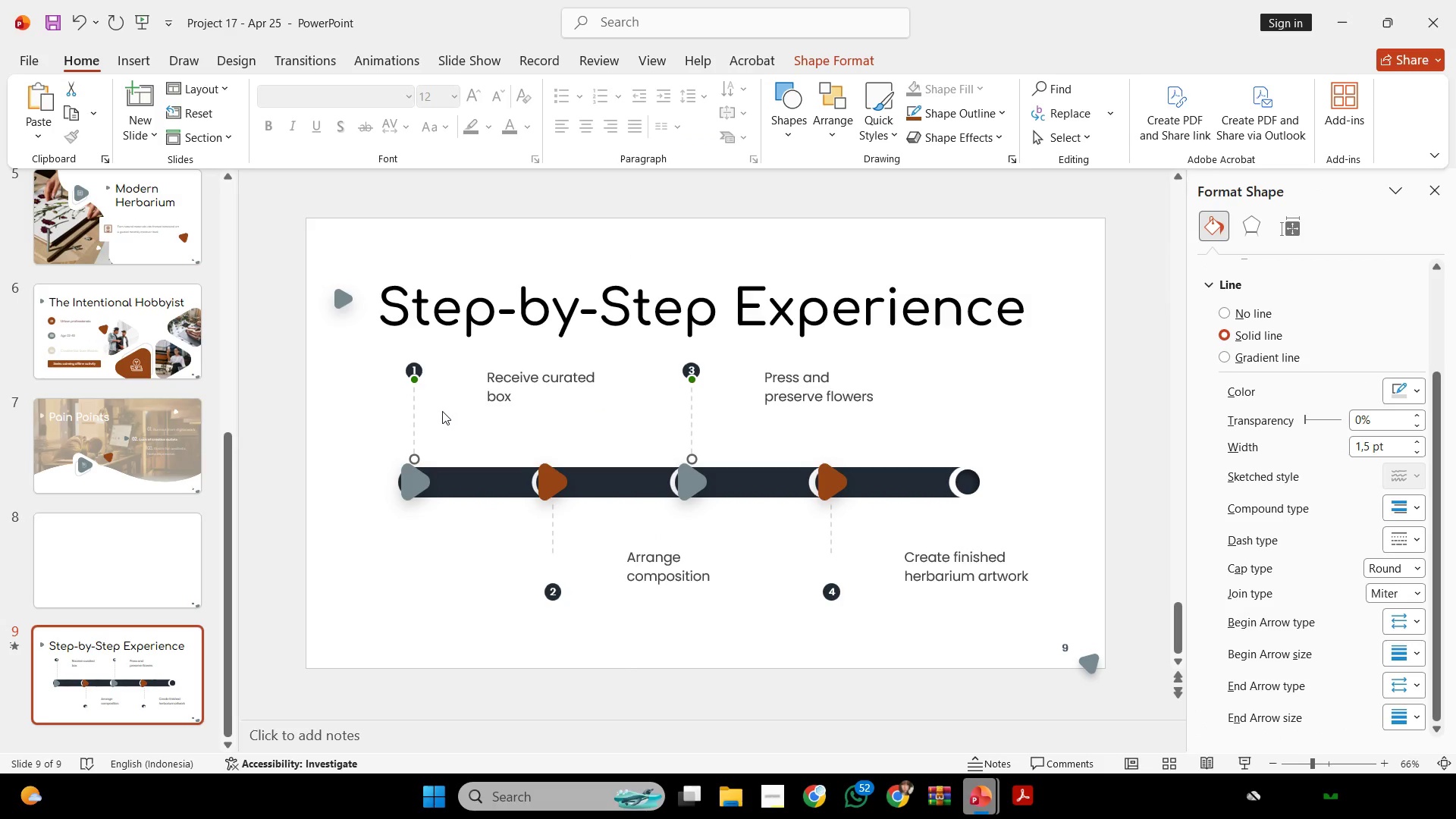 
key(Control+G)
 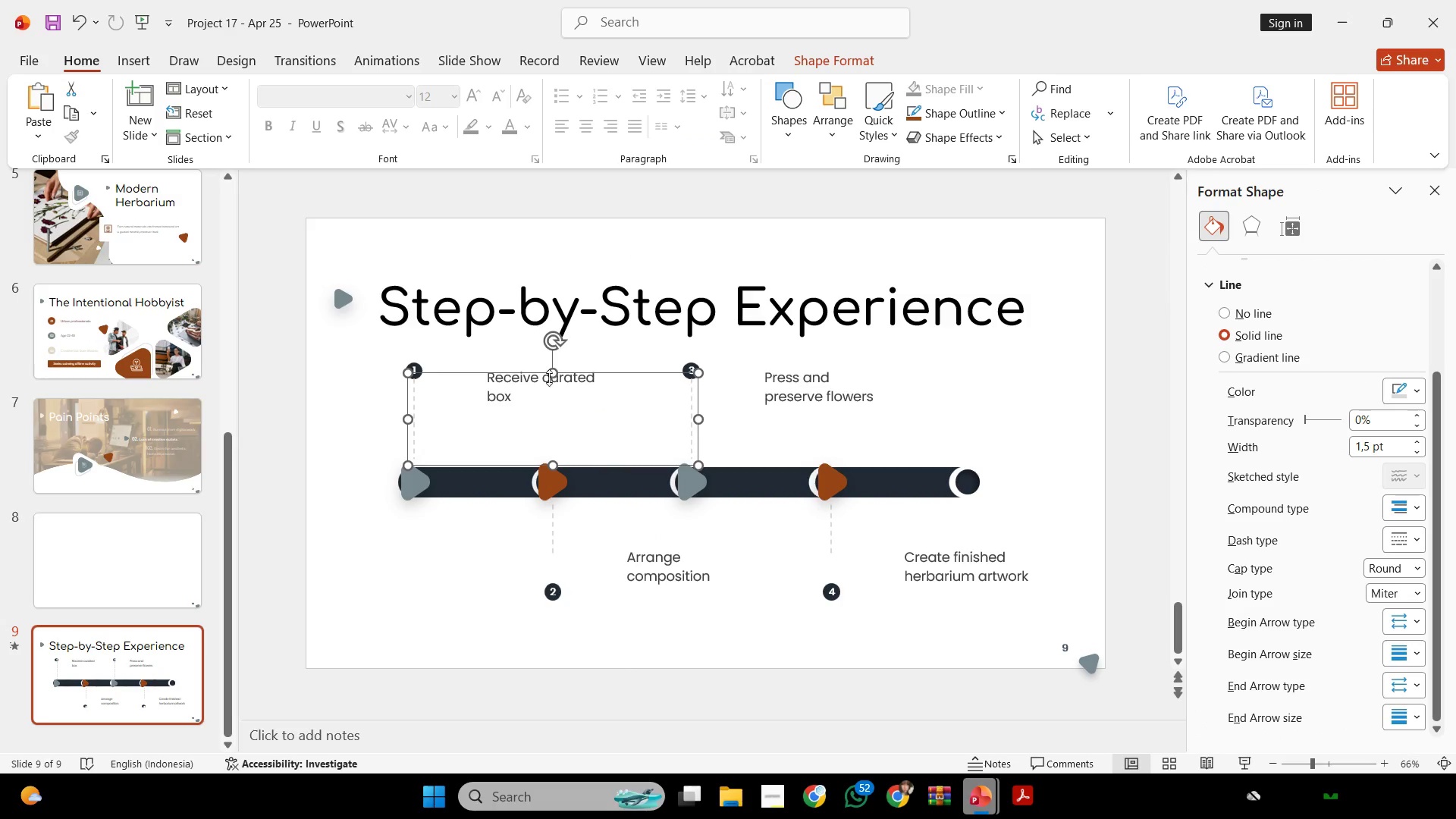 
hold_key(key=ShiftLeft, duration=3.44)
left_click_drag(start_coordinate=[551, 372], to_coordinate=[559, 407])
 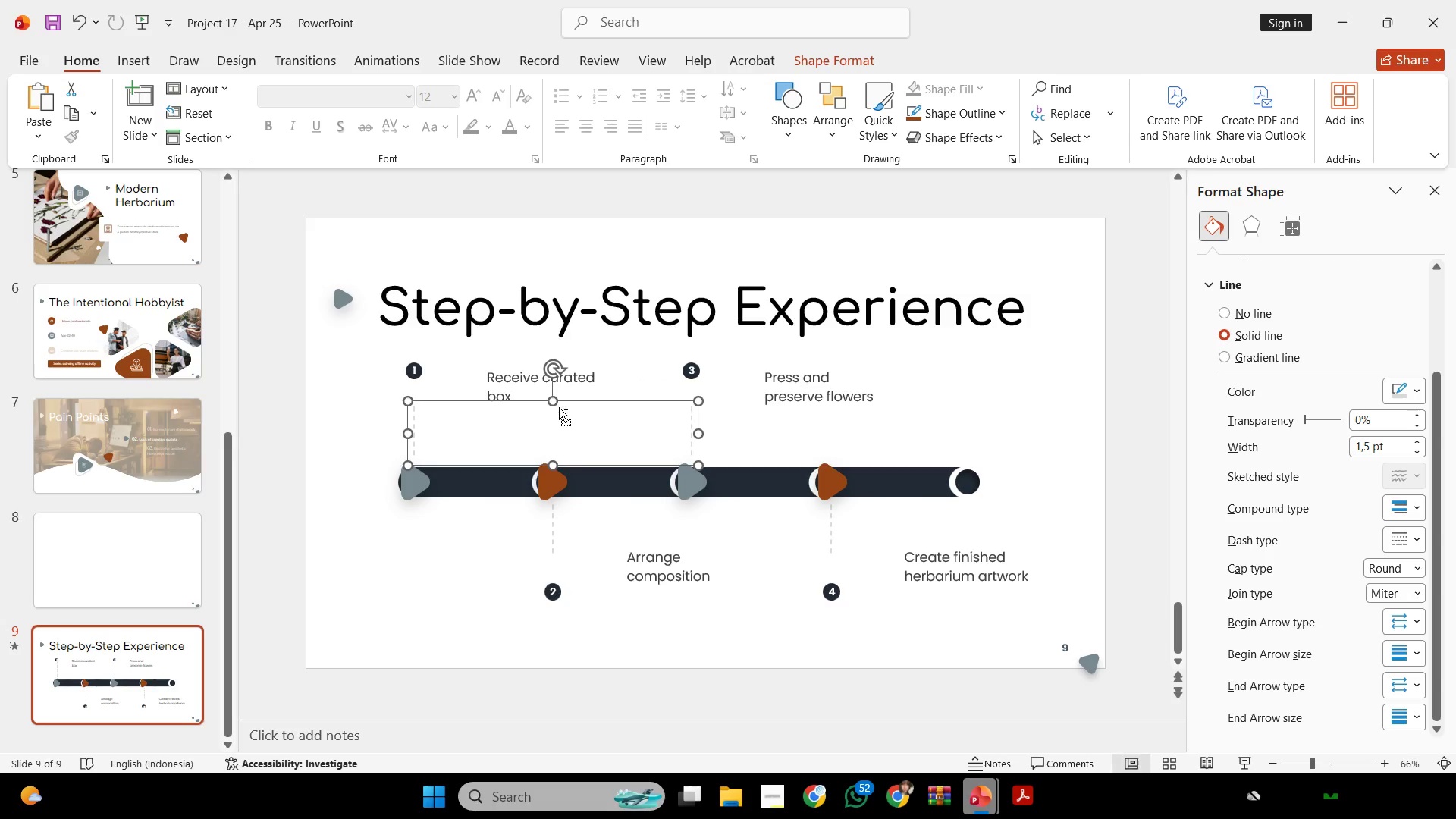 
key(Control+Shift+G)
 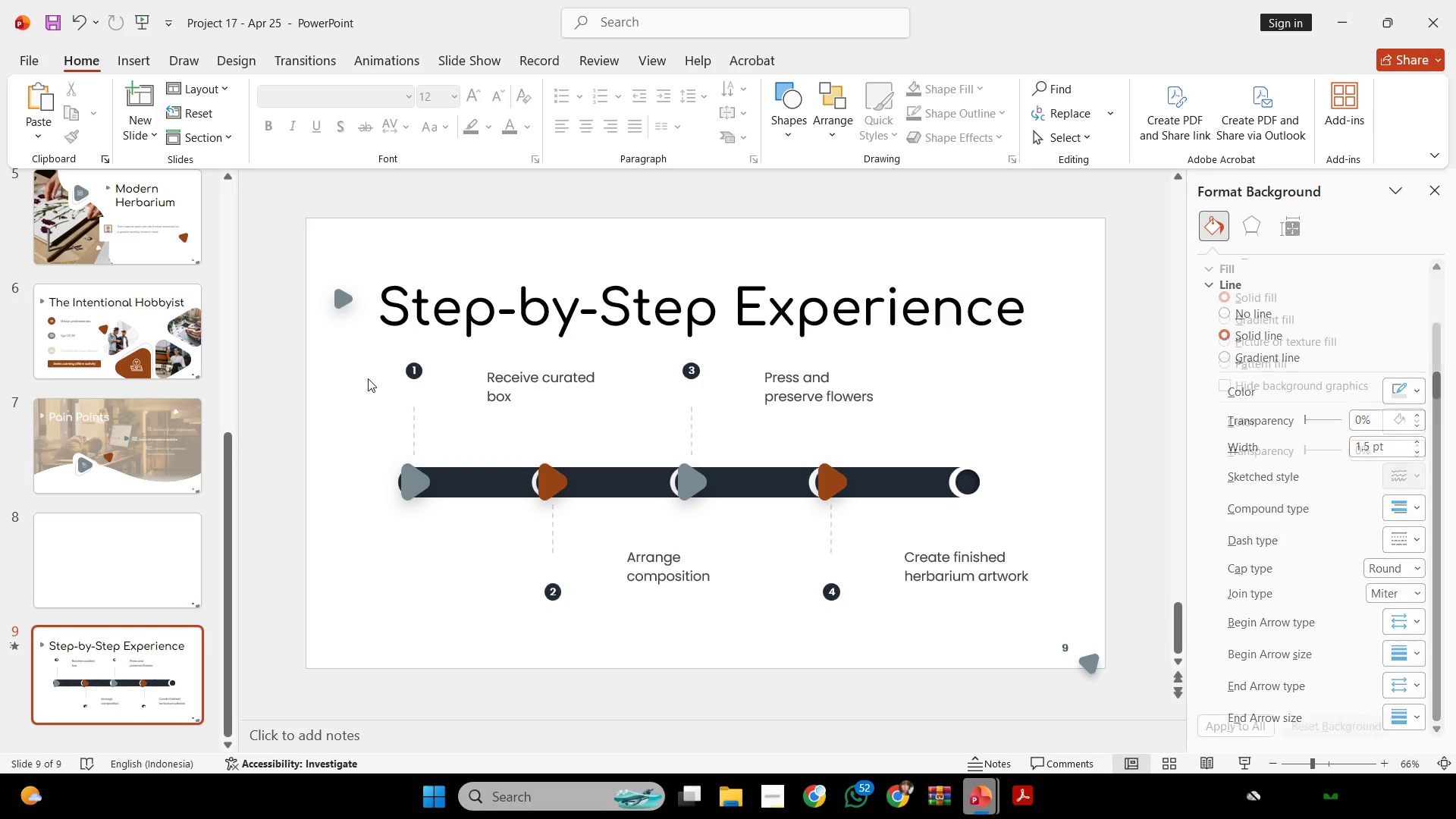 
left_click_drag(start_coordinate=[361, 402], to_coordinate=[726, 328])
 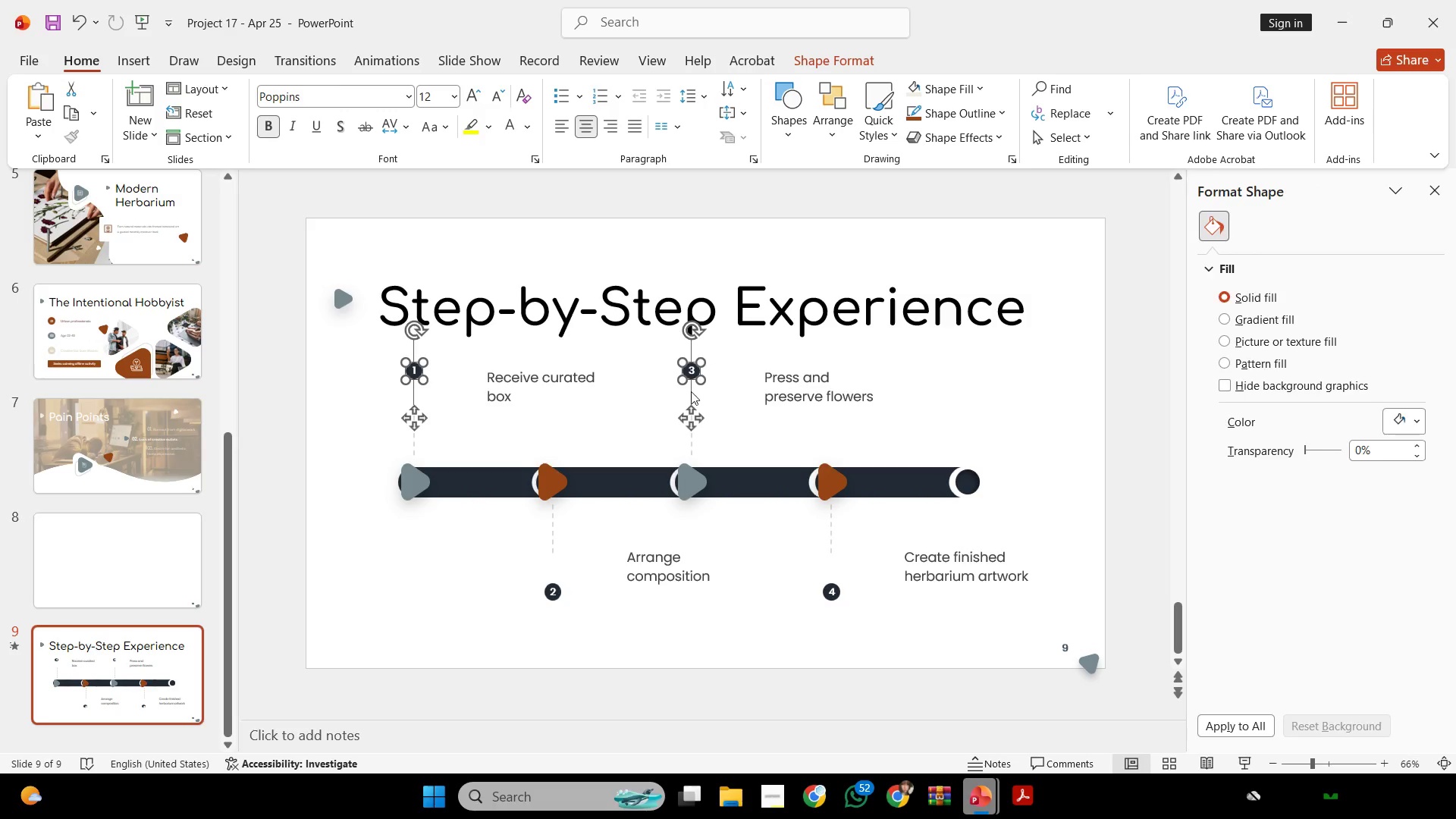 
hold_key(key=ShiftLeft, duration=2.97)
left_click_drag(start_coordinate=[694, 416], to_coordinate=[696, 463])
 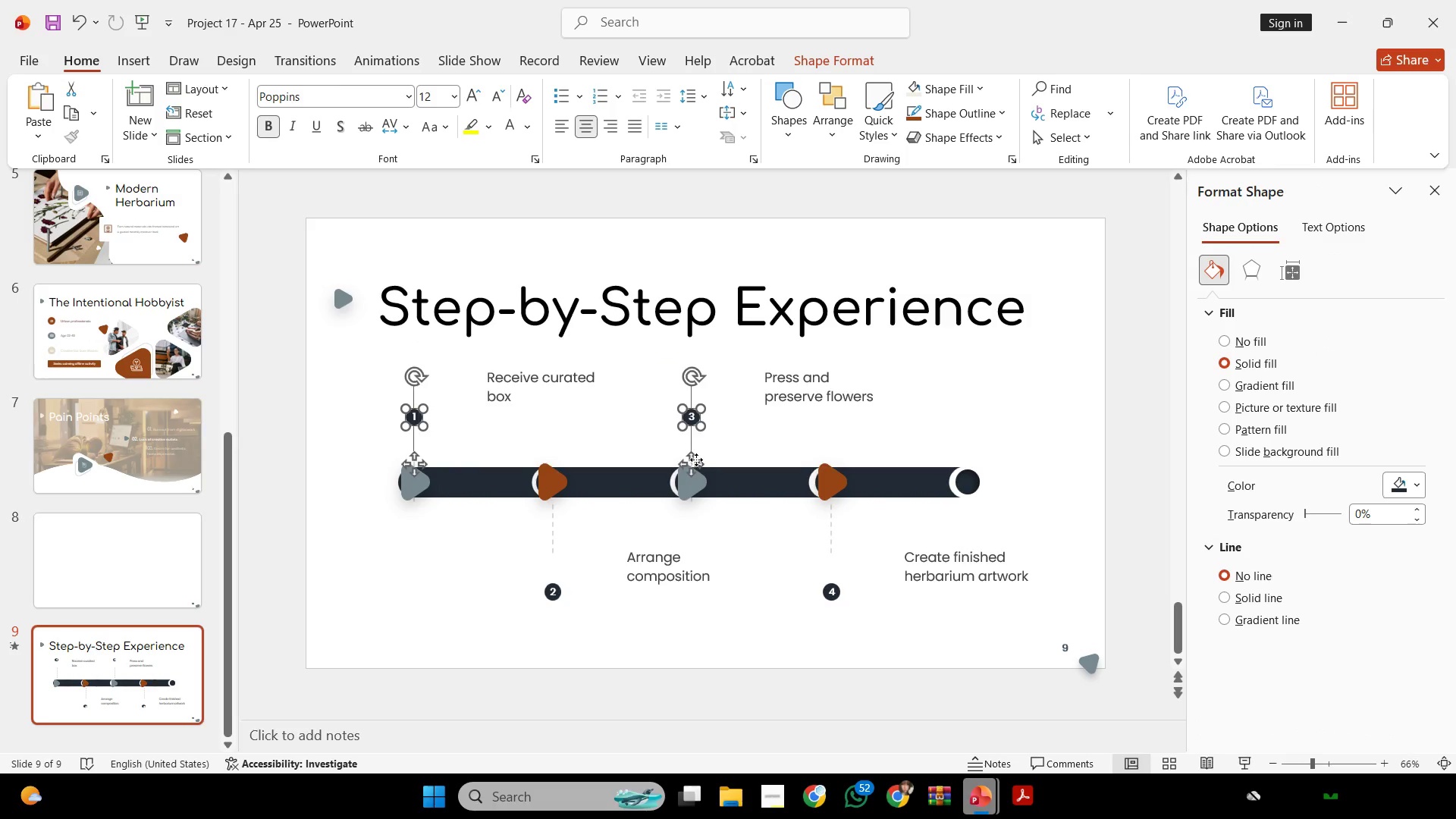 
key(Control+Z)
 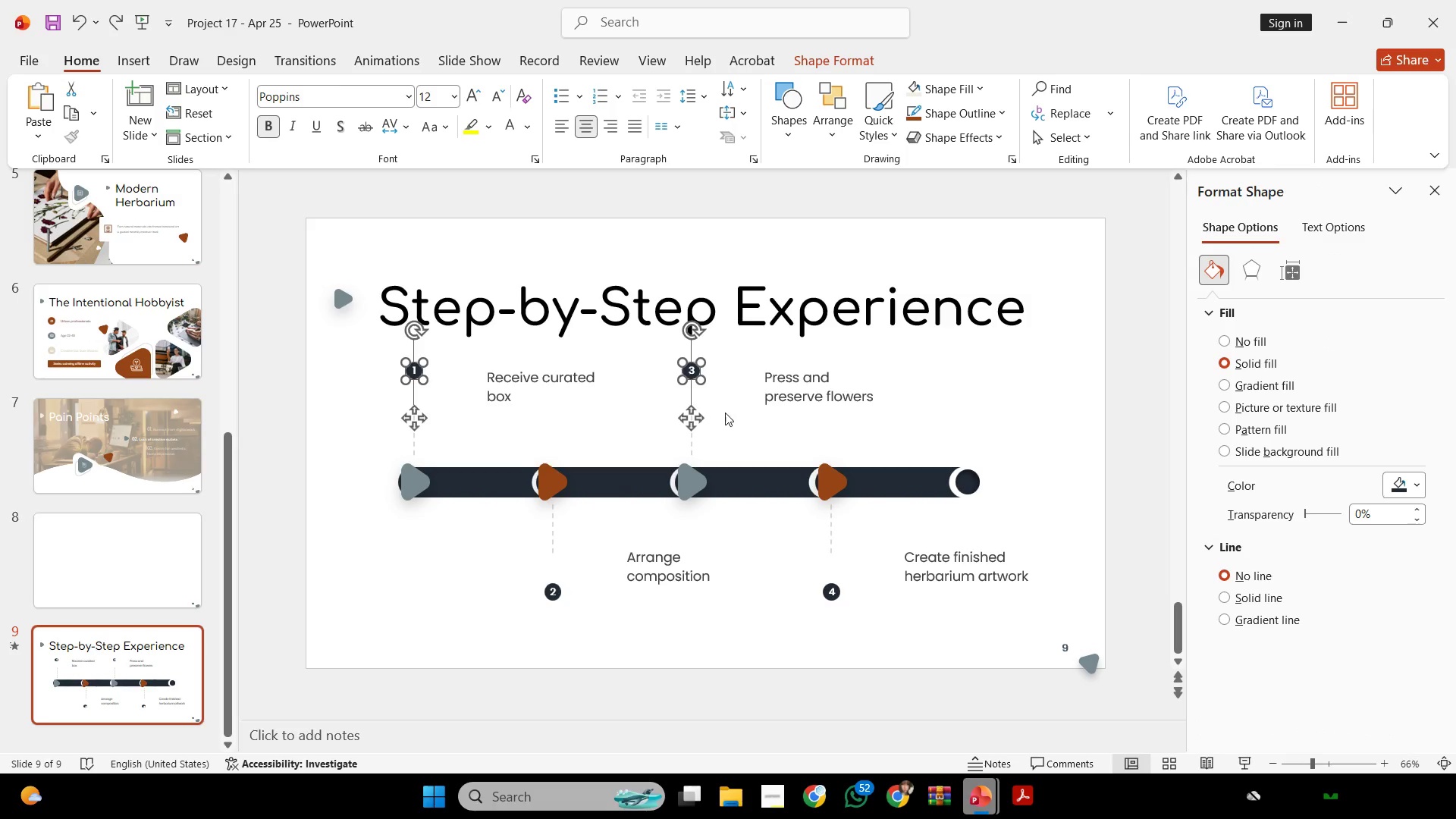 
key(Shift+ShiftLeft)
 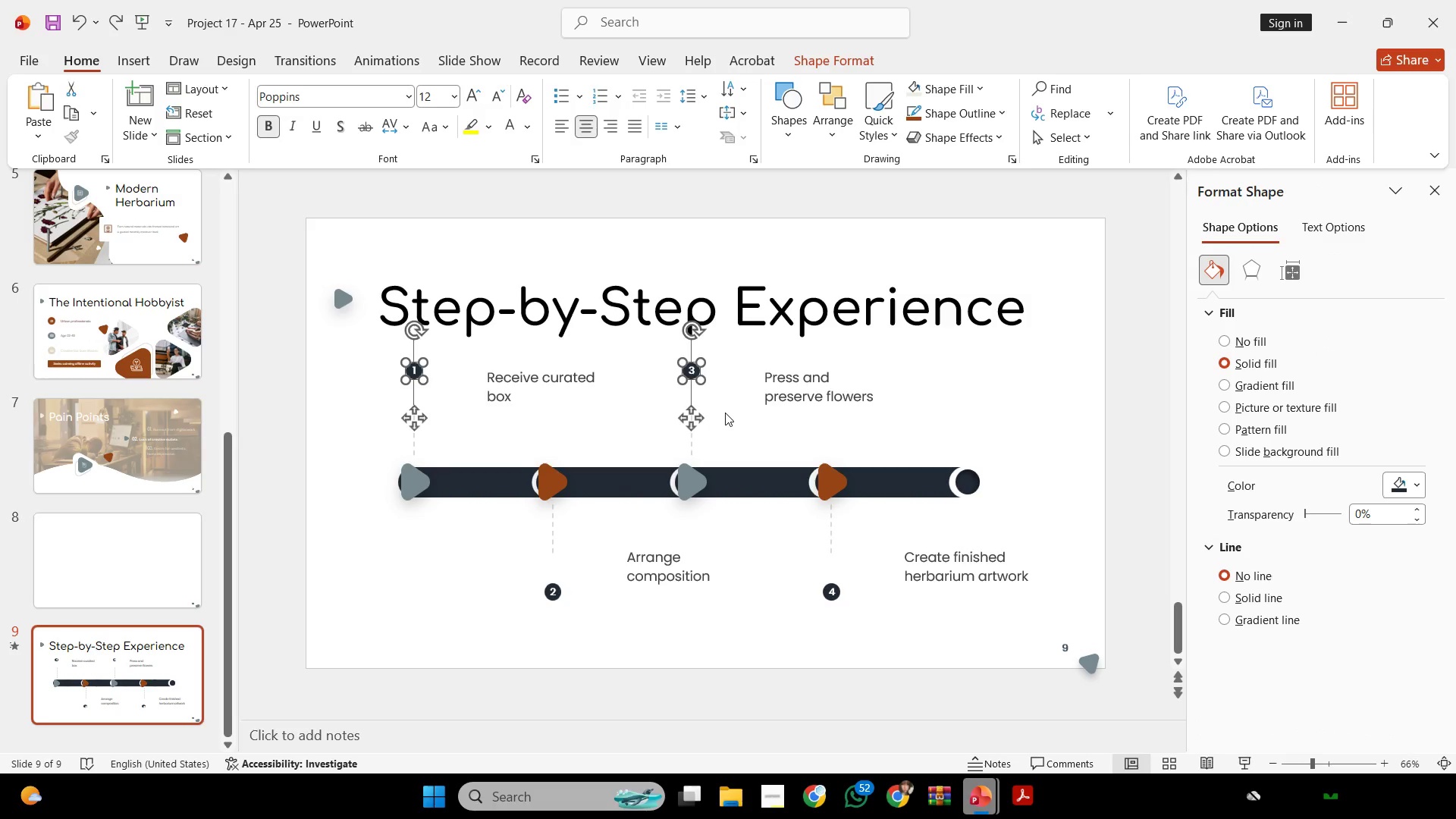 
left_click([725, 413])
 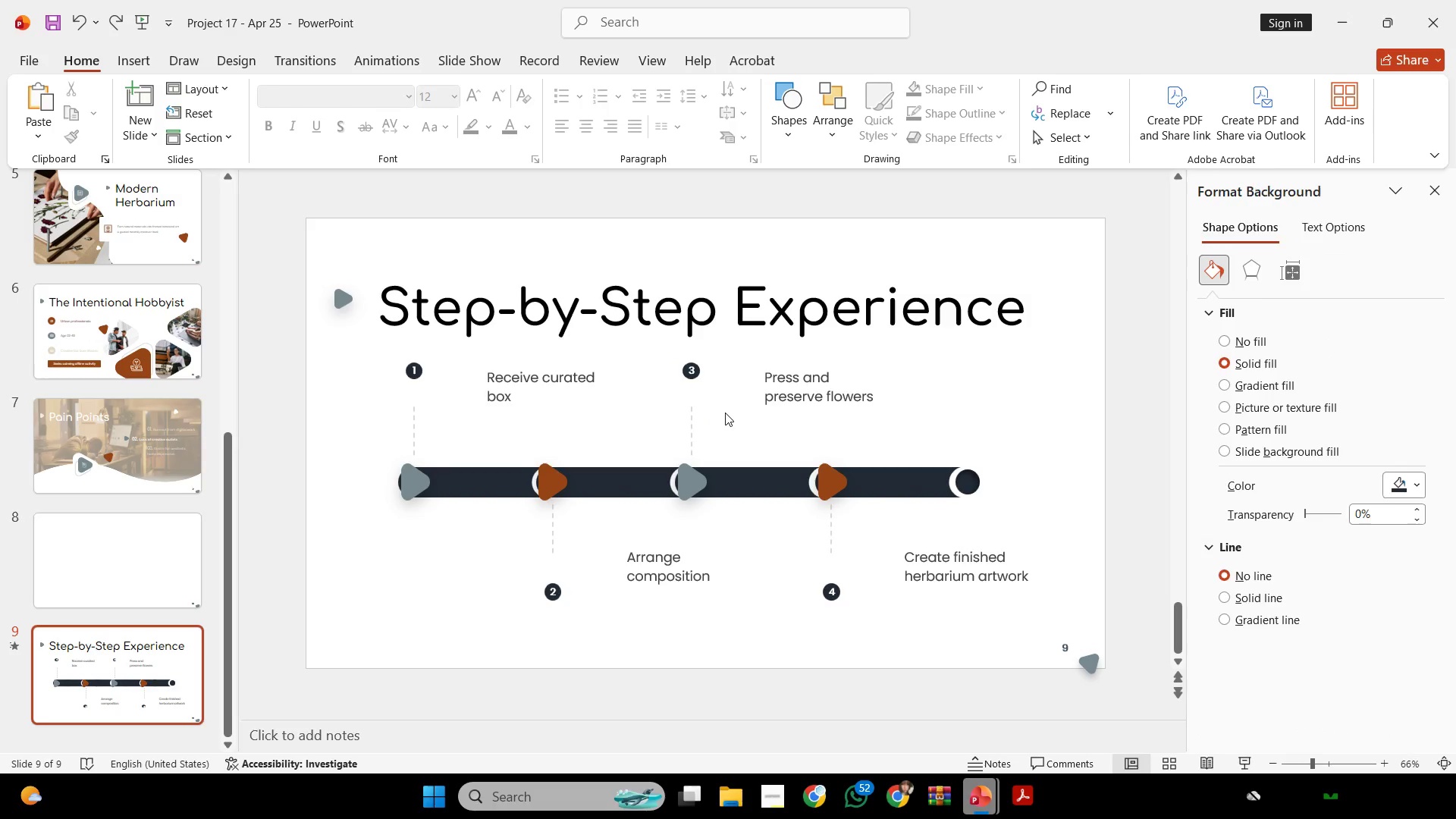 
hold_key(key=ControlLeft, duration=0.42)
scroll: coordinate [726, 413], scroll_direction: up, amount: 1.0
 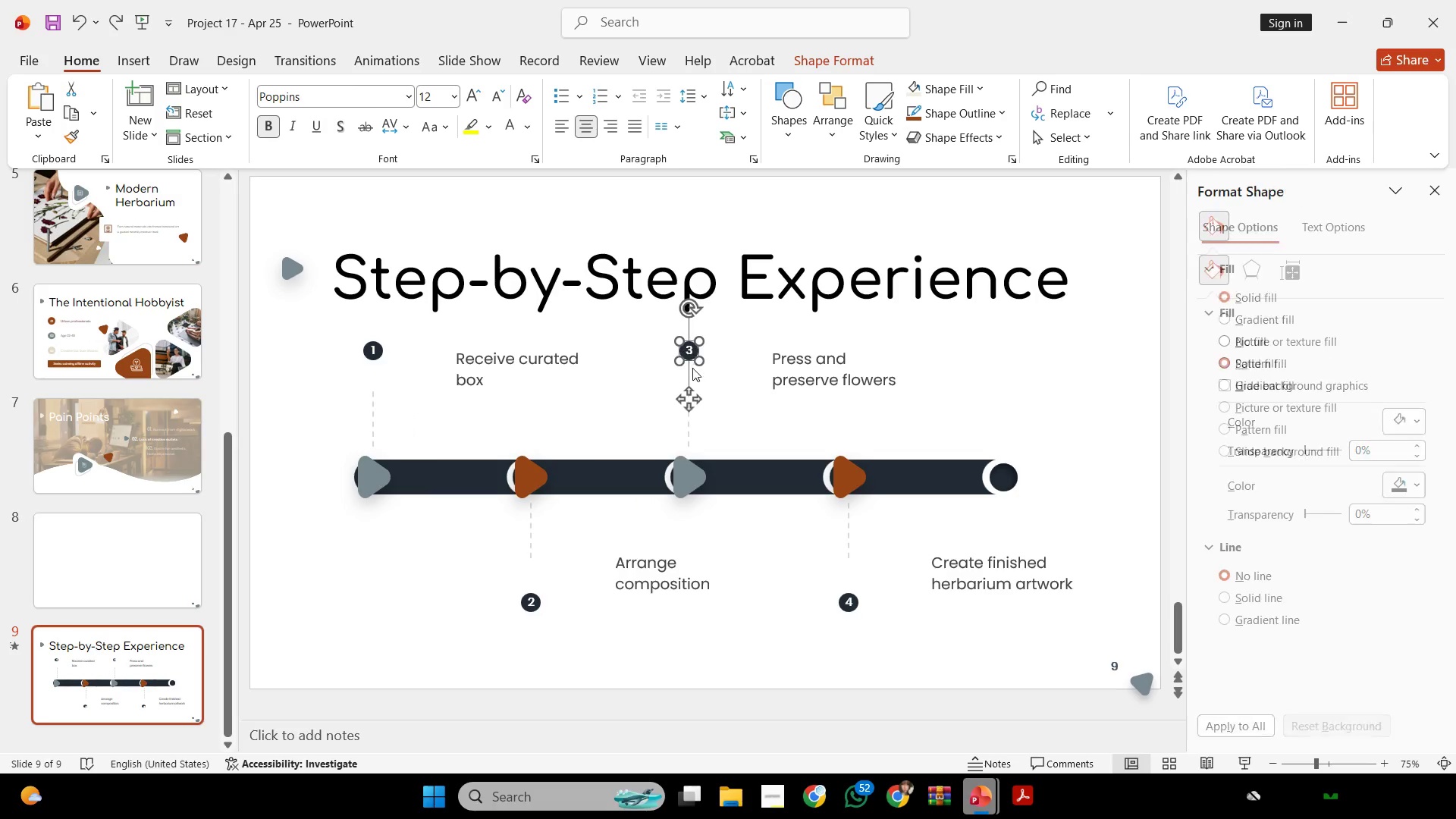 
hold_key(key=ShiftLeft, duration=1.01)
left_click_drag(start_coordinate=[692, 391], to_coordinate=[698, 450])
 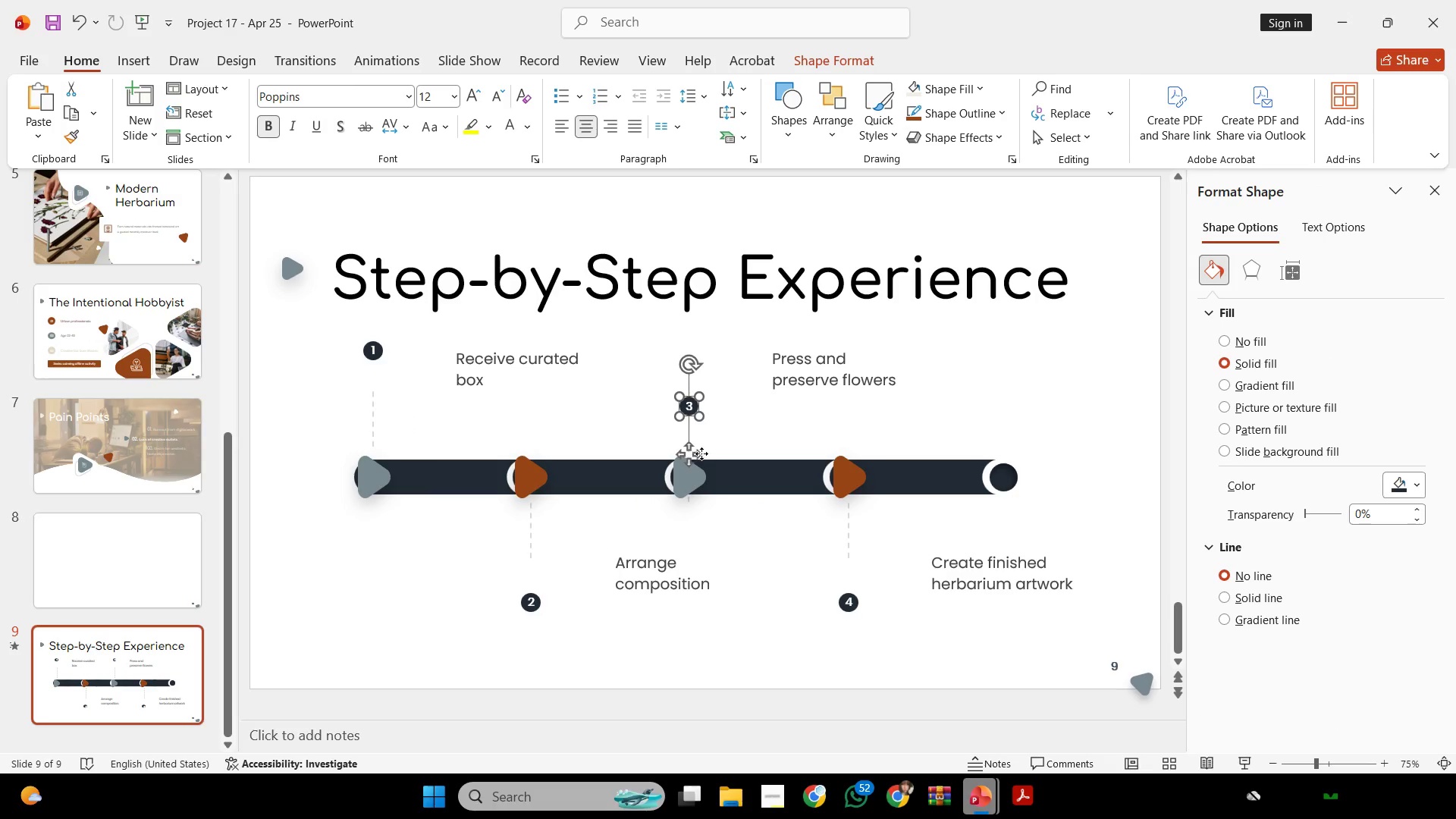 
key(Control+Z)
 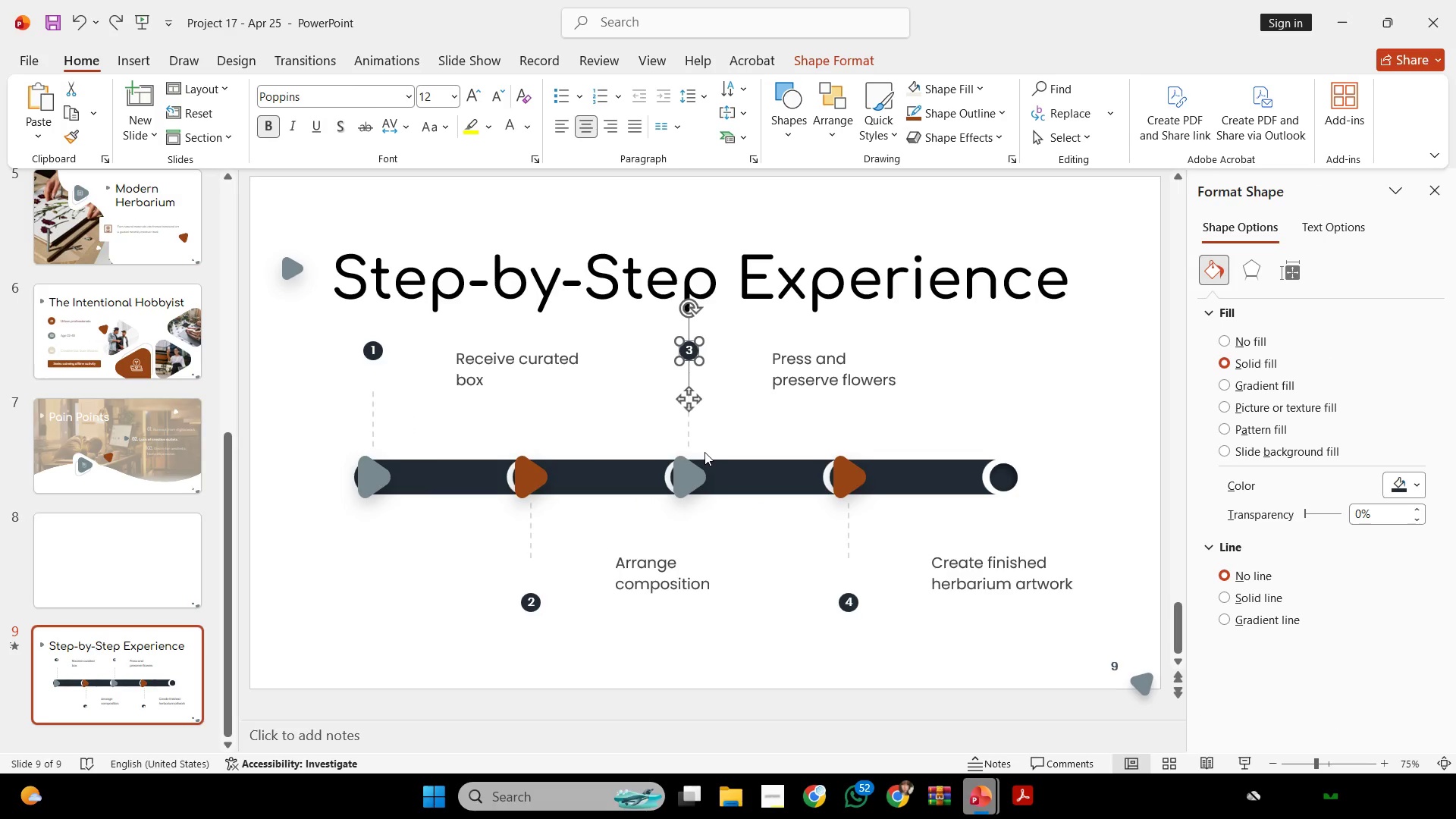 
key(Control+Z)
 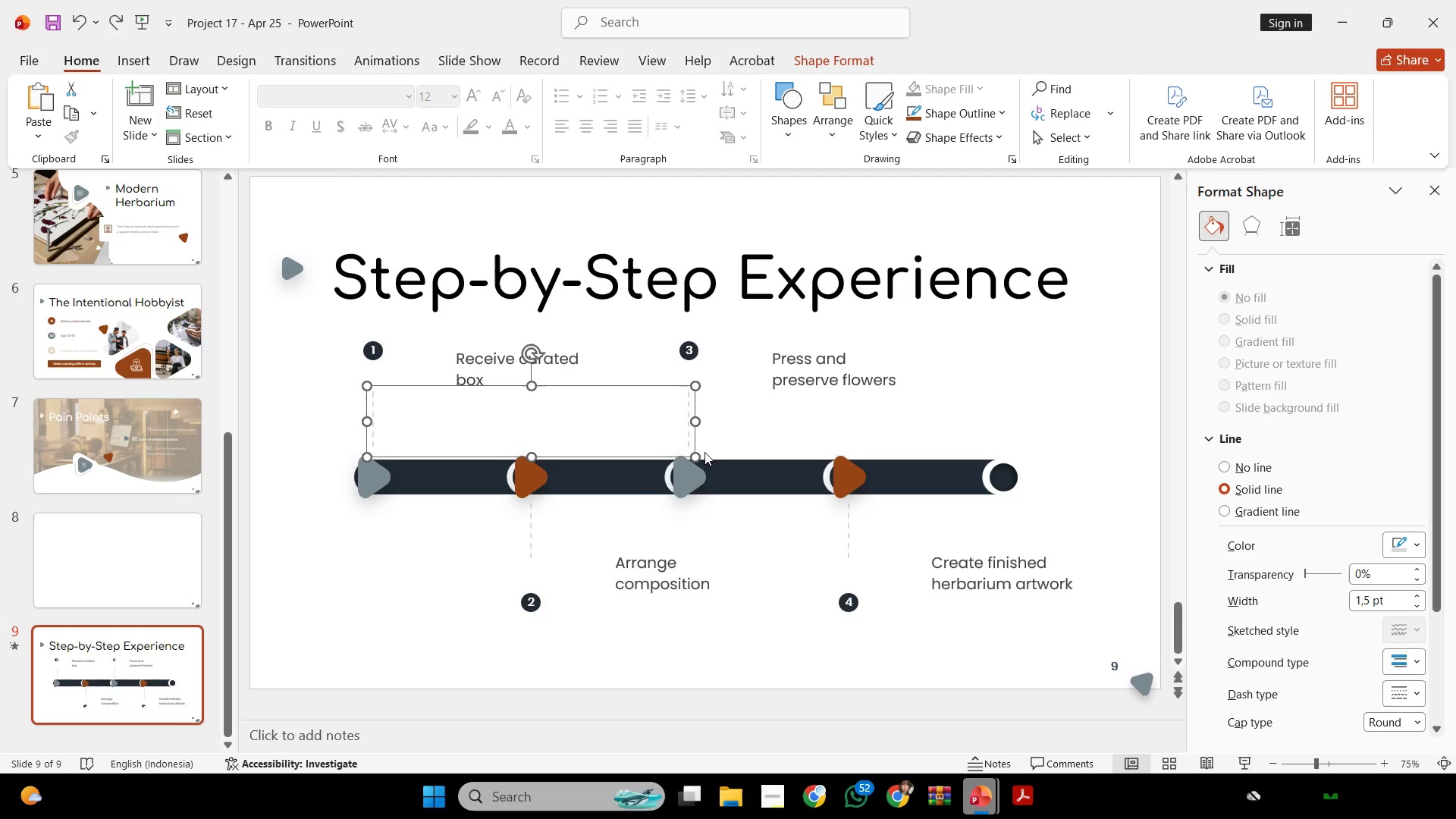 
key(Control+Z)
 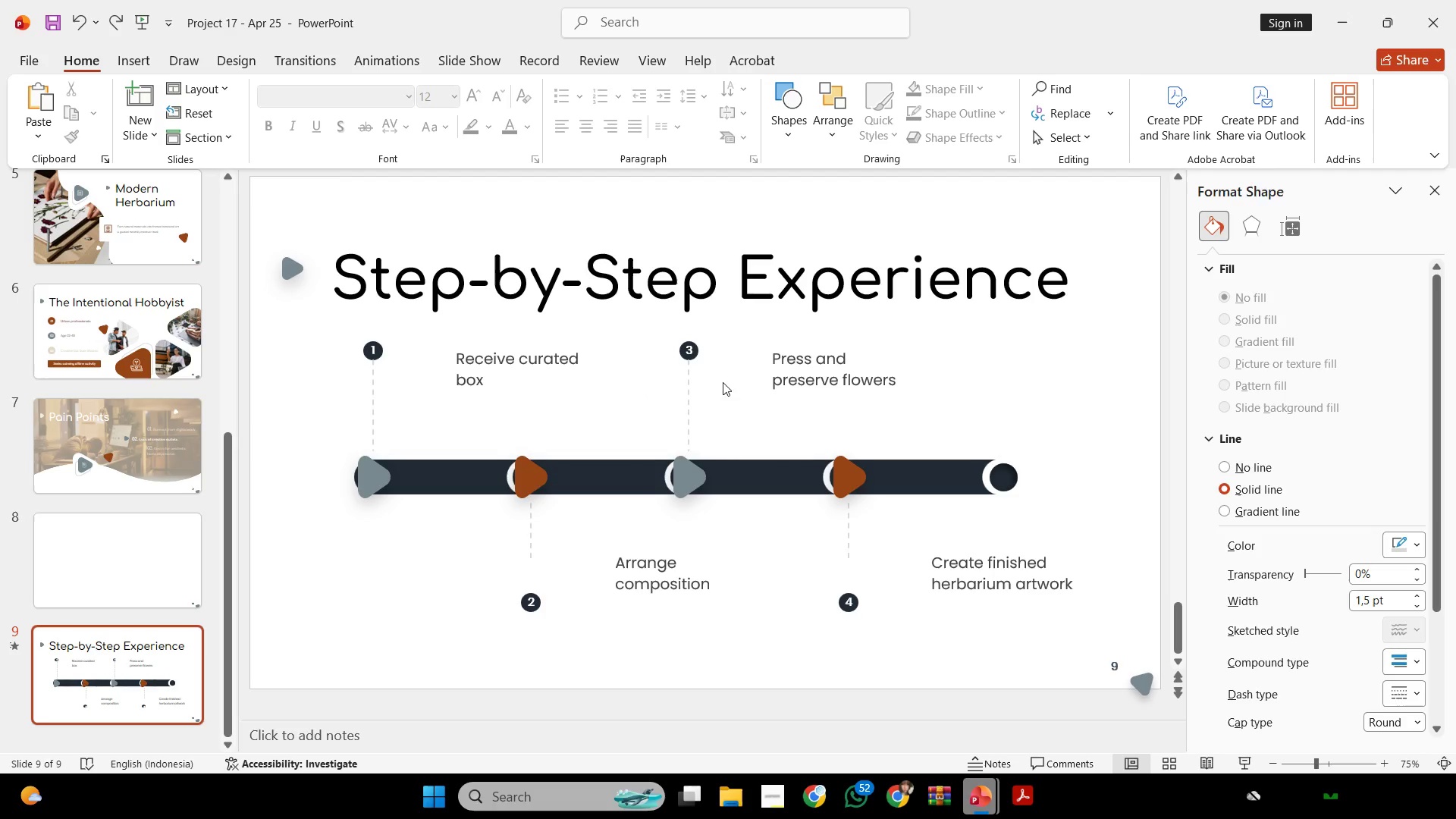 
left_click_drag(start_coordinate=[728, 328], to_coordinate=[622, 369])
 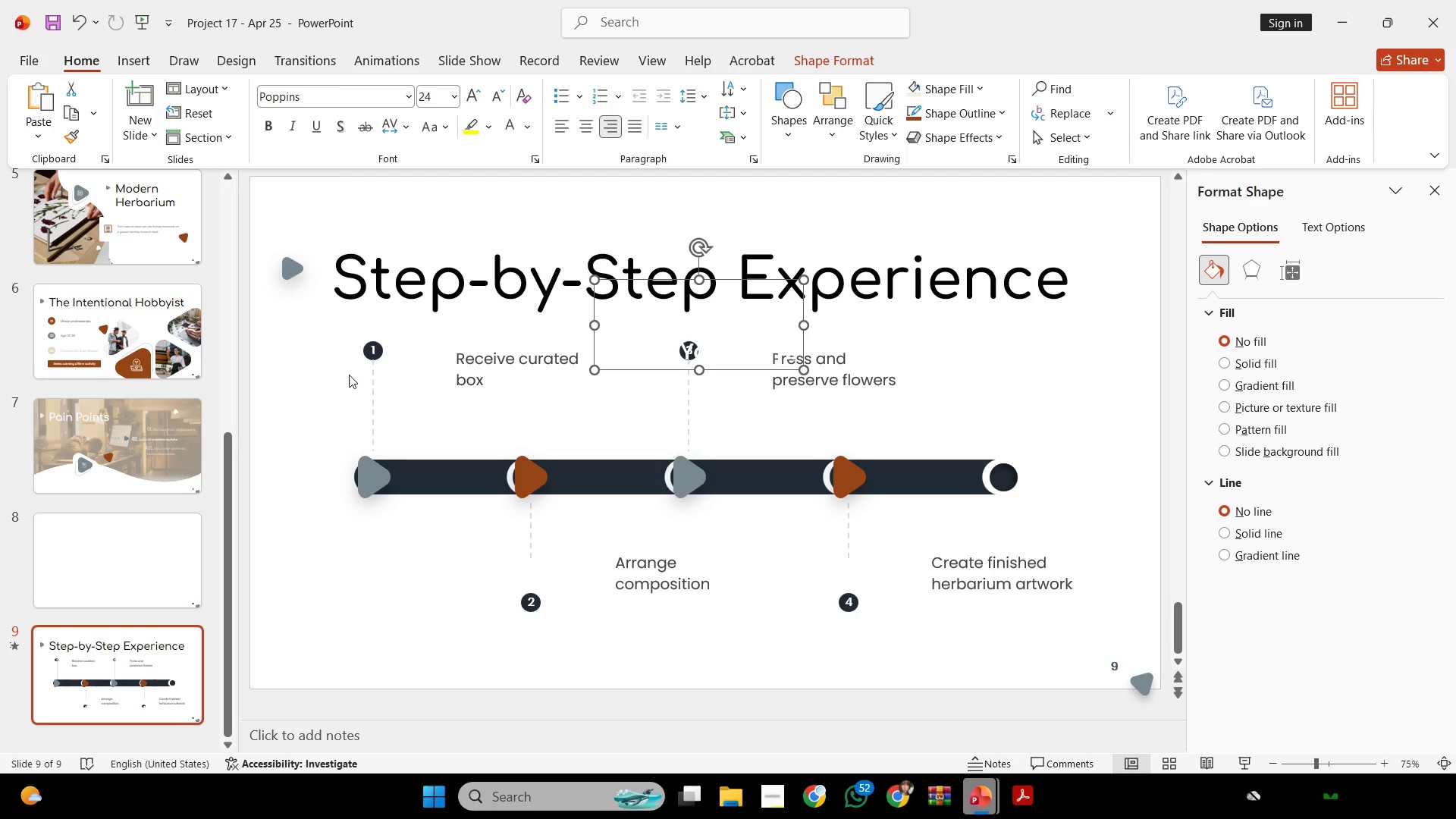 
key(Control+Z)
 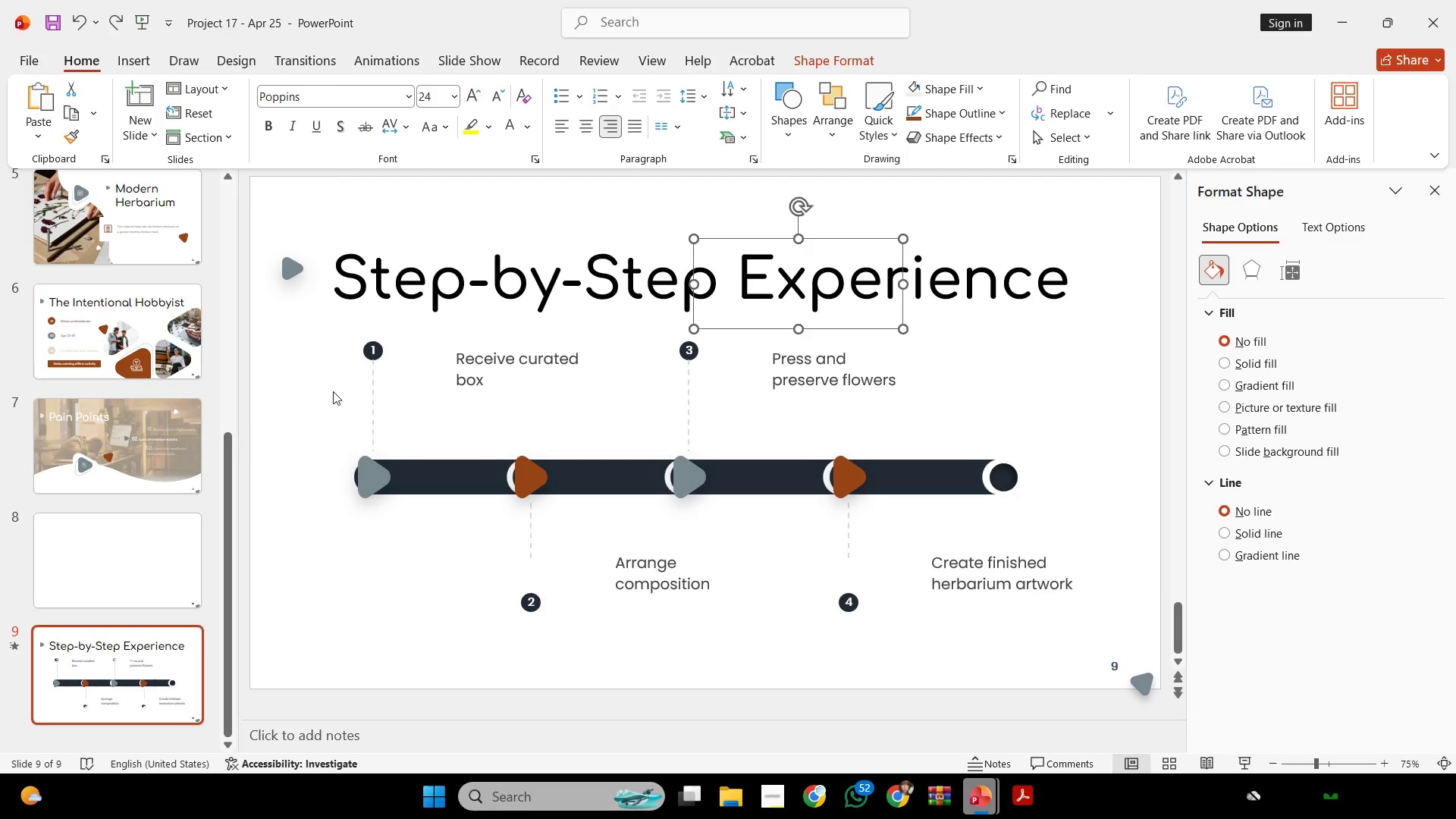 
left_click([333, 391])
 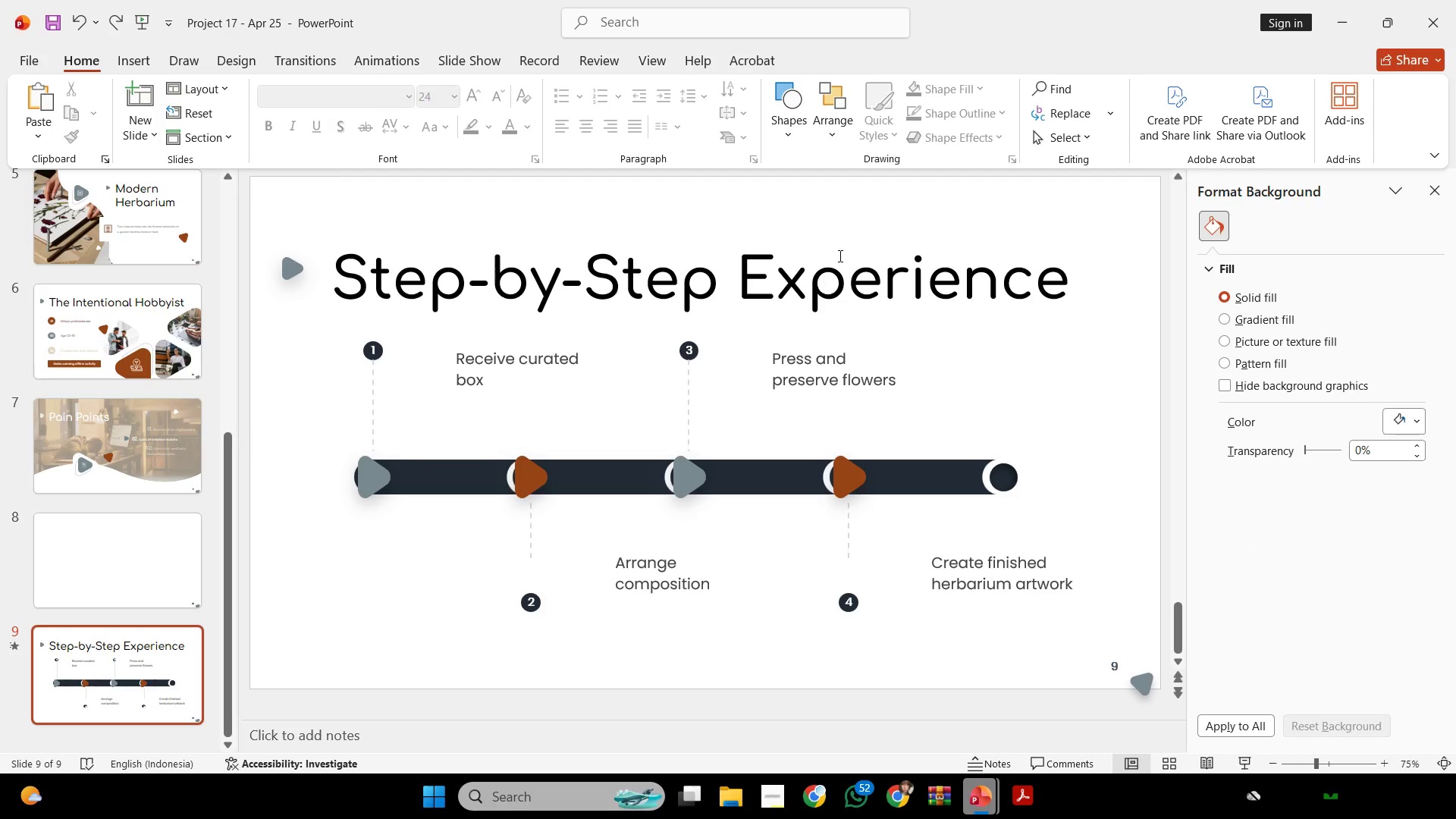 
left_click([839, 239])
 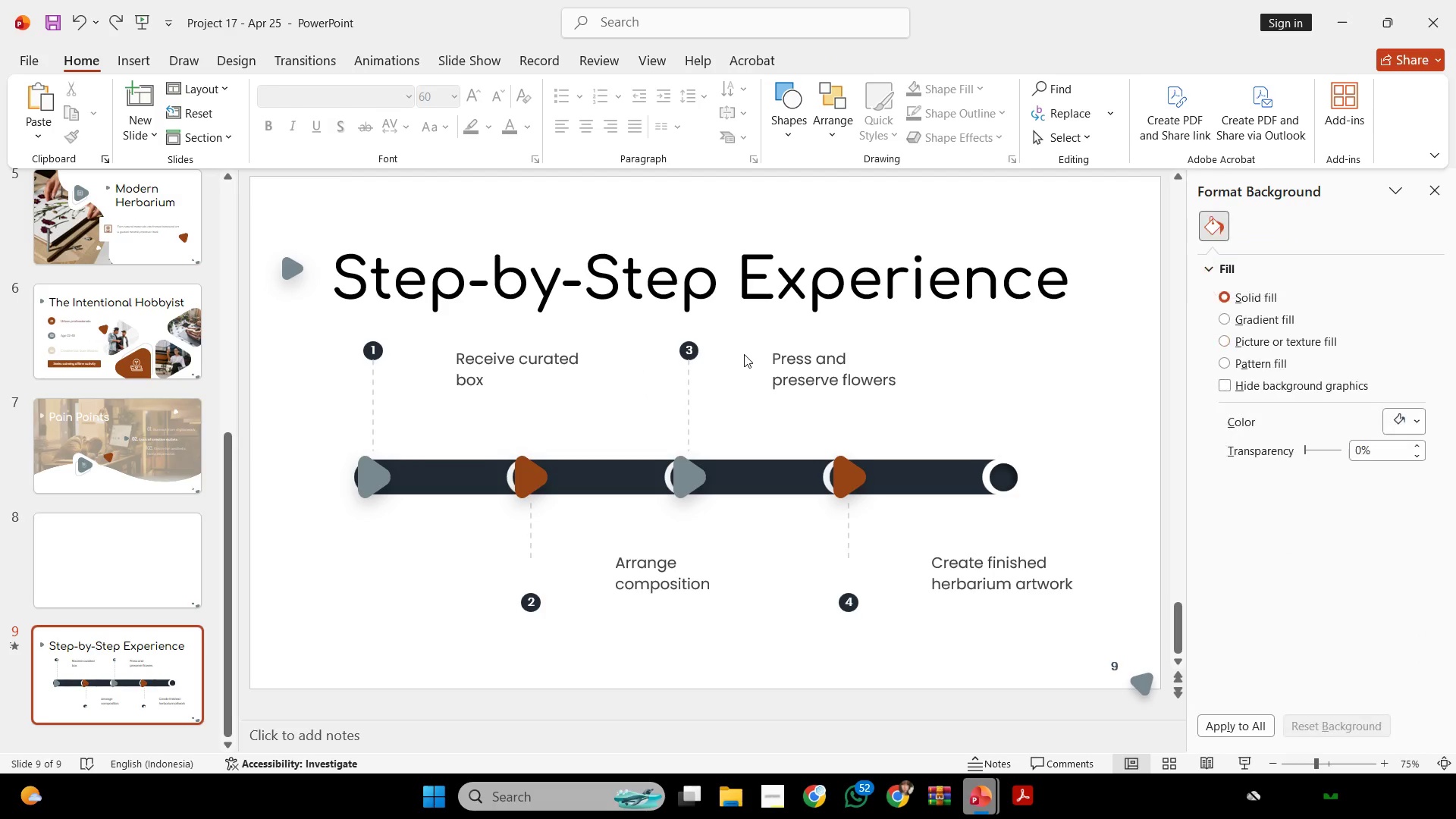 
left_click_drag(start_coordinate=[725, 356], to_coordinate=[913, 189])
 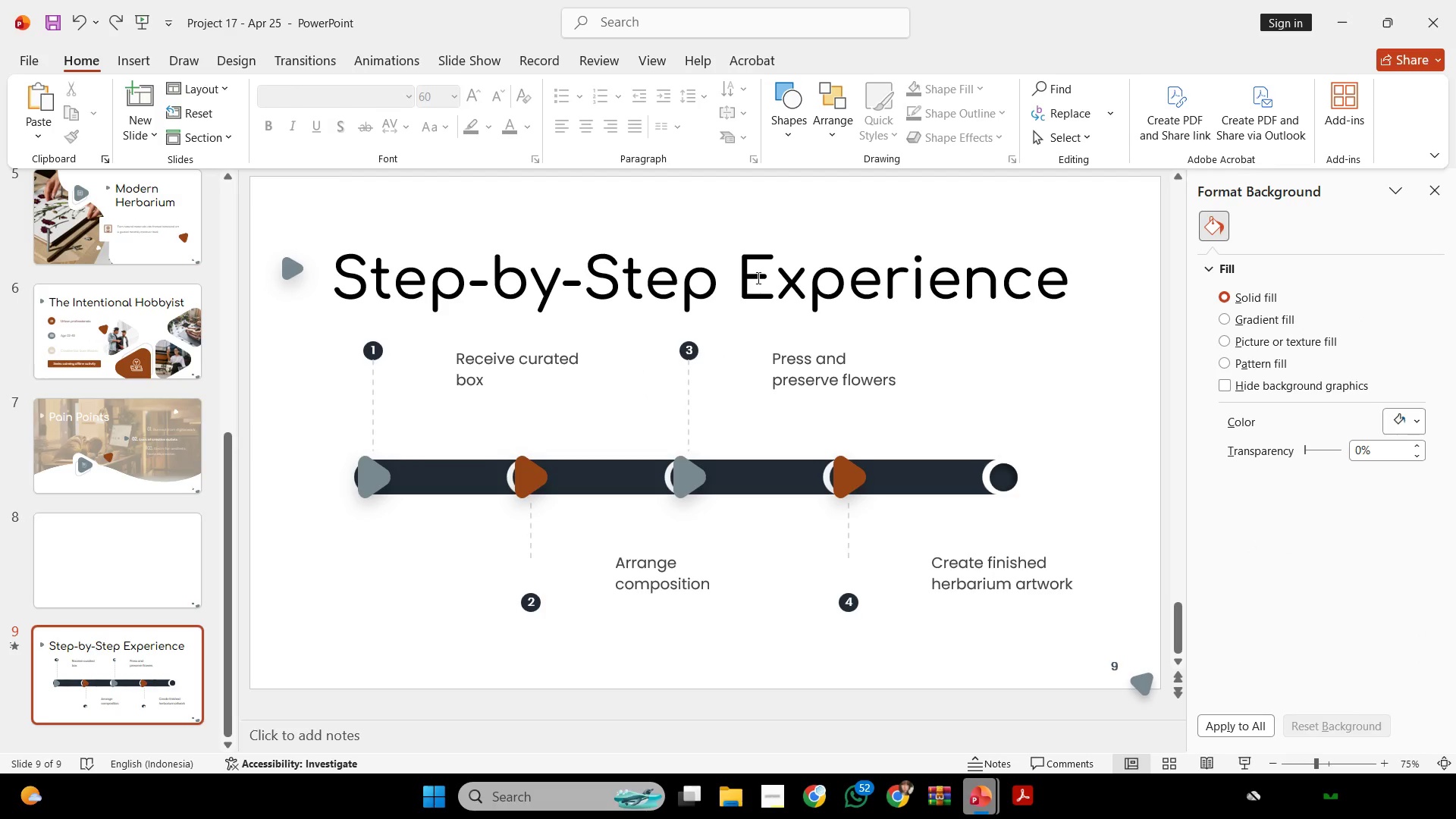 
left_click([757, 278])
 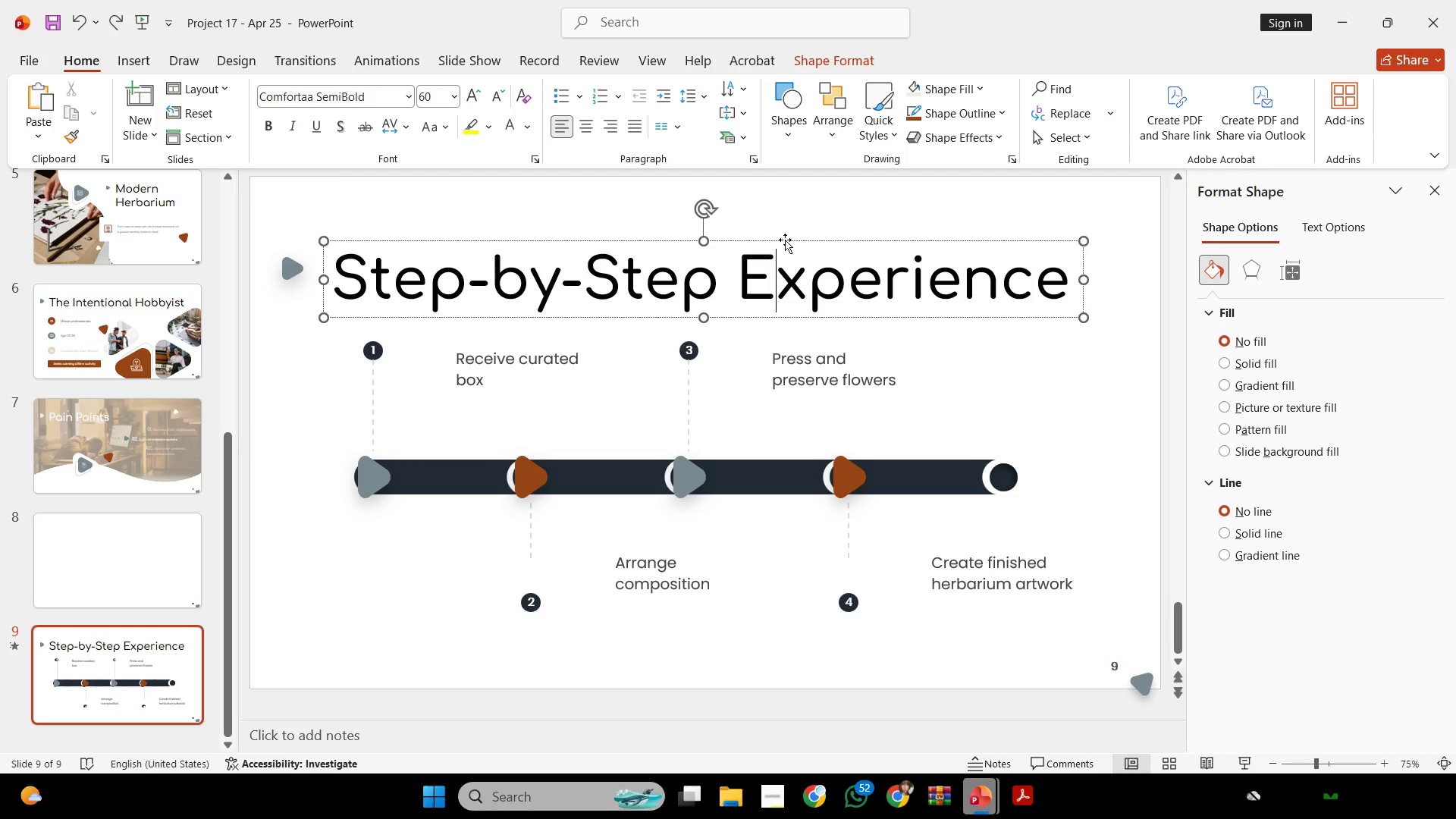 
left_click_drag(start_coordinate=[785, 240], to_coordinate=[778, 286])
 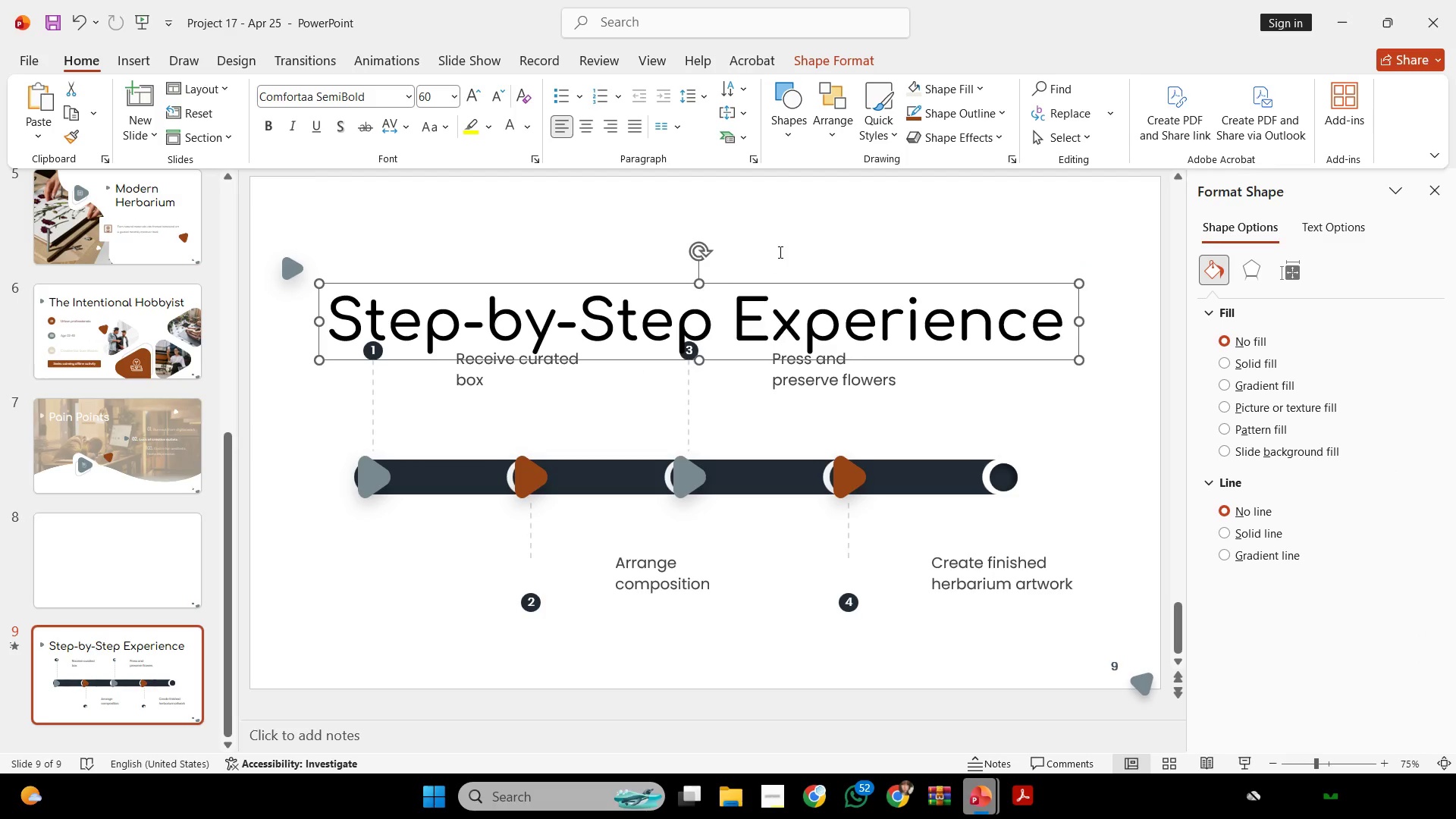 
key(Control+Z)
 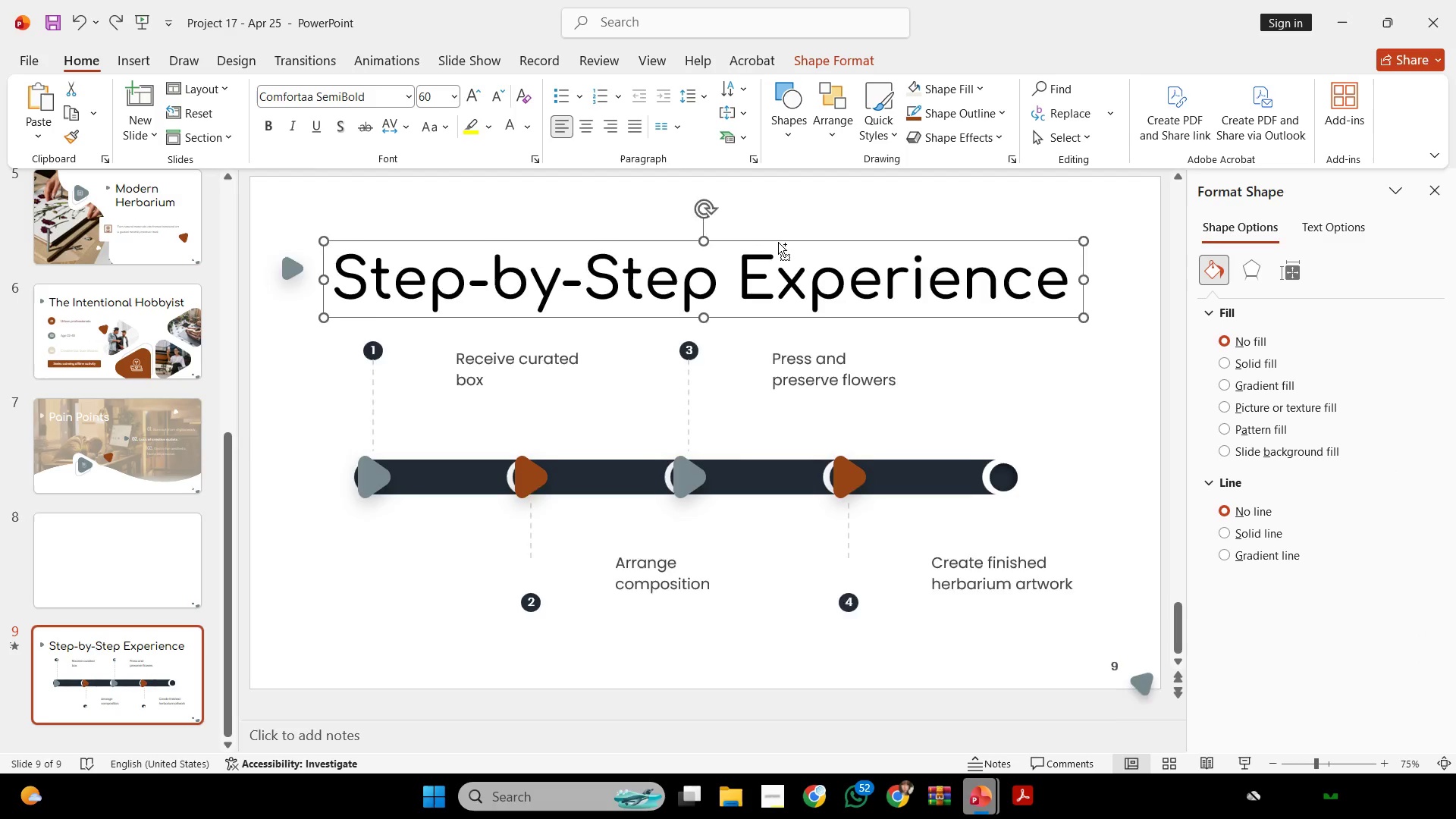 
scroll: coordinate [778, 242], scroll_direction: down, amount: 1.0
 